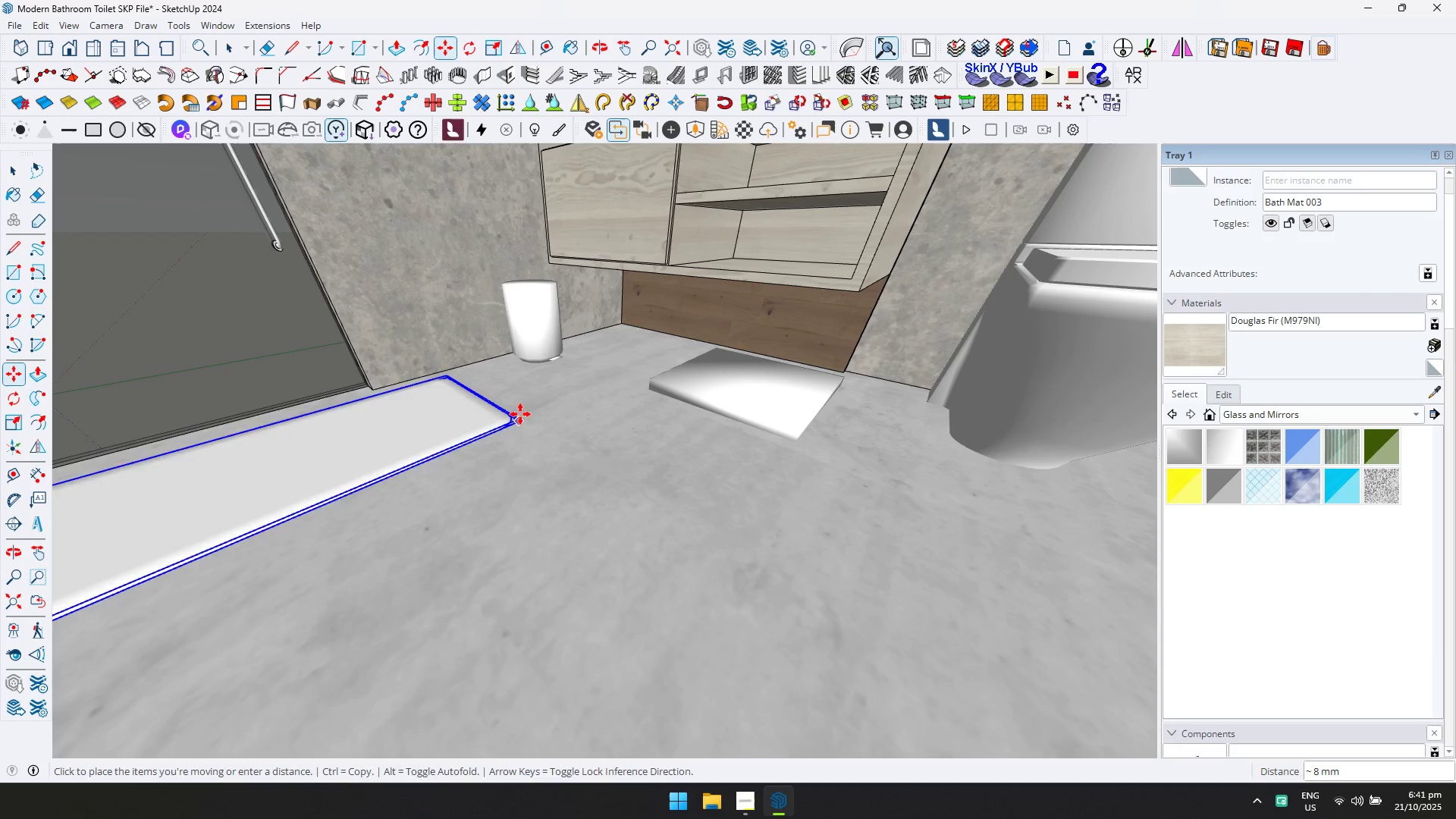 
key(ArrowUp)
 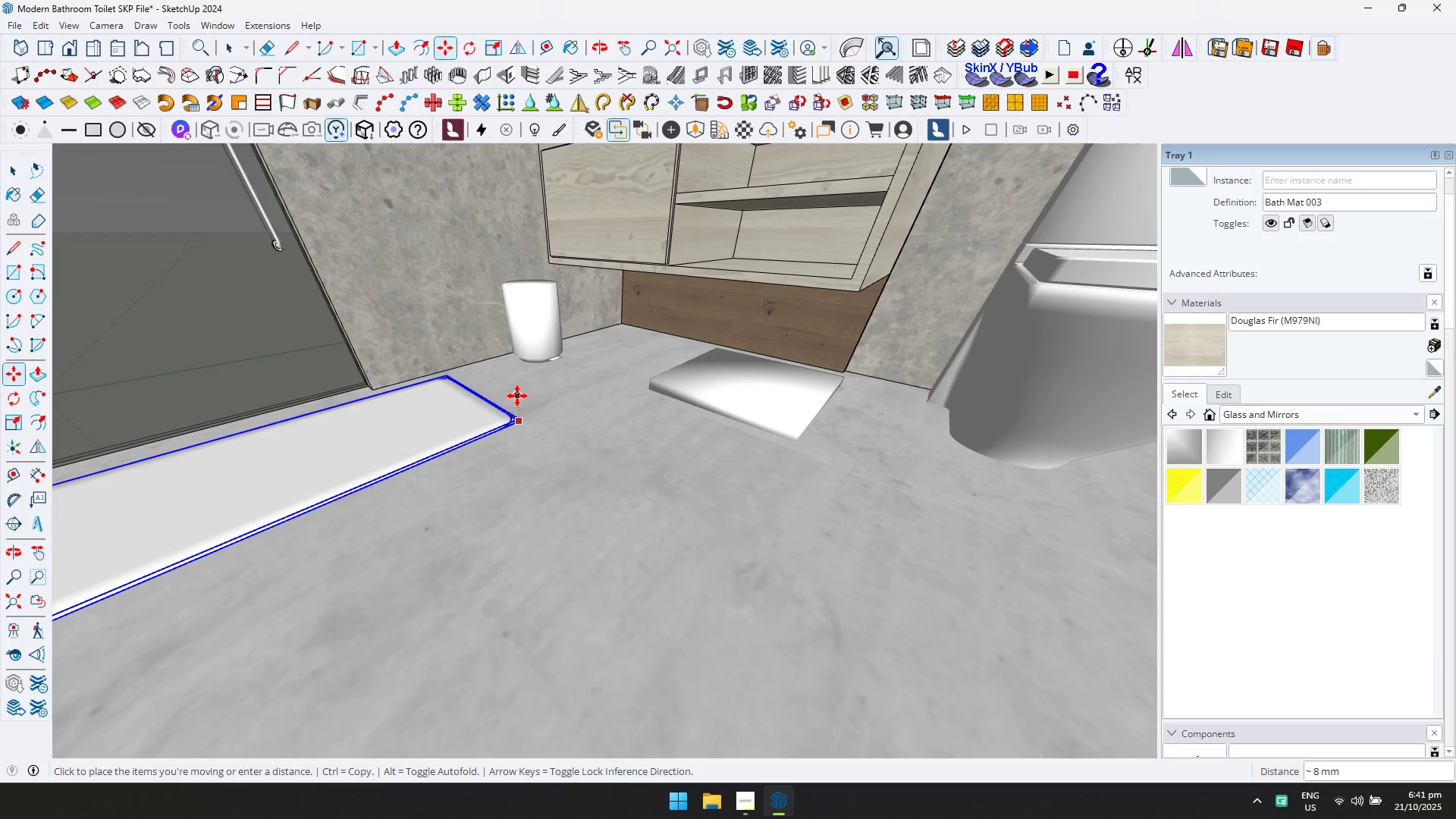 
left_click([517, 396])
 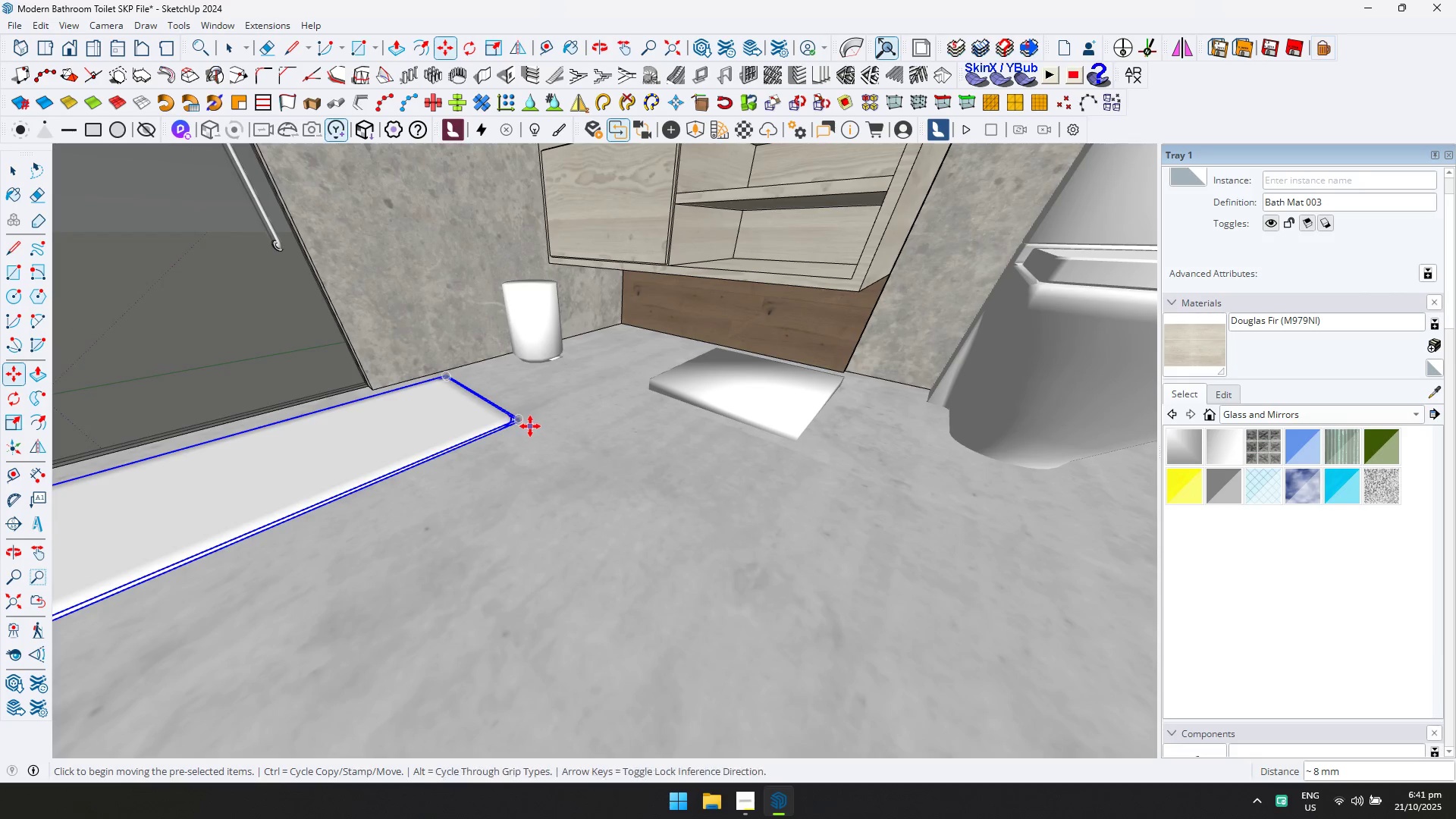 
scroll: coordinate [513, 424], scroll_direction: up, amount: 4.0
 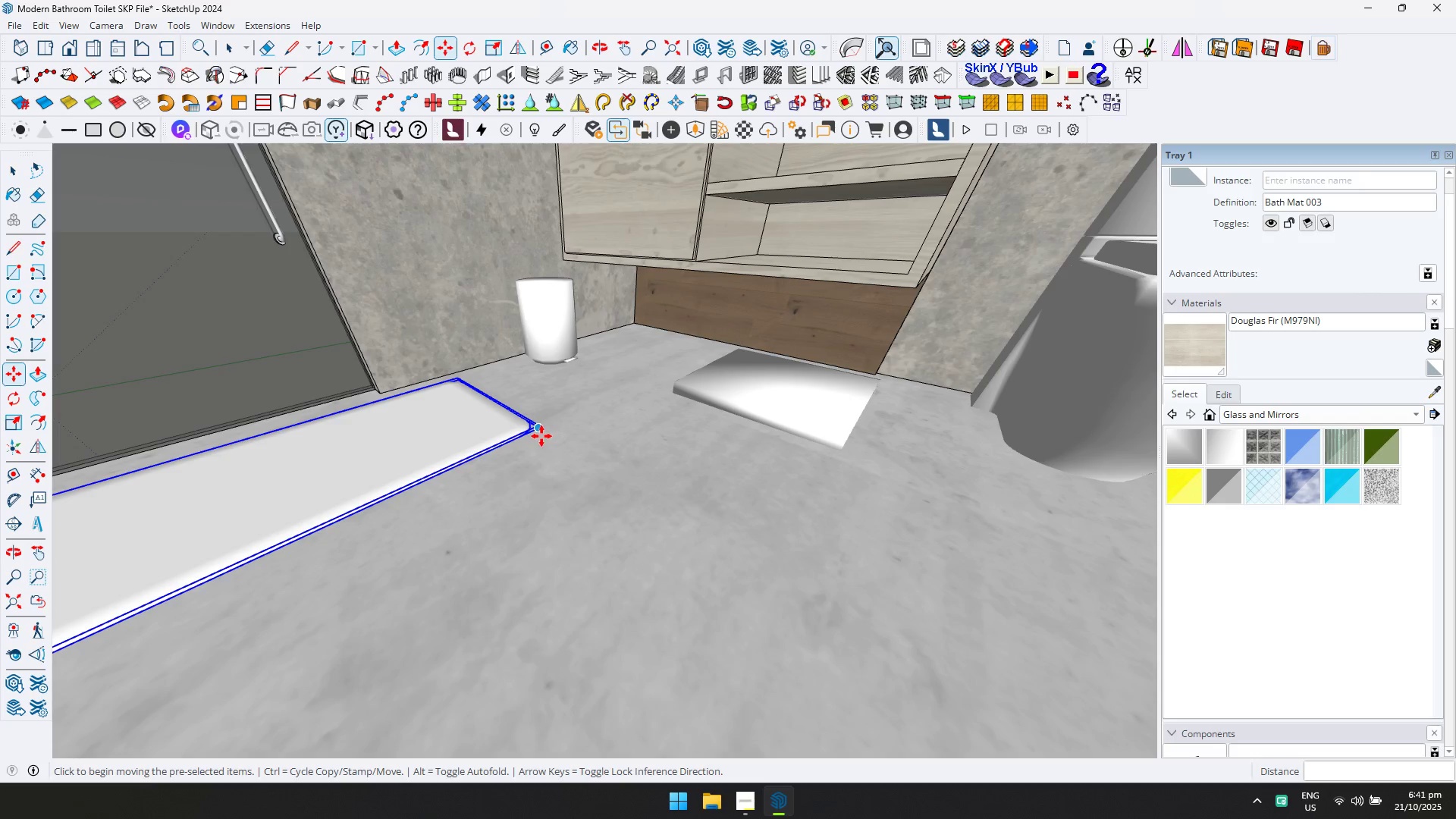 
left_click([541, 436])
 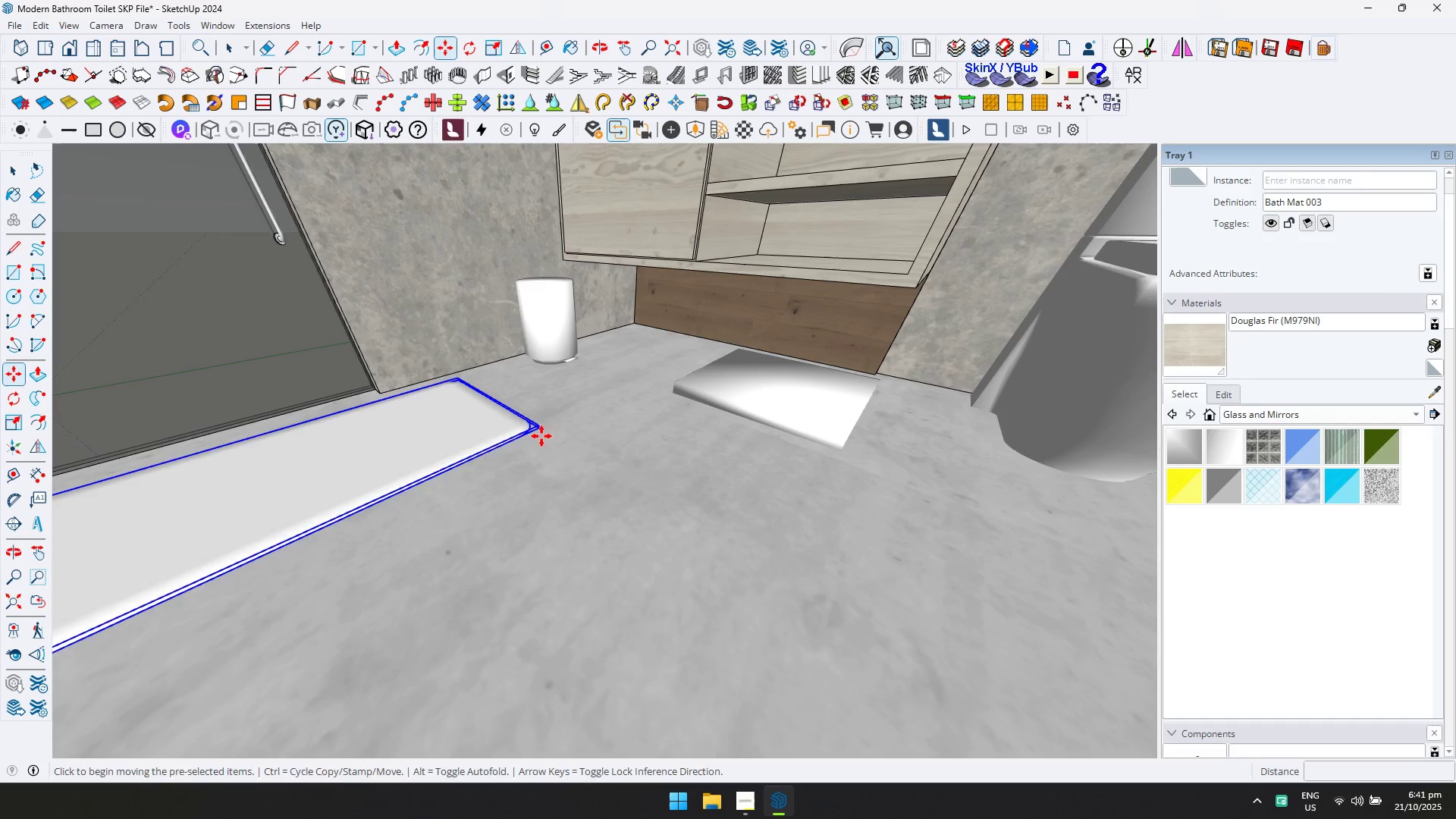 
key(ArrowUp)
 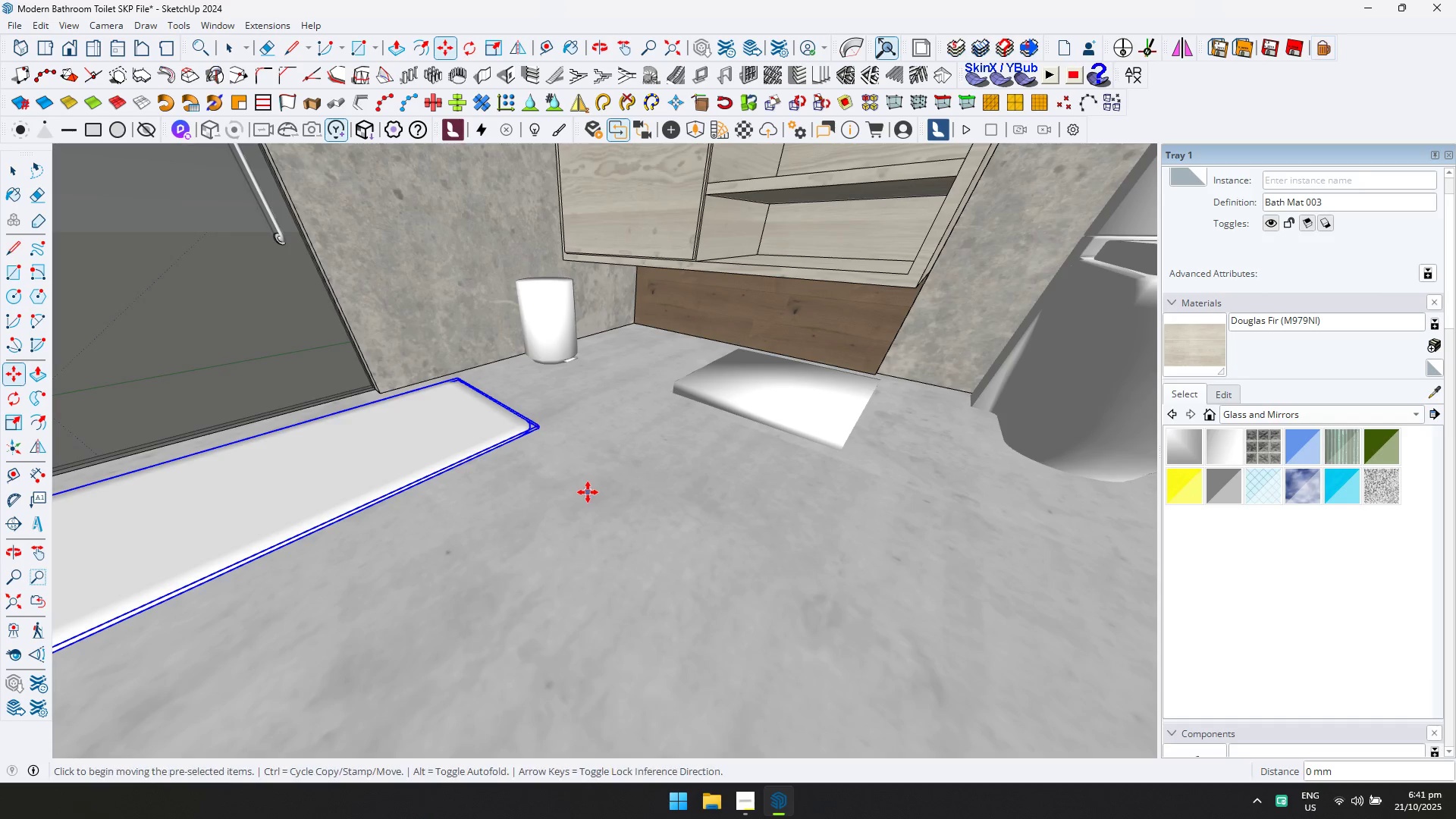 
scroll: coordinate [573, 457], scroll_direction: down, amount: 4.0
 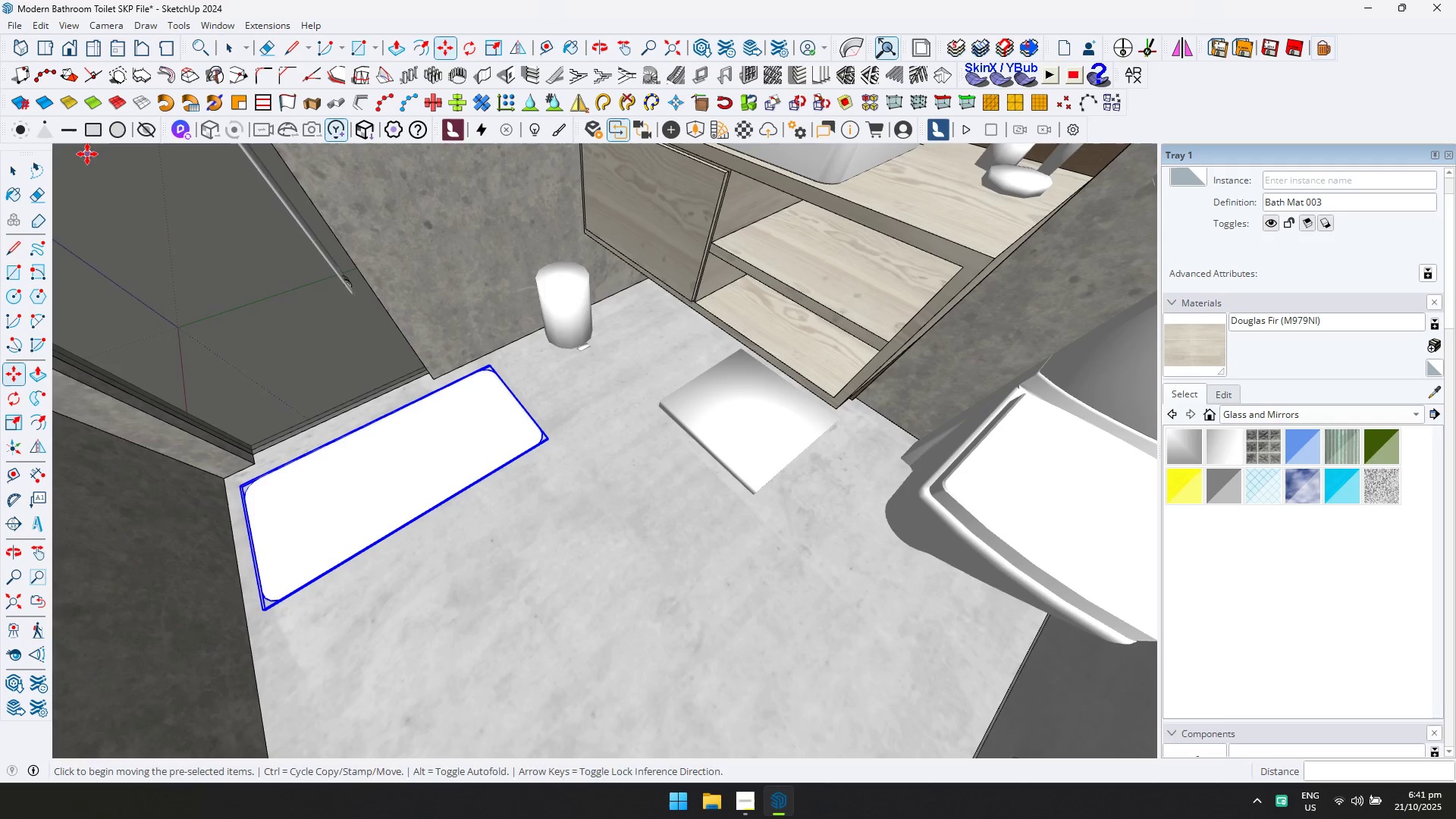 
left_click_drag(start_coordinate=[17, 175], to_coordinate=[20, 177])
 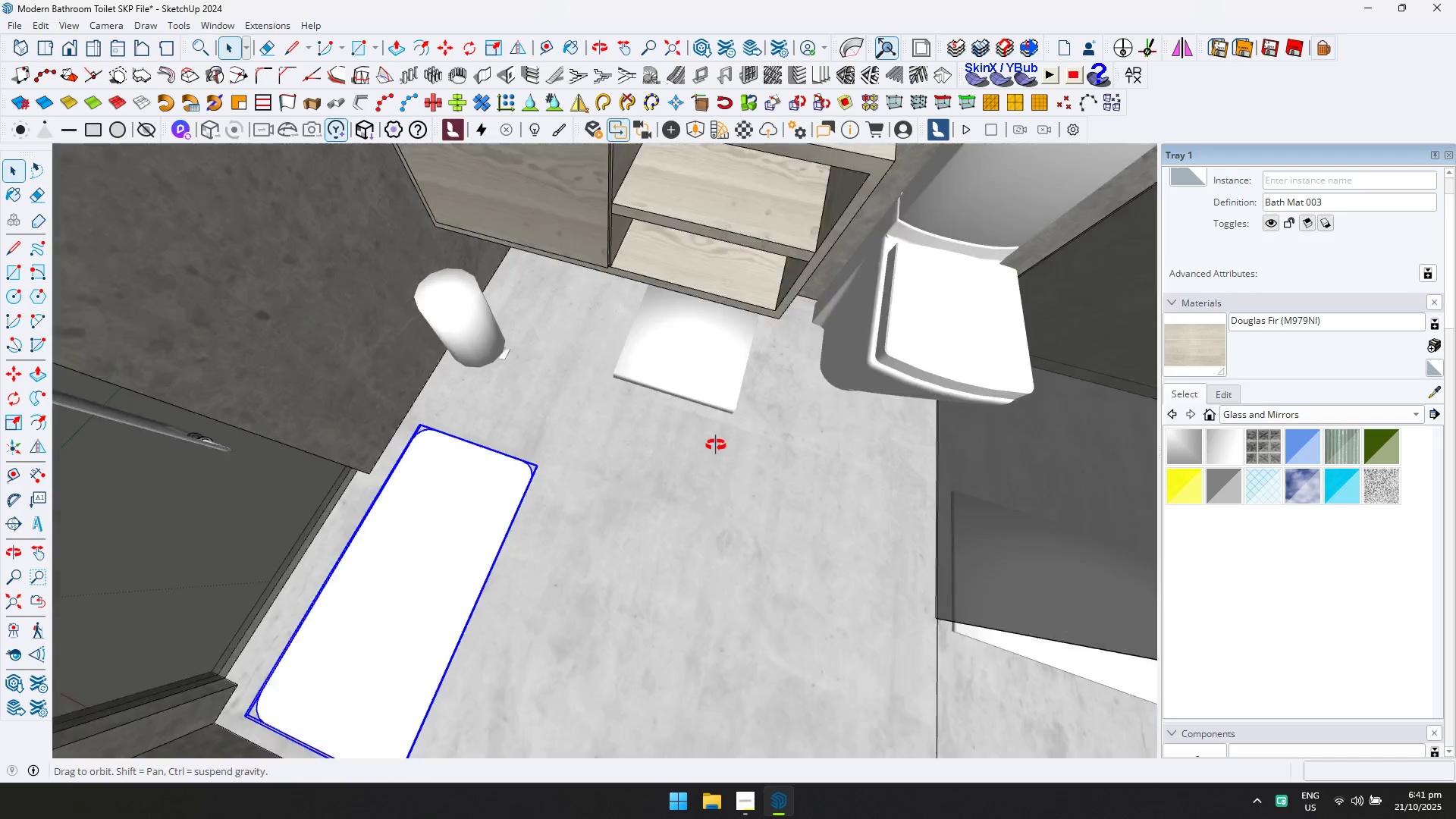 
key(Shift+ShiftLeft)
 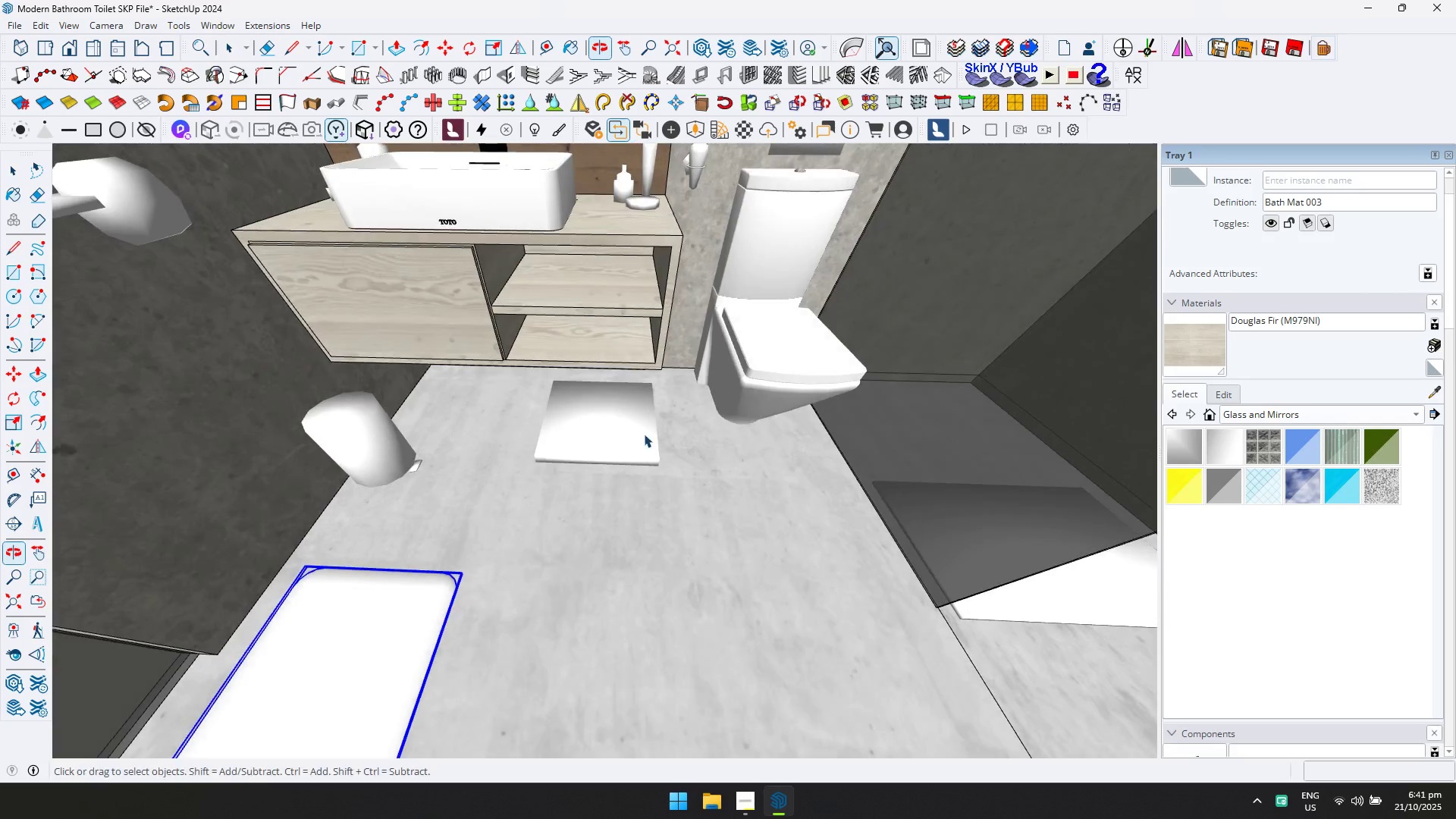 
left_click([612, 449])
 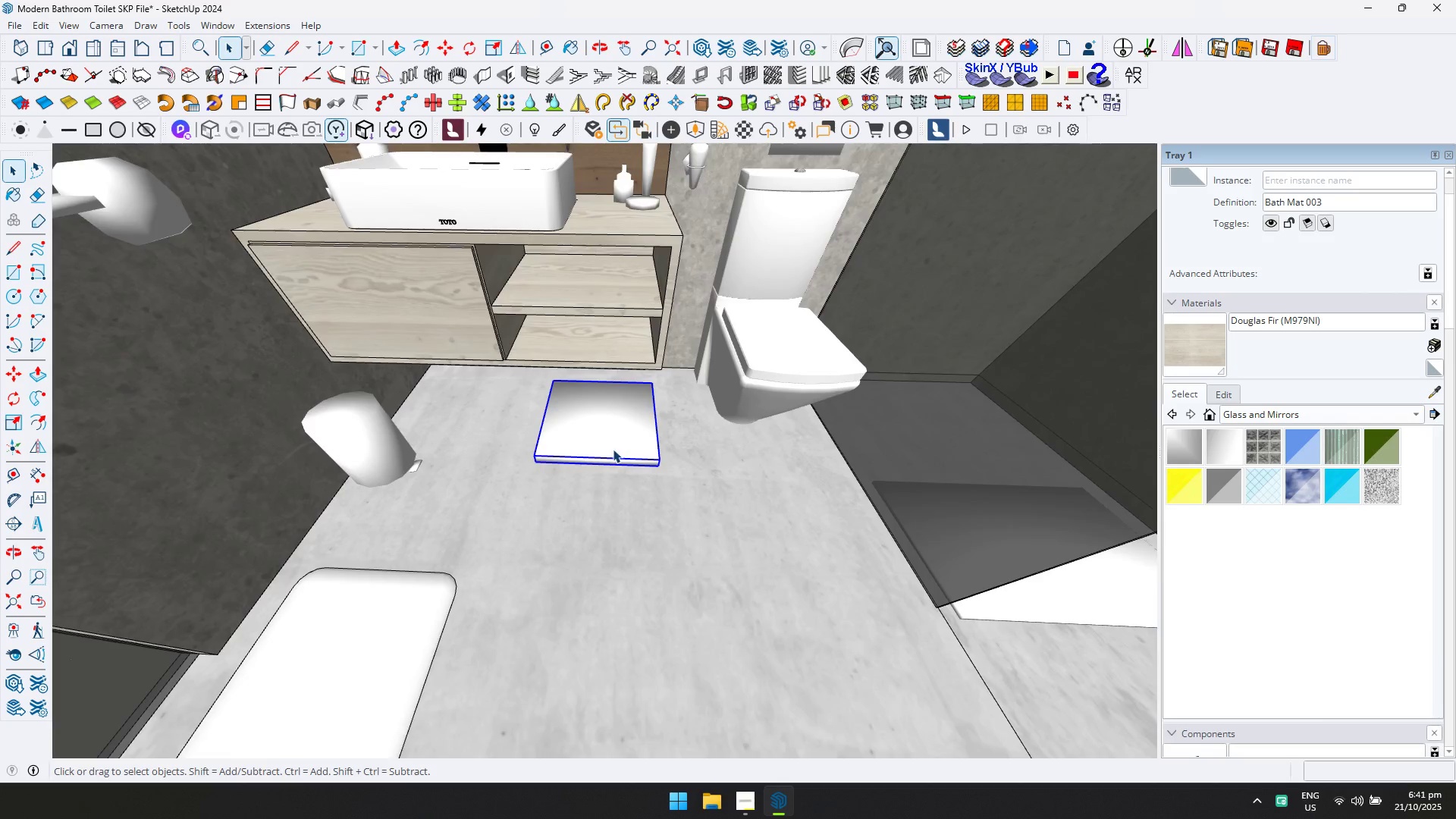 
scroll: coordinate [697, 432], scroll_direction: down, amount: 2.0
 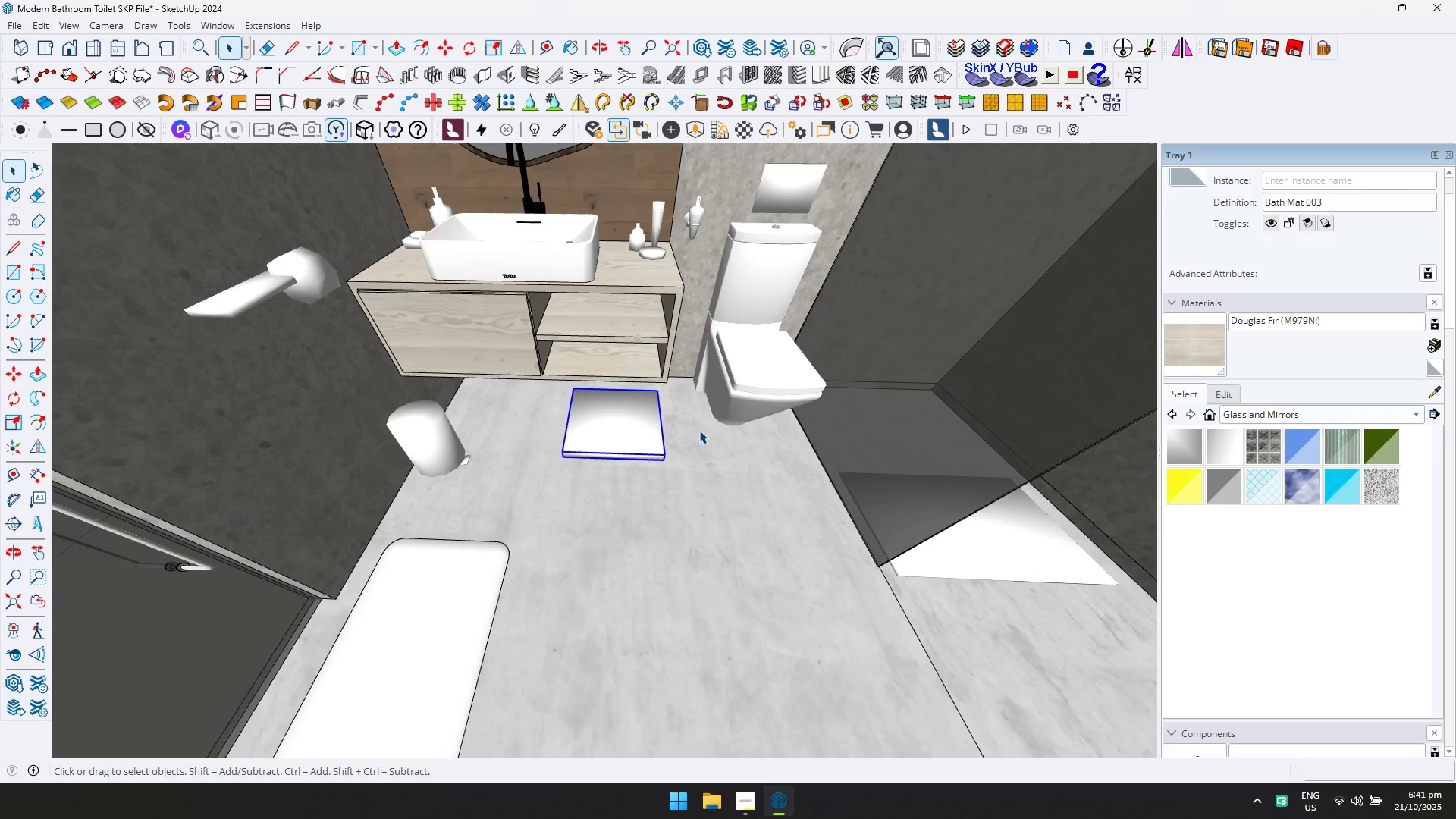 
key(Shift+ShiftLeft)
 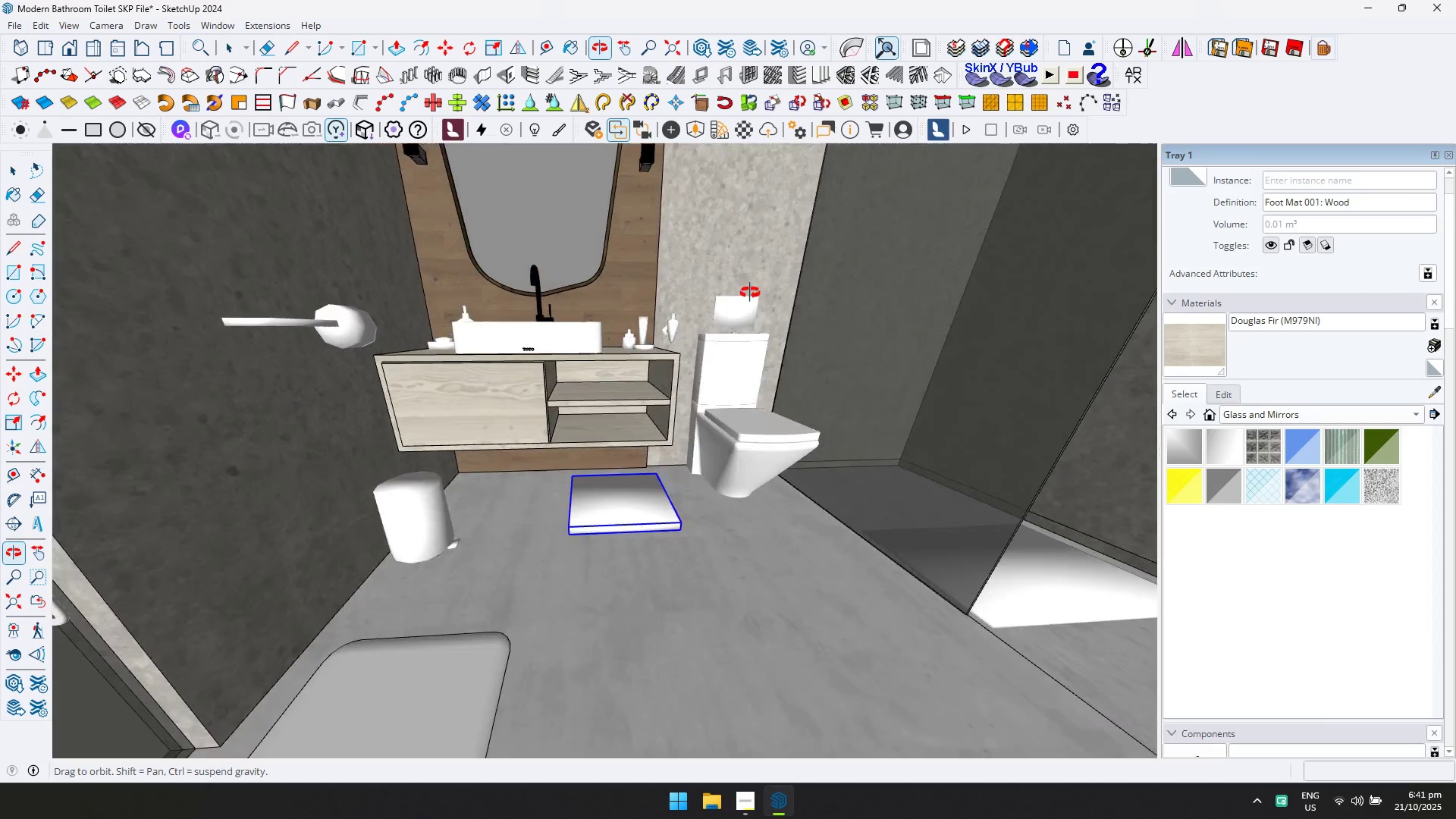 
key(Shift+ShiftLeft)
 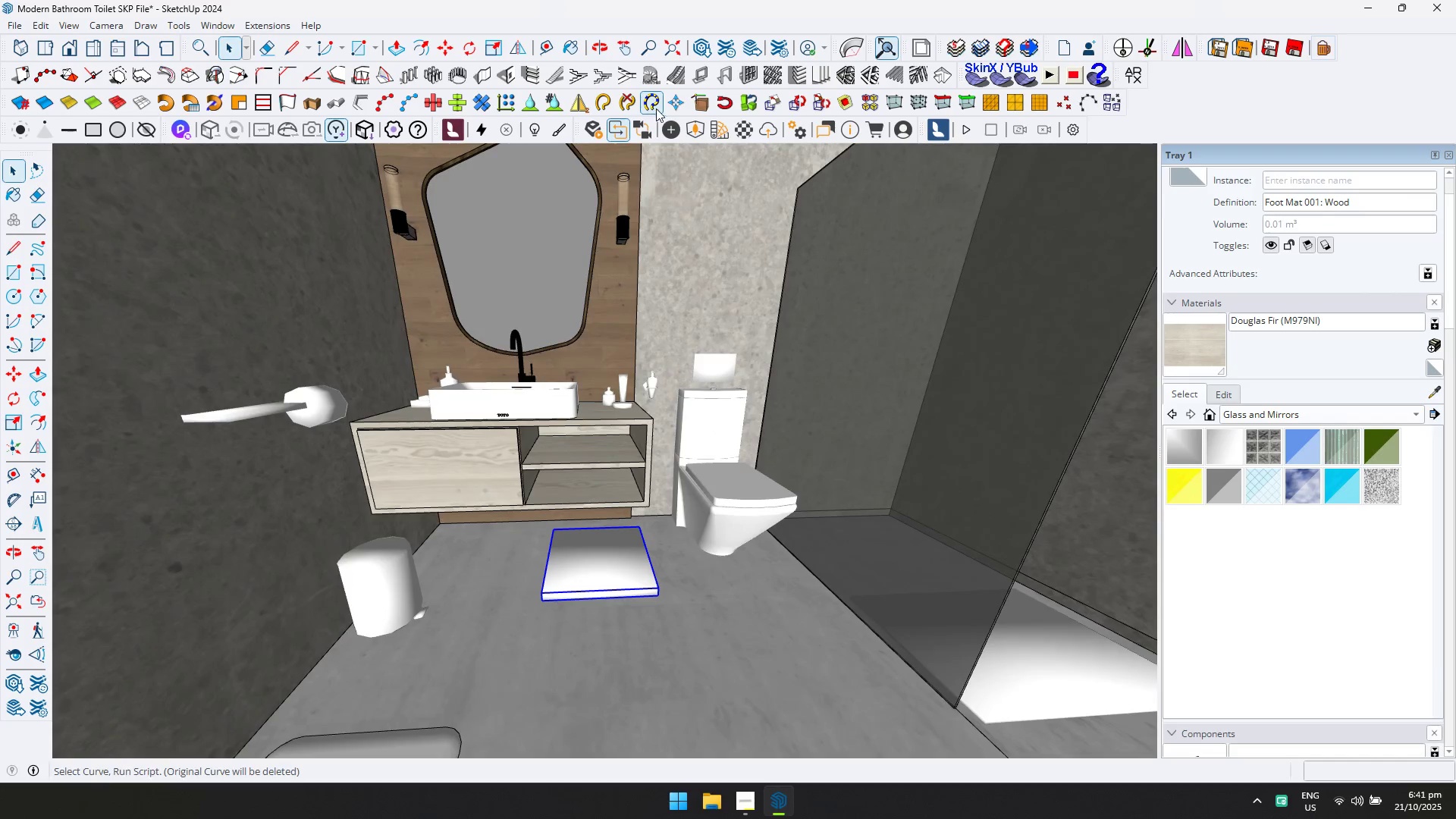 
left_click([698, 130])
 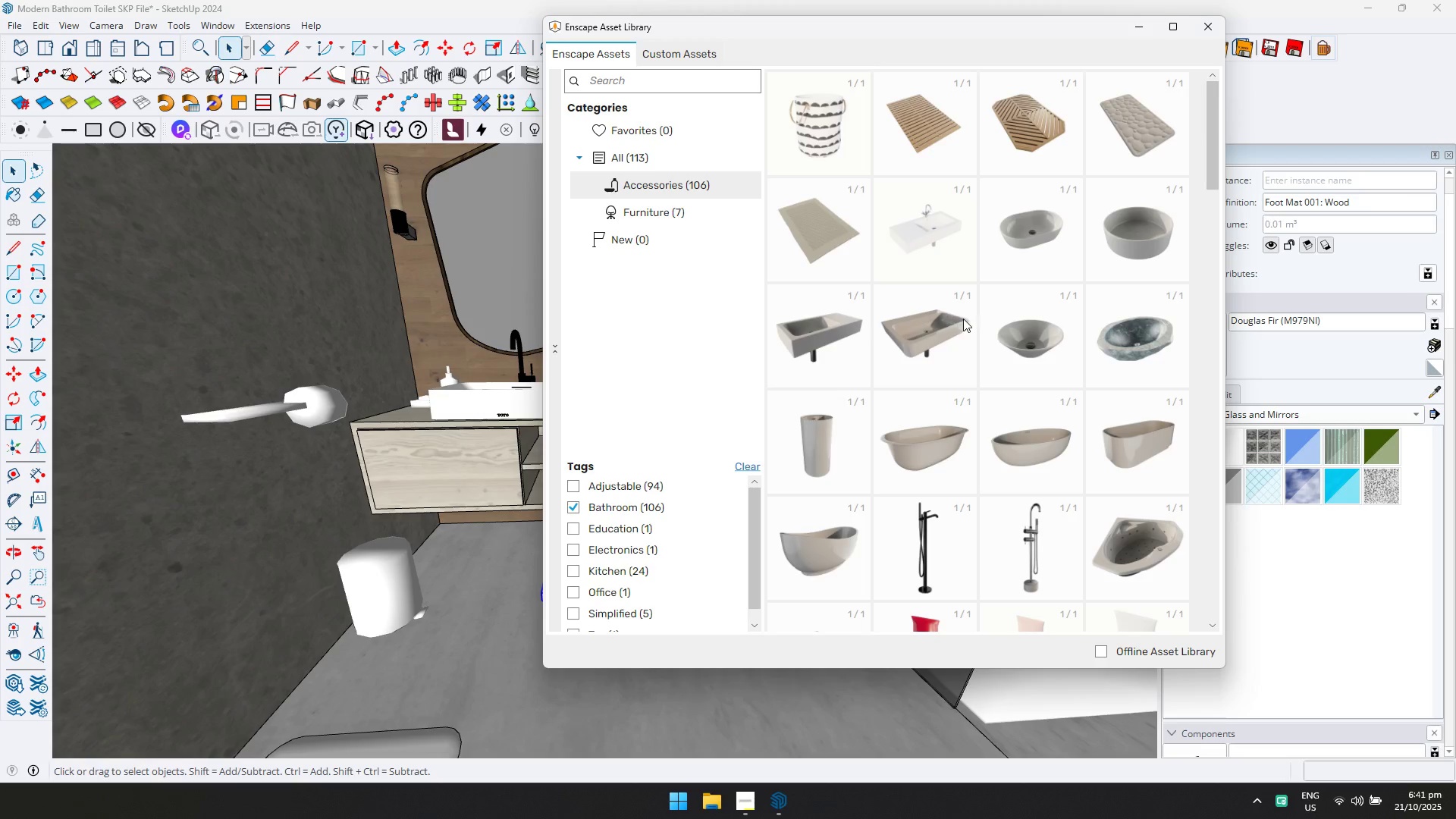 
scroll: coordinate [1018, 436], scroll_direction: down, amount: 7.0
 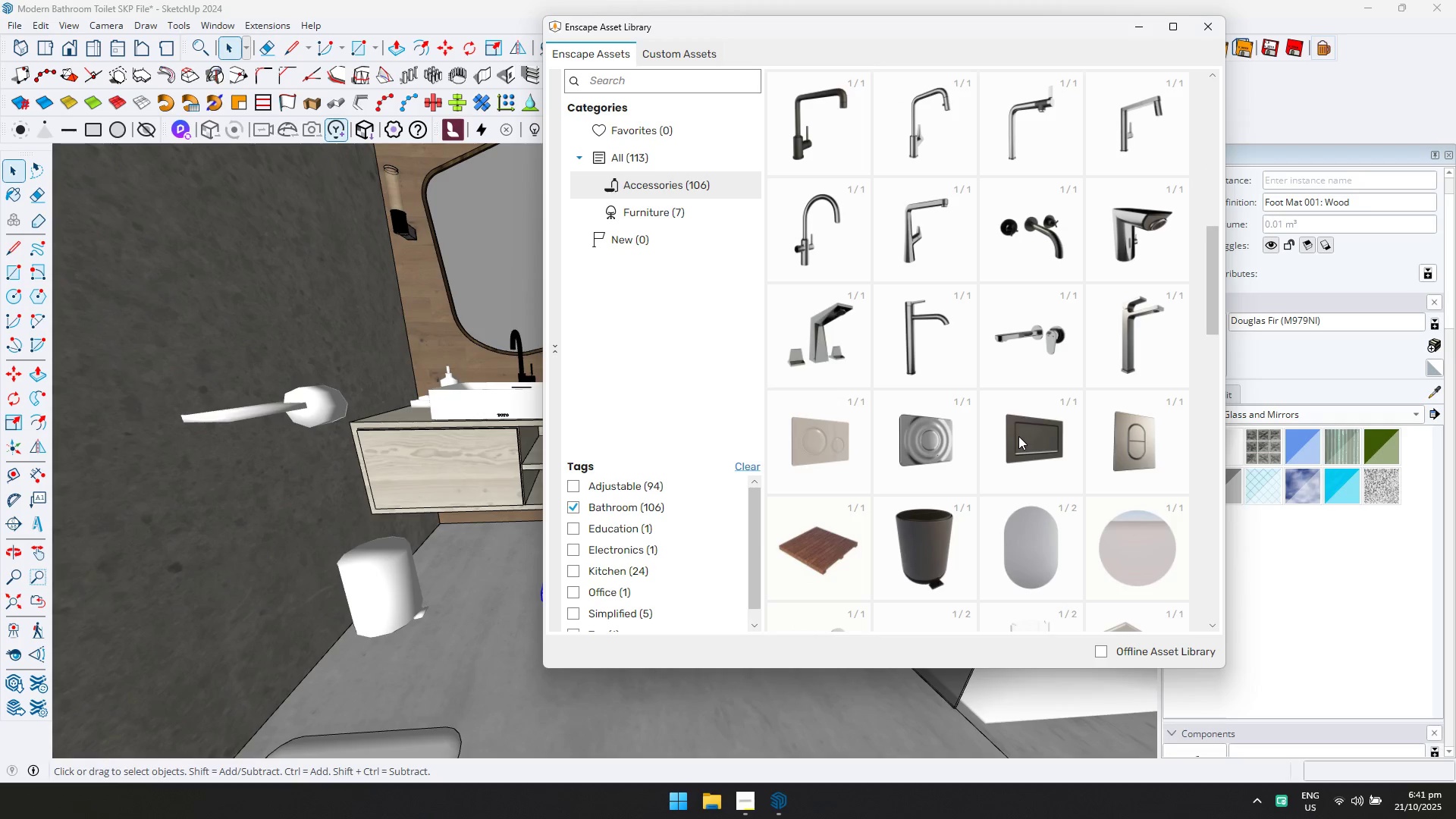 
scroll: coordinate [1018, 435], scroll_direction: up, amount: 2.0
 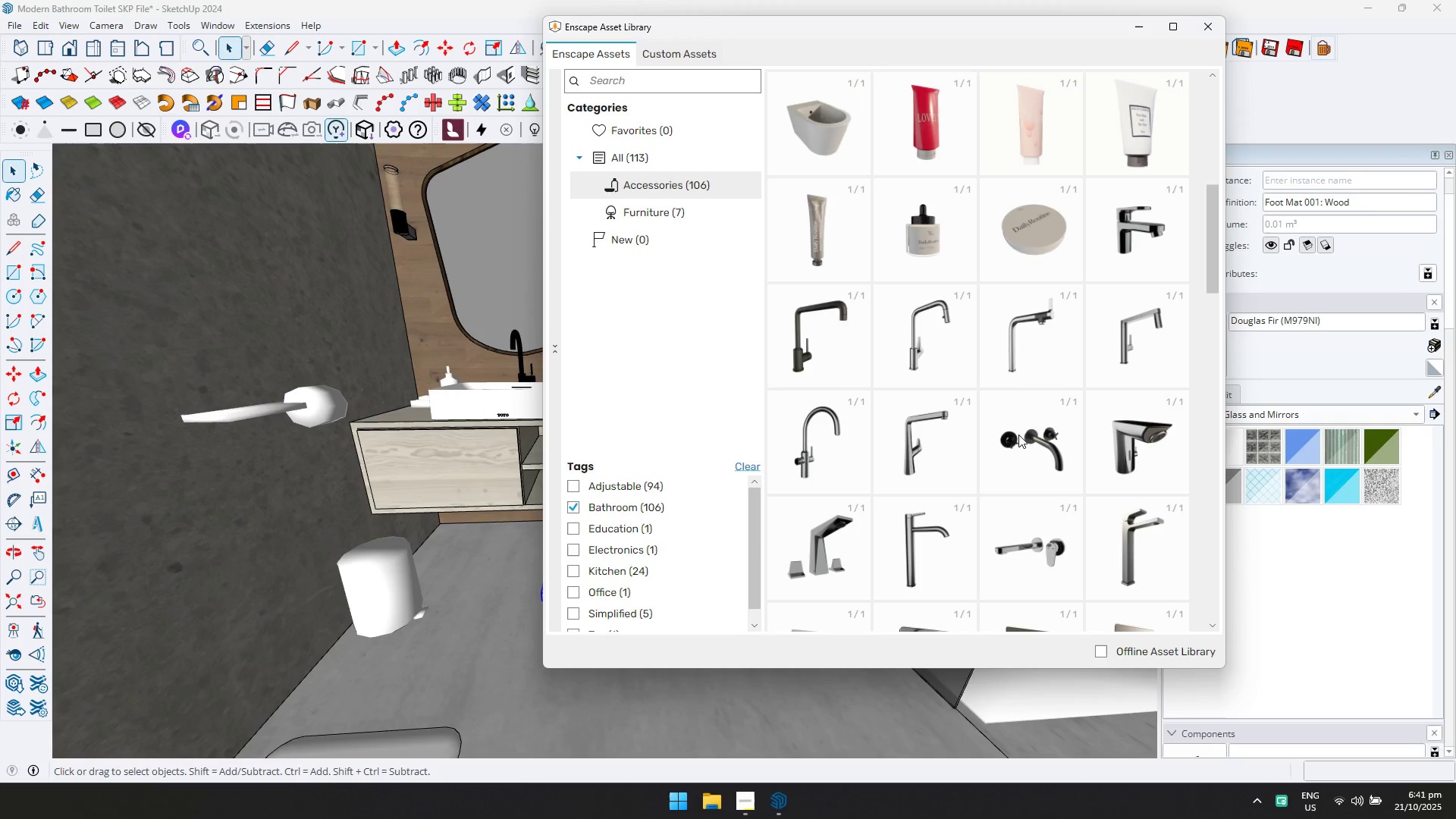 
scroll: coordinate [1018, 435], scroll_direction: down, amount: 5.0
 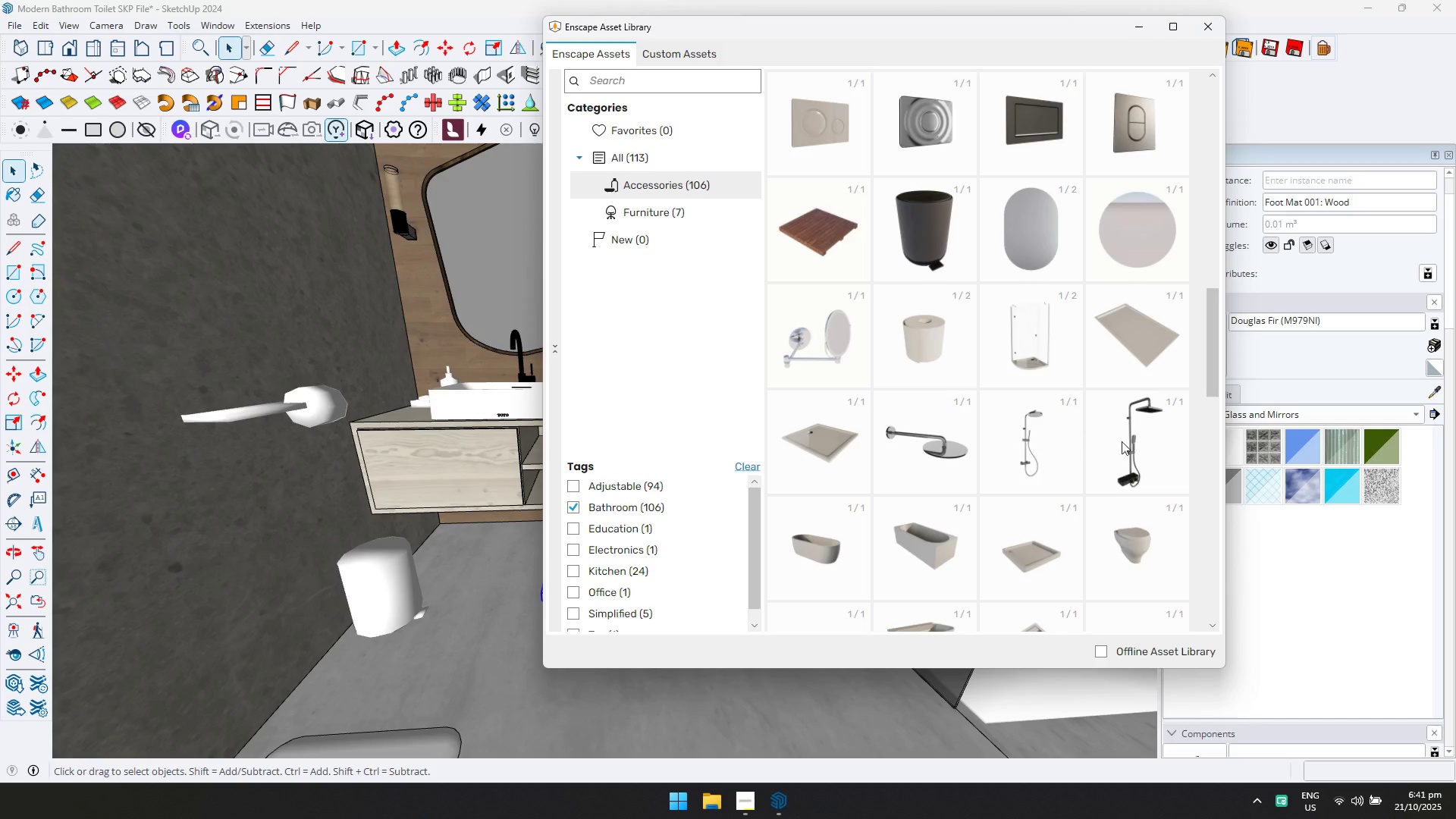 
left_click([1136, 438])
 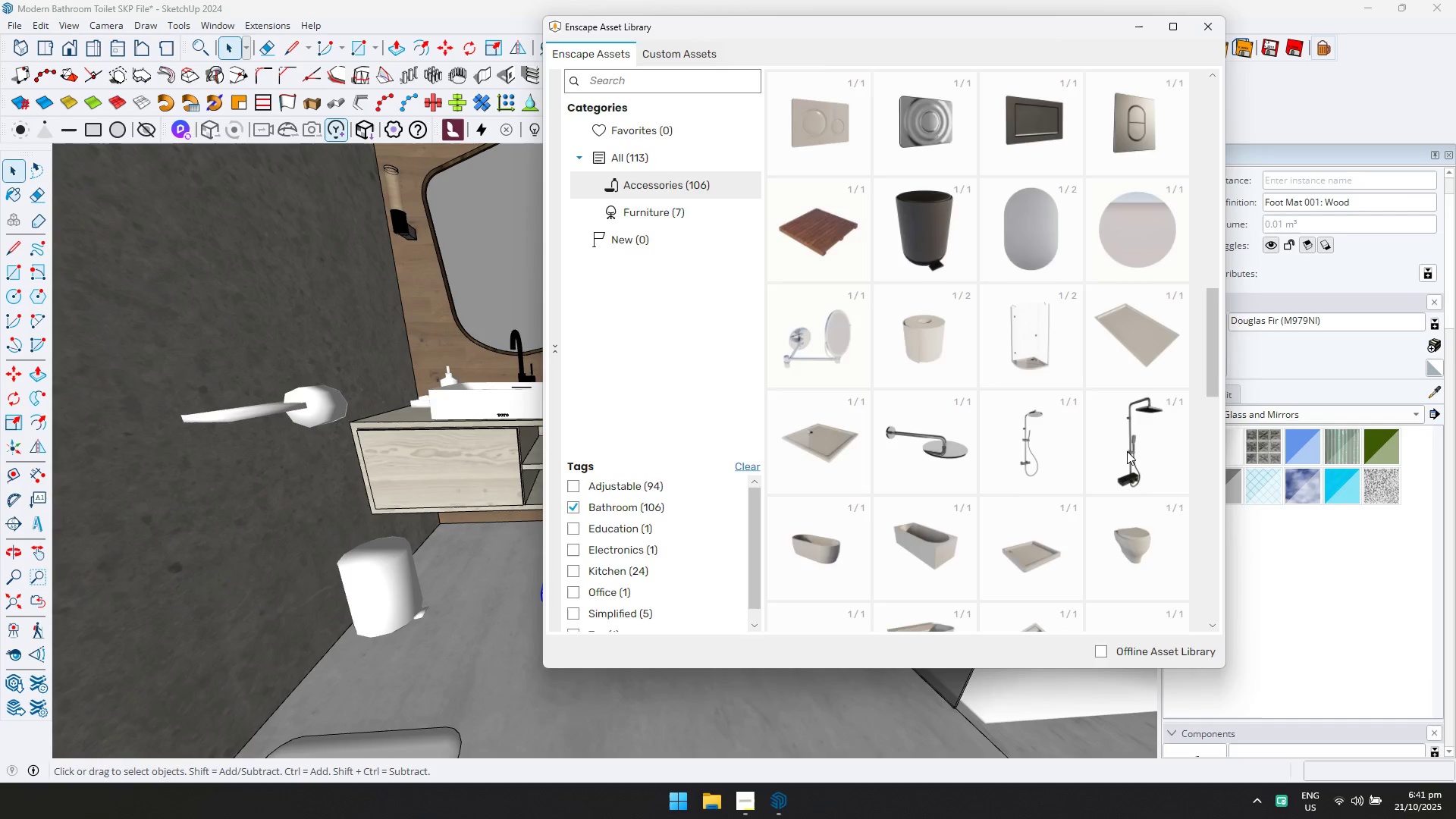 
hold_key(key=ShiftLeft, duration=0.42)
 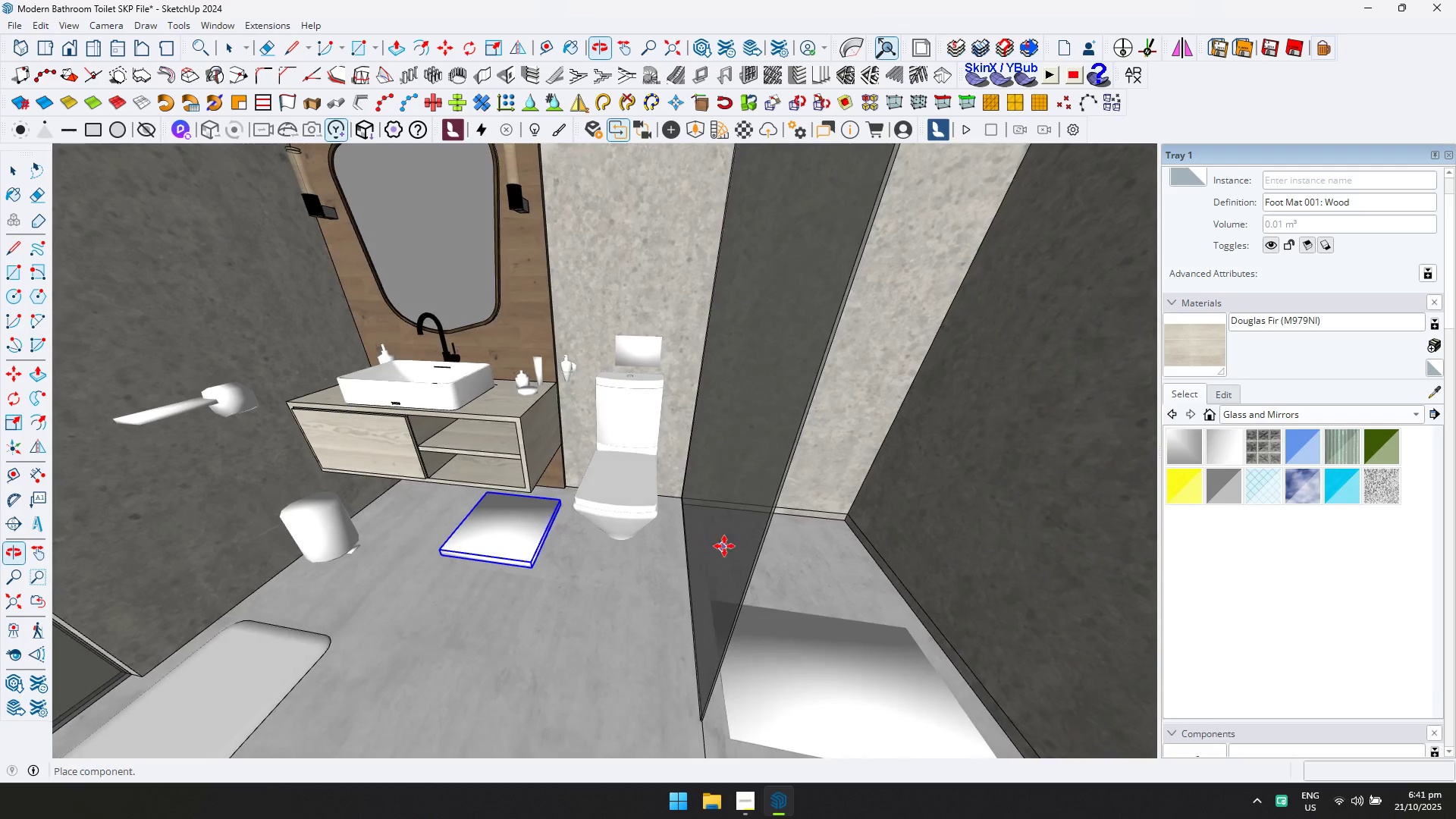 
hold_key(key=ShiftLeft, duration=0.4)
 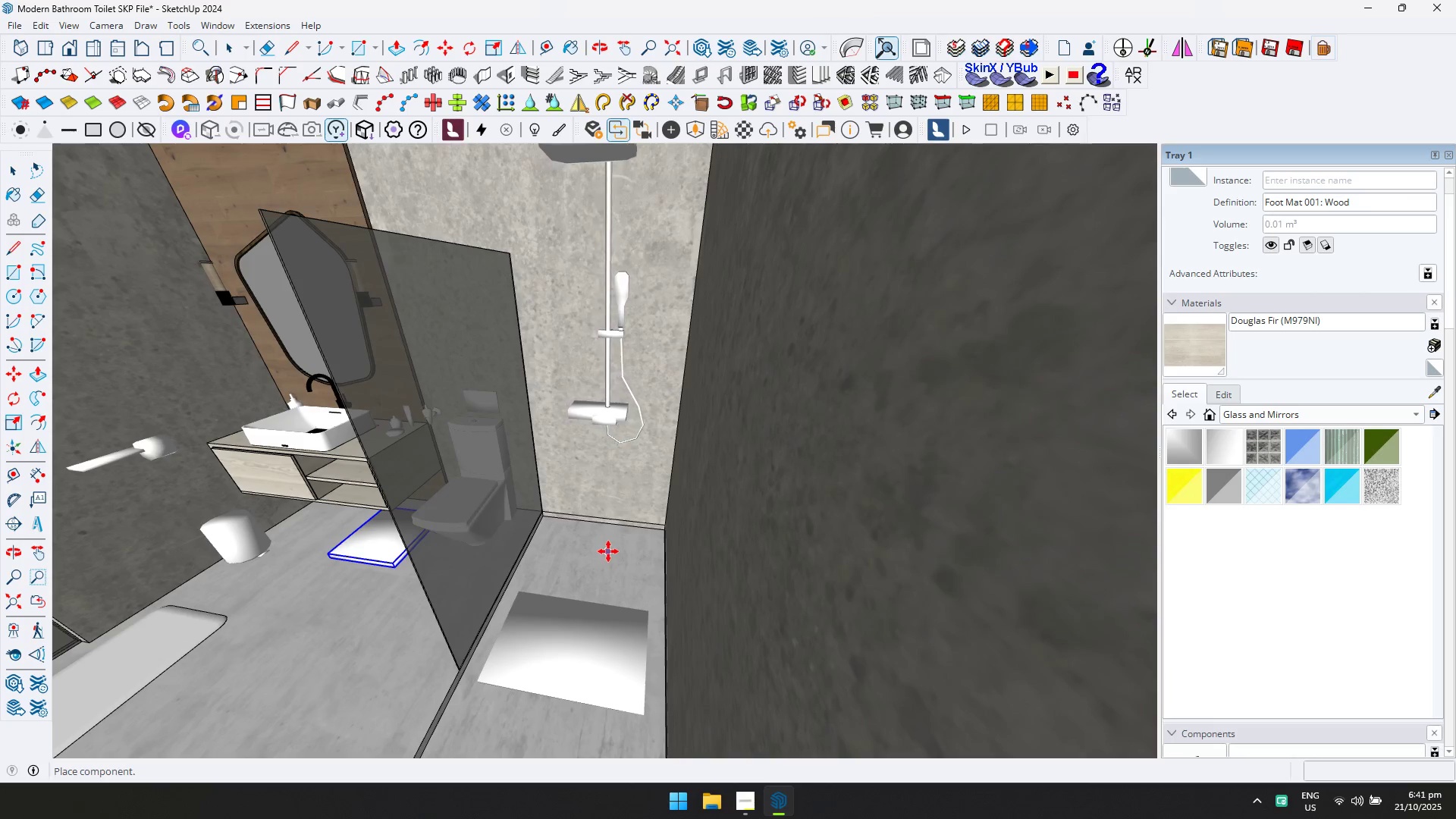 
scroll: coordinate [541, 413], scroll_direction: down, amount: 1.0
 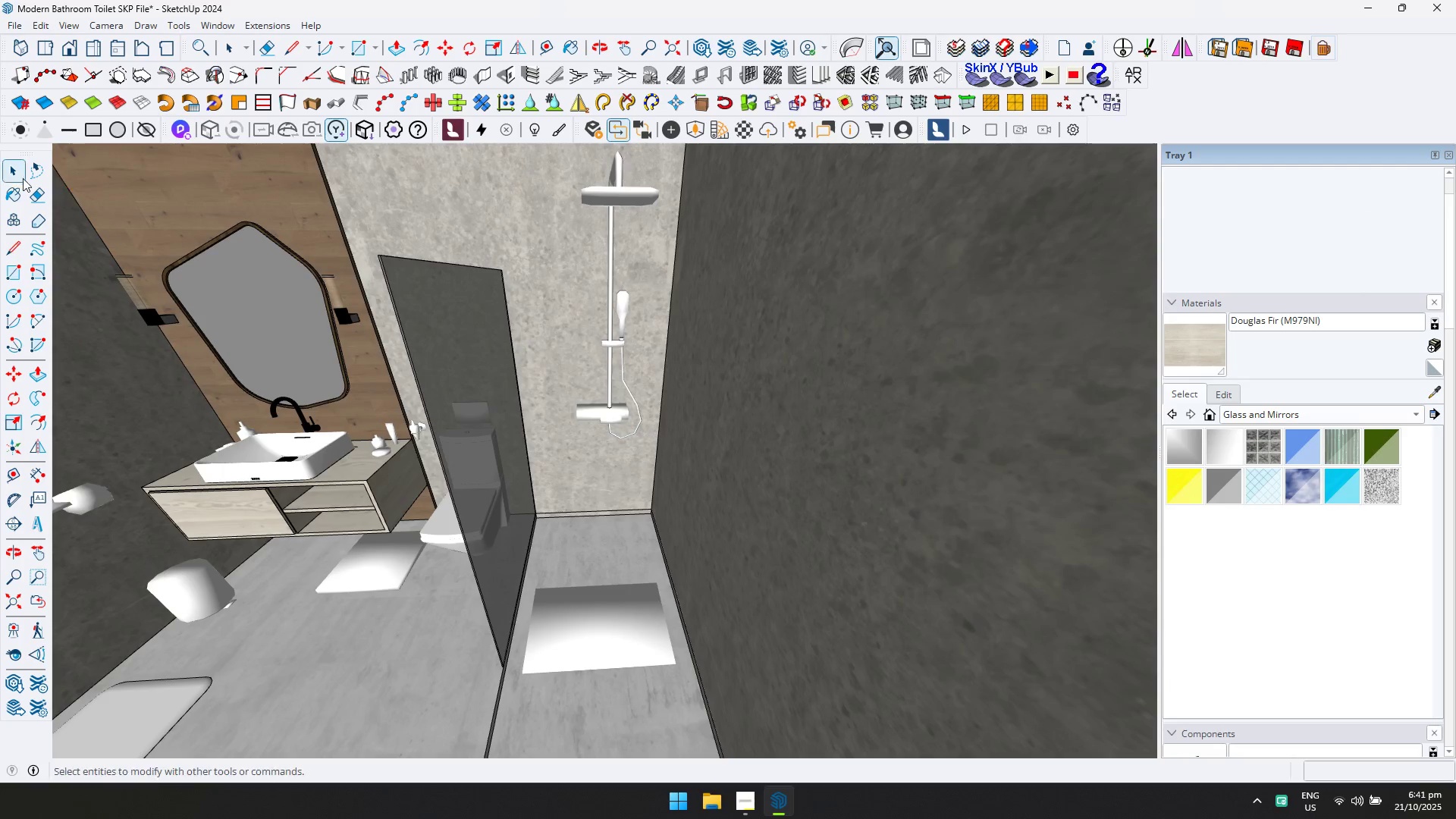 
scroll: coordinate [580, 391], scroll_direction: up, amount: 5.0
 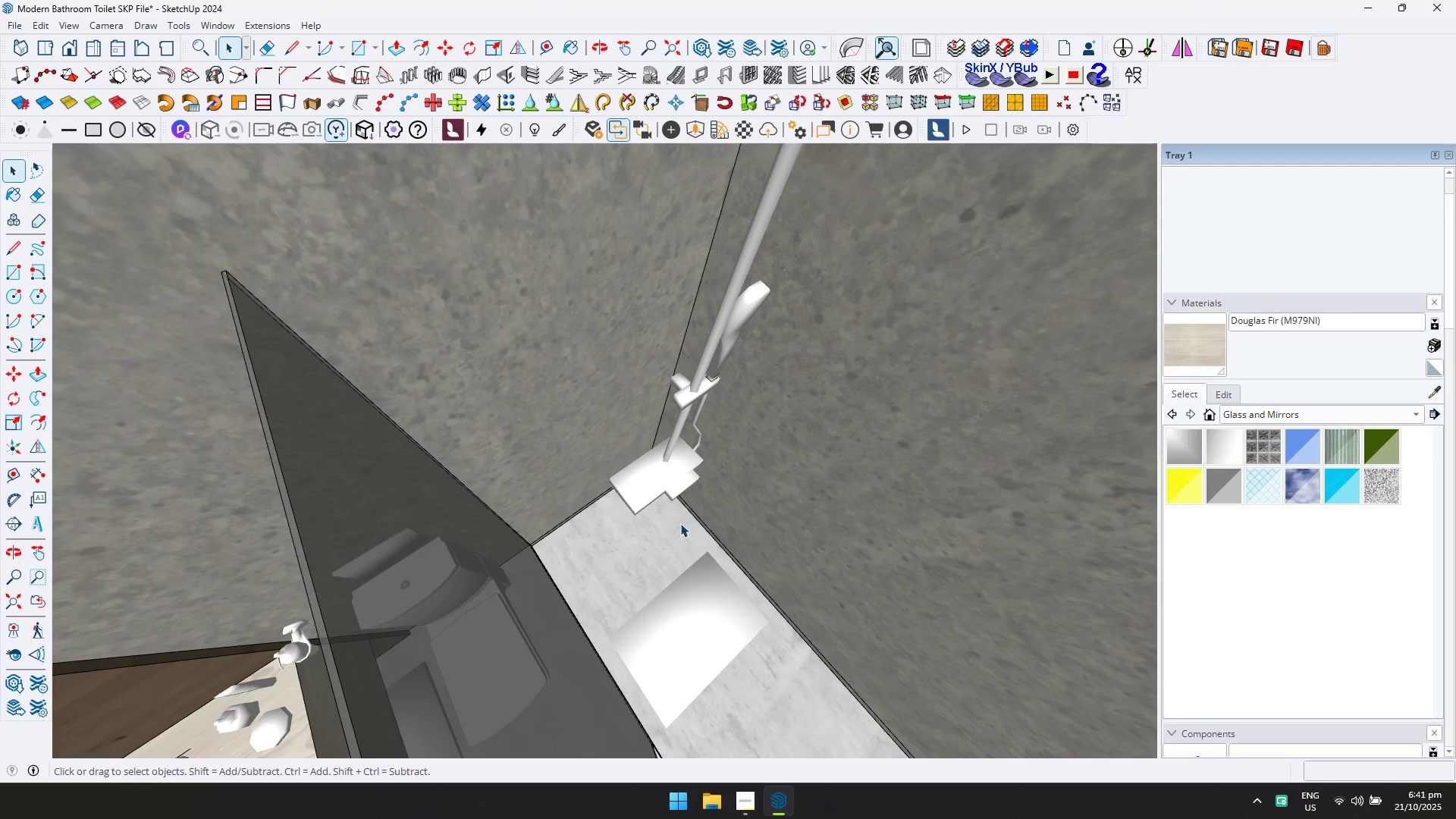 
left_click([619, 480])
 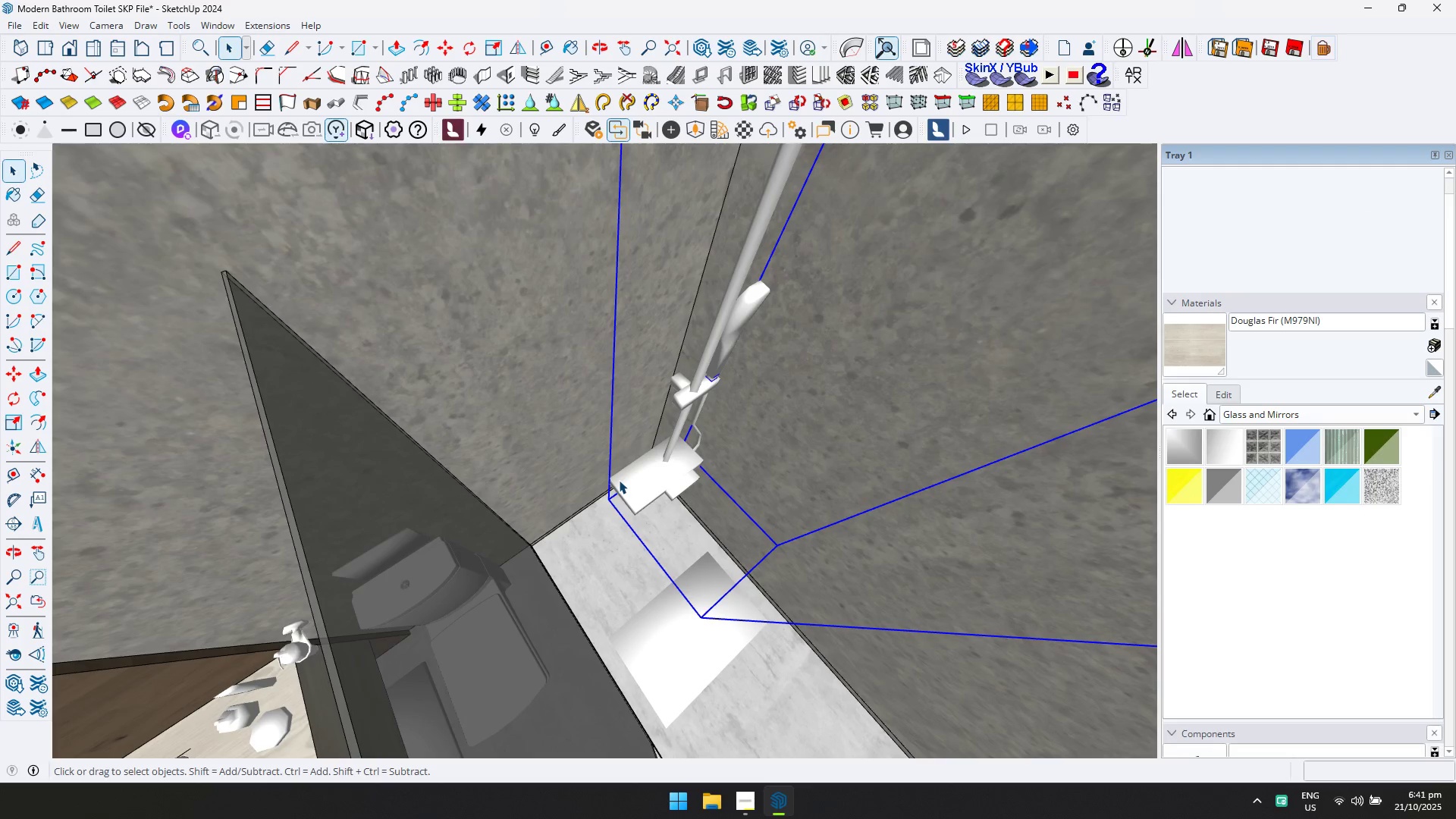 
key(M)
 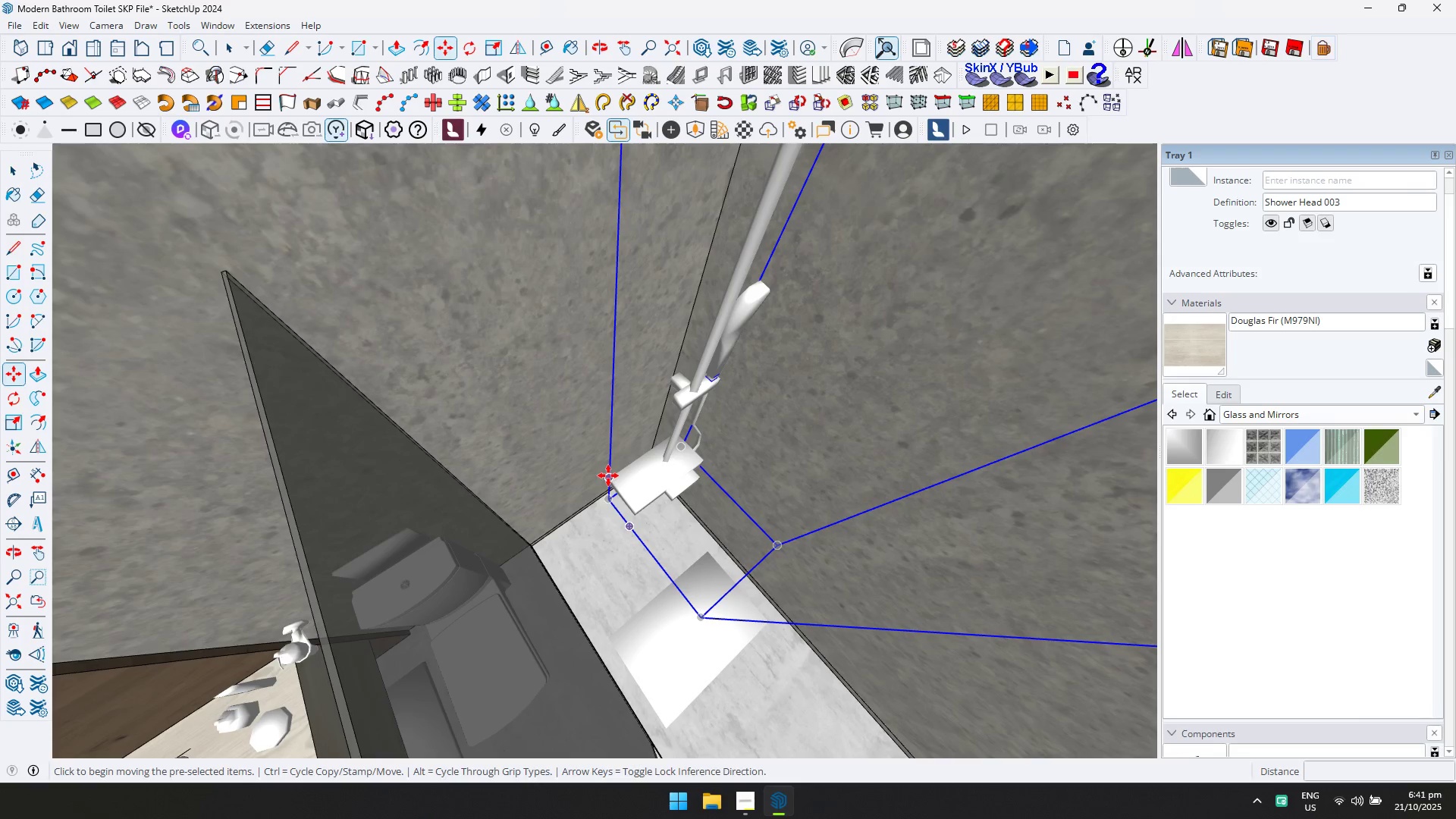 
left_click([608, 475])
 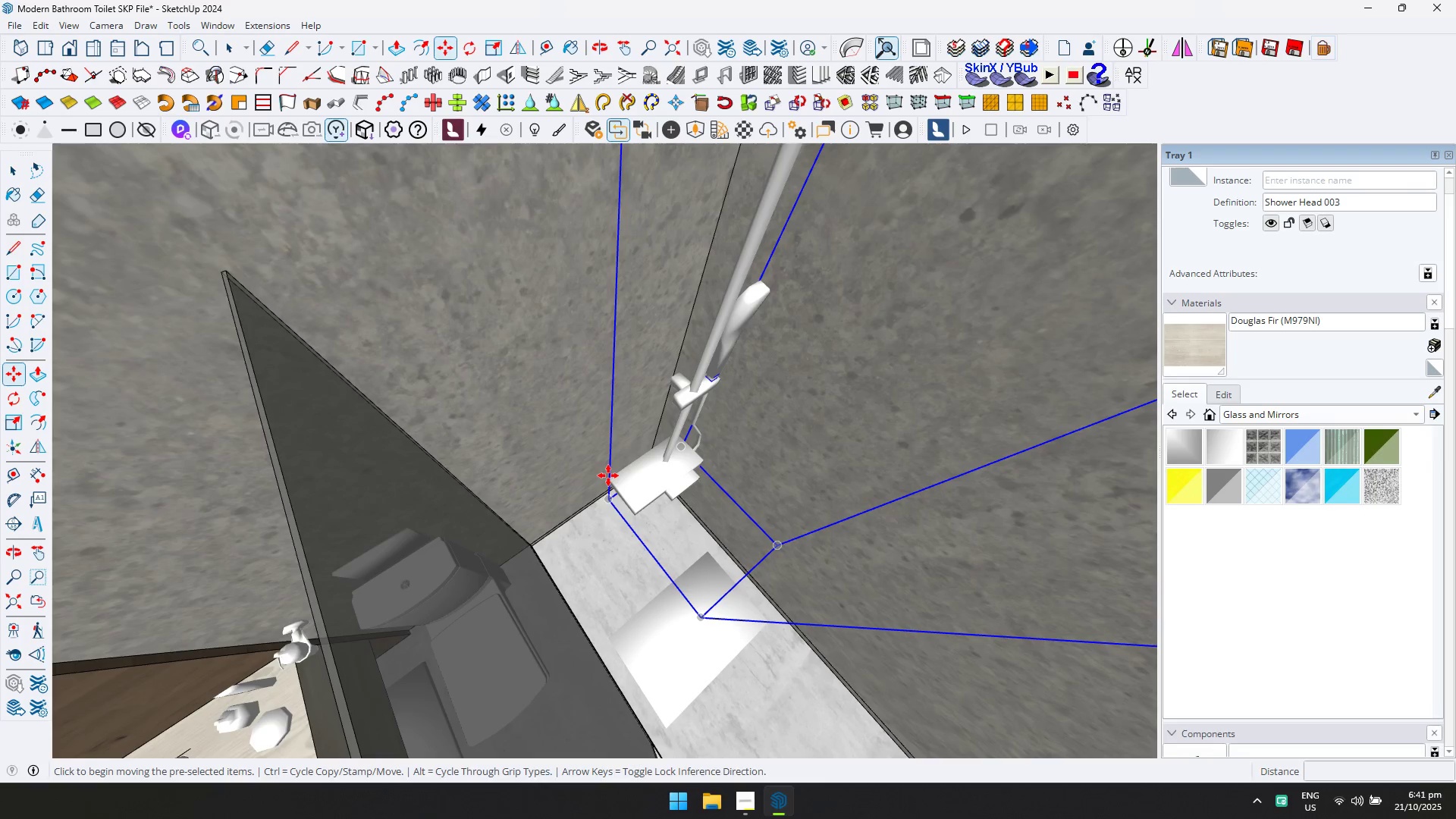 
key(ArrowLeft)
 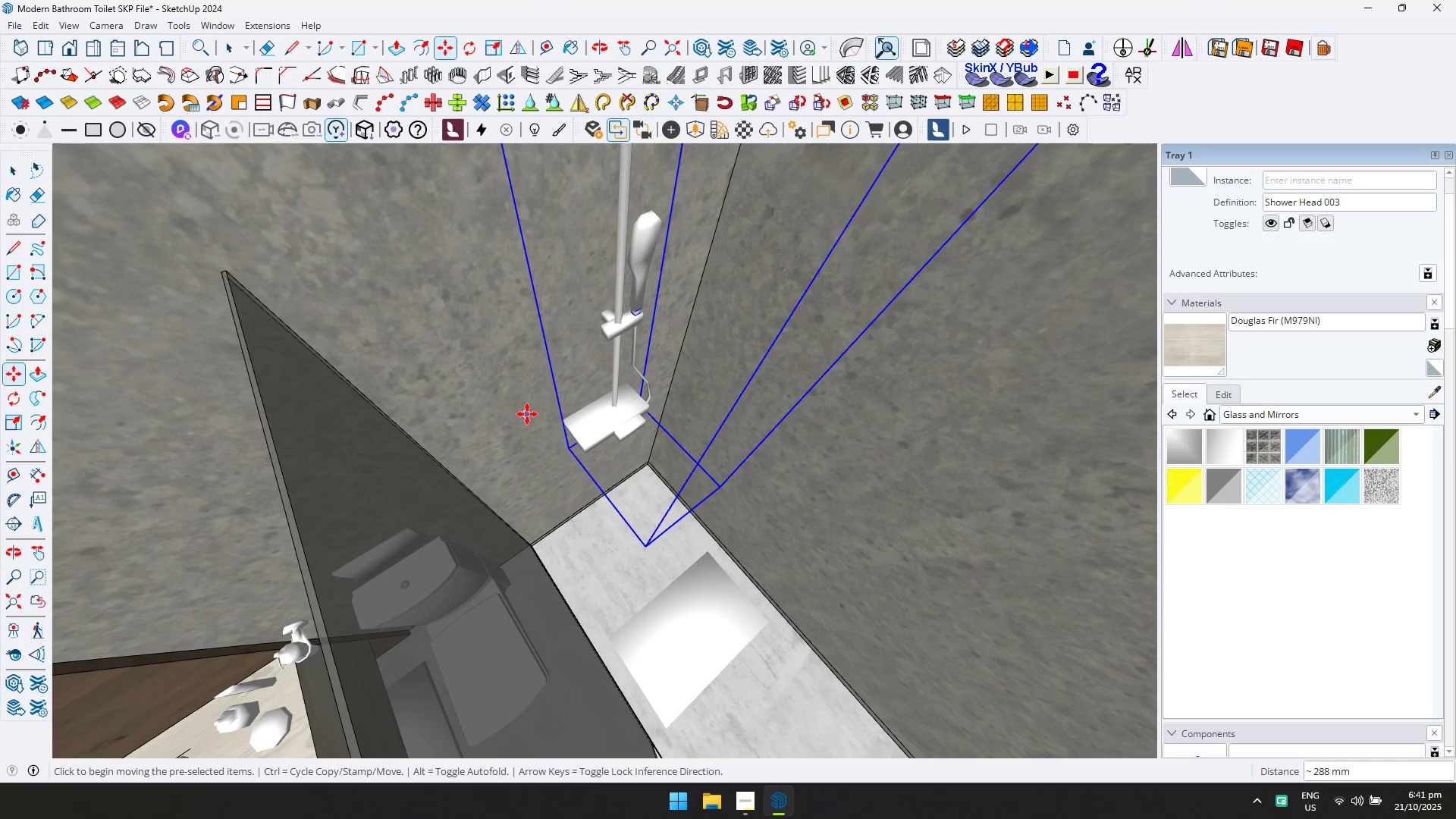 
scroll: coordinate [607, 450], scroll_direction: down, amount: 3.0
 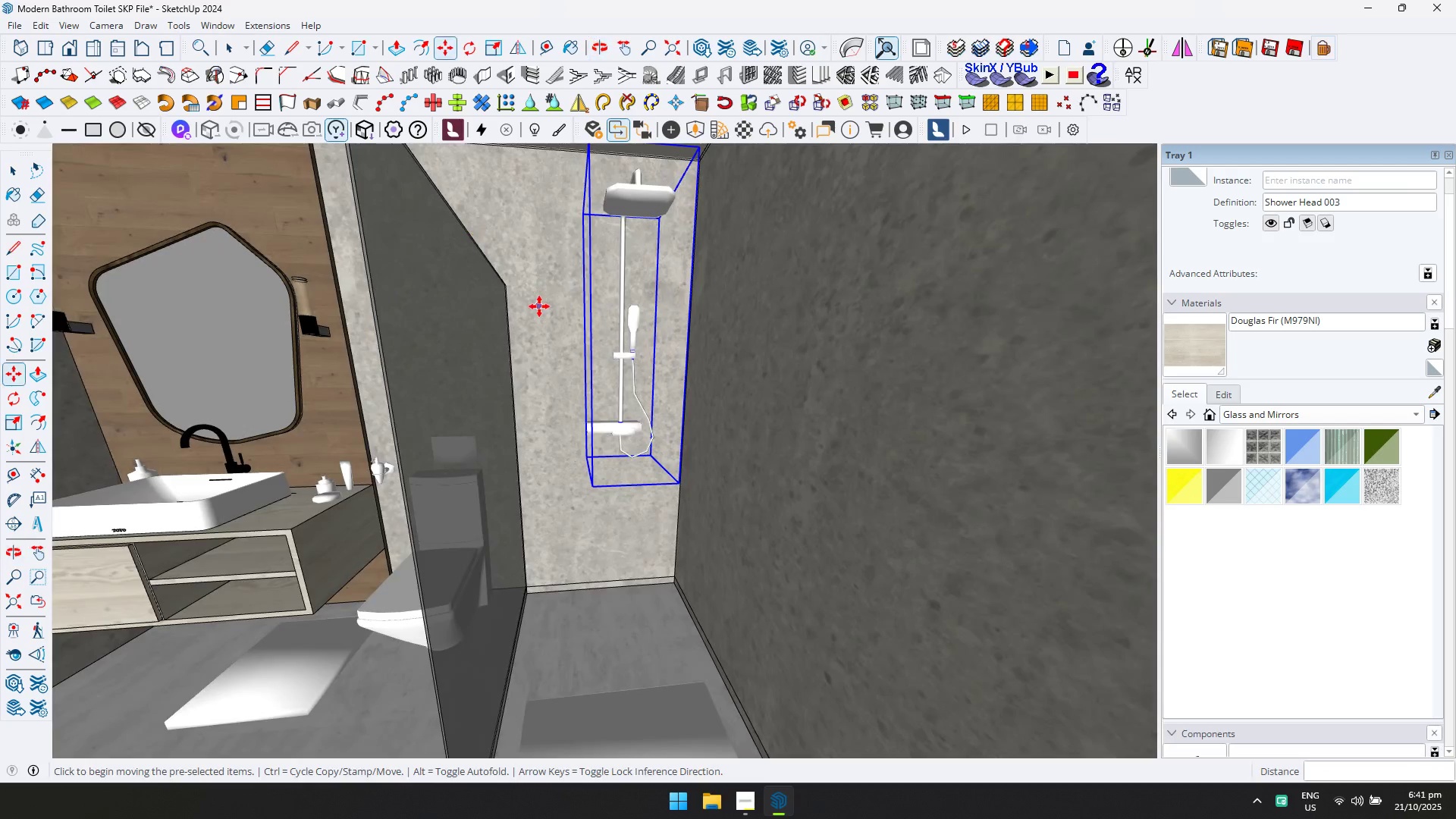 
left_click_drag(start_coordinate=[557, 312], to_coordinate=[553, 313])
 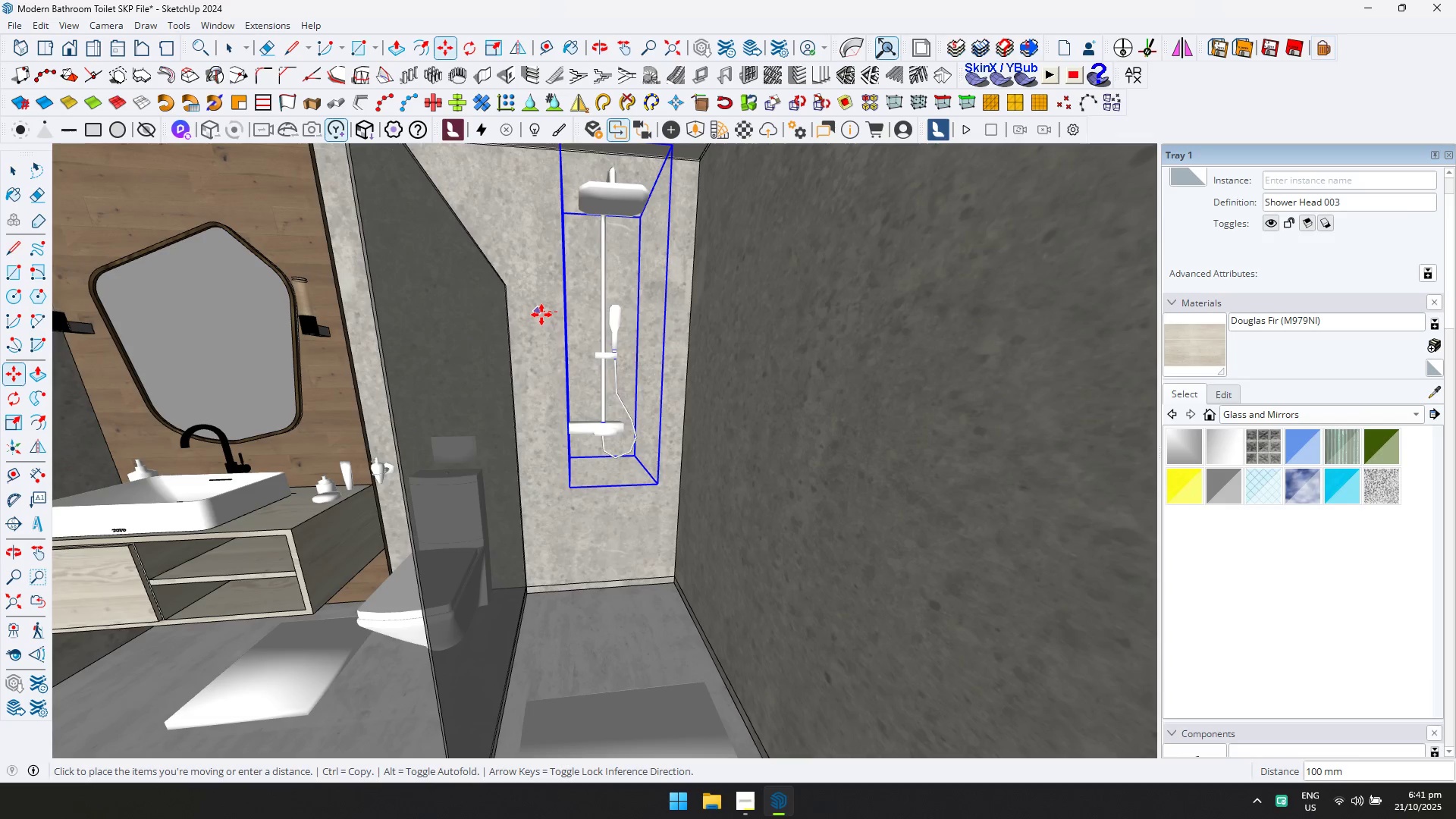 
left_click([541, 315])
 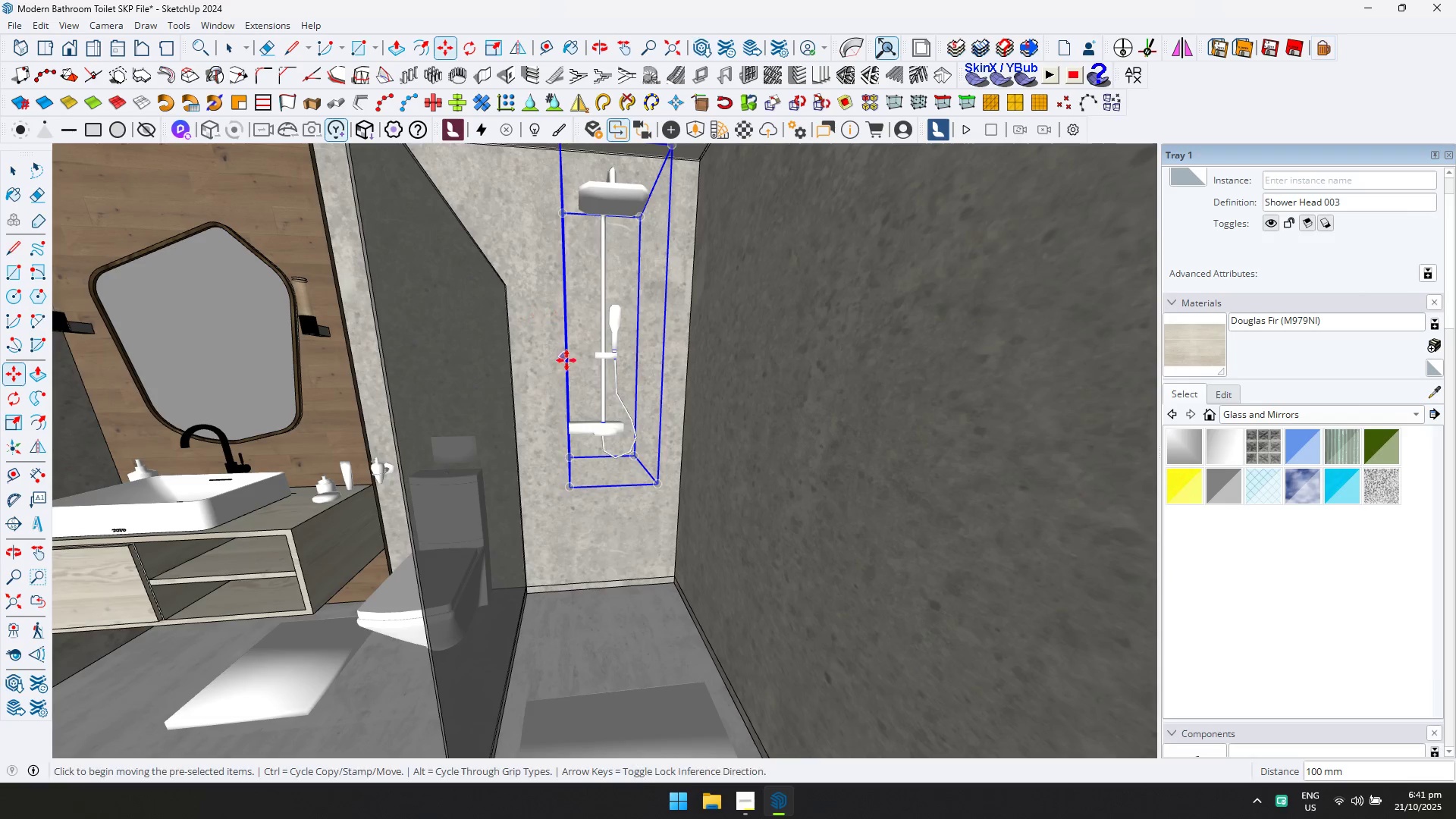 
scroll: coordinate [593, 389], scroll_direction: down, amount: 1.0
 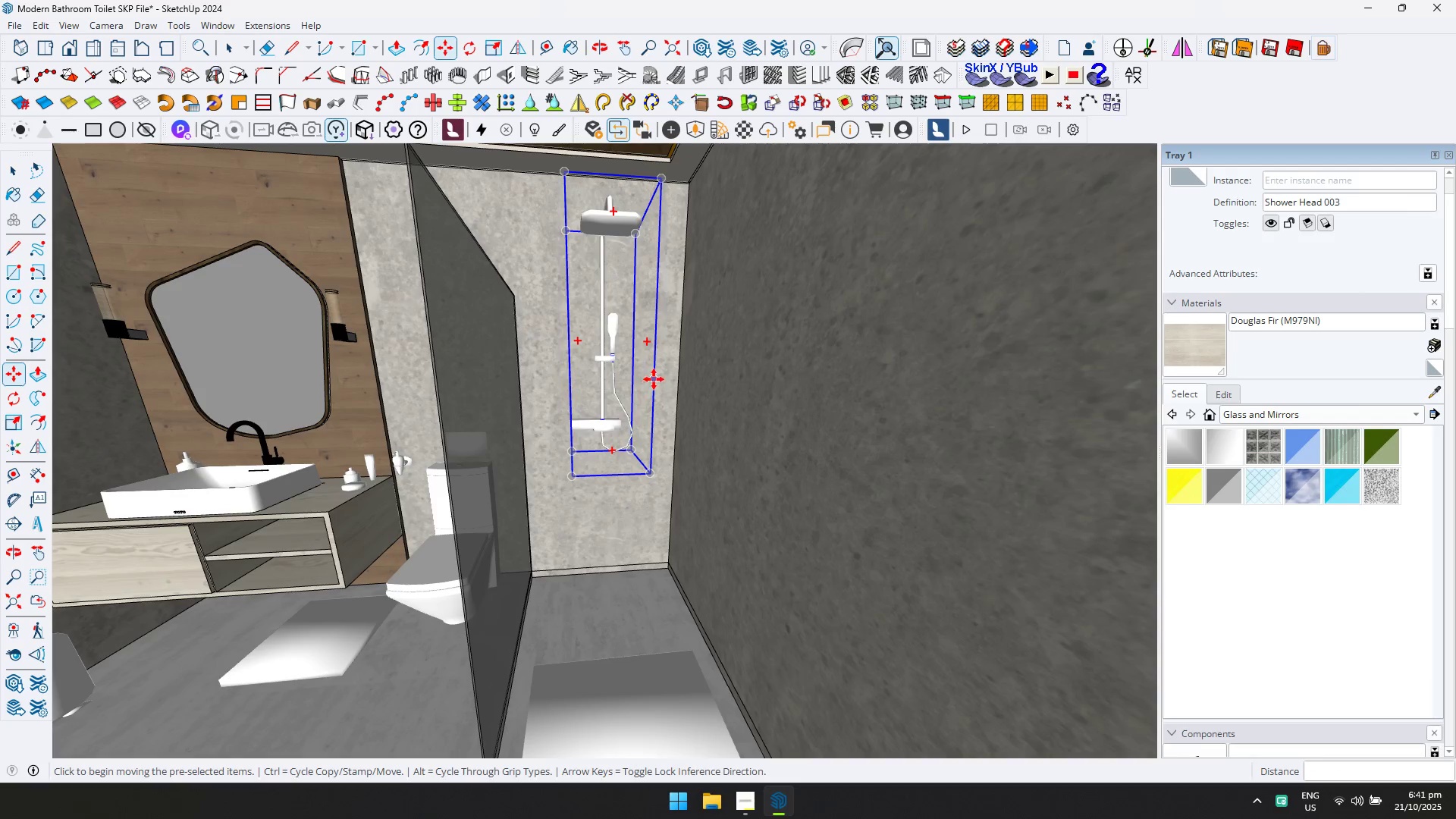 
left_click([654, 379])
 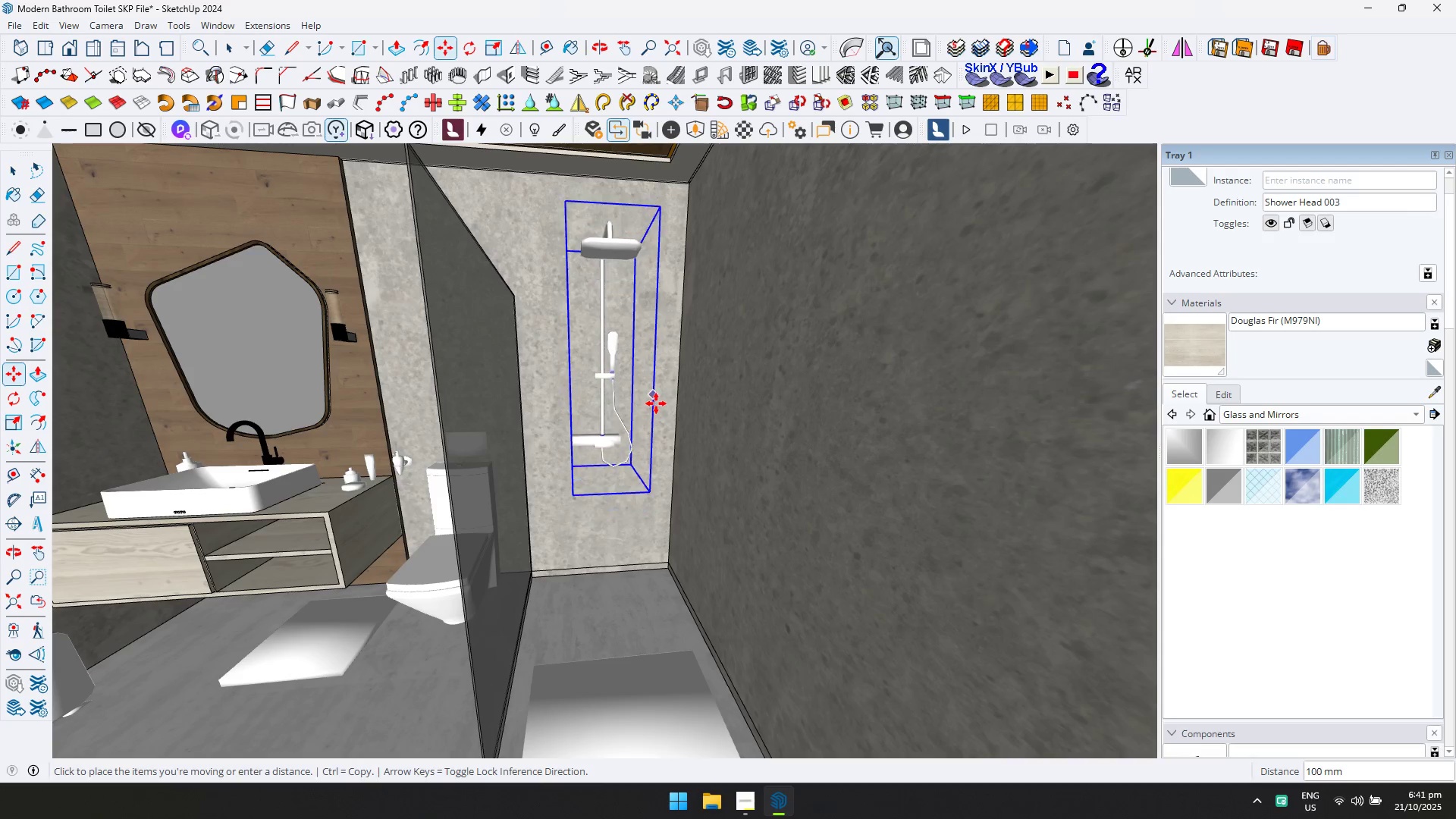 
left_click([657, 402])
 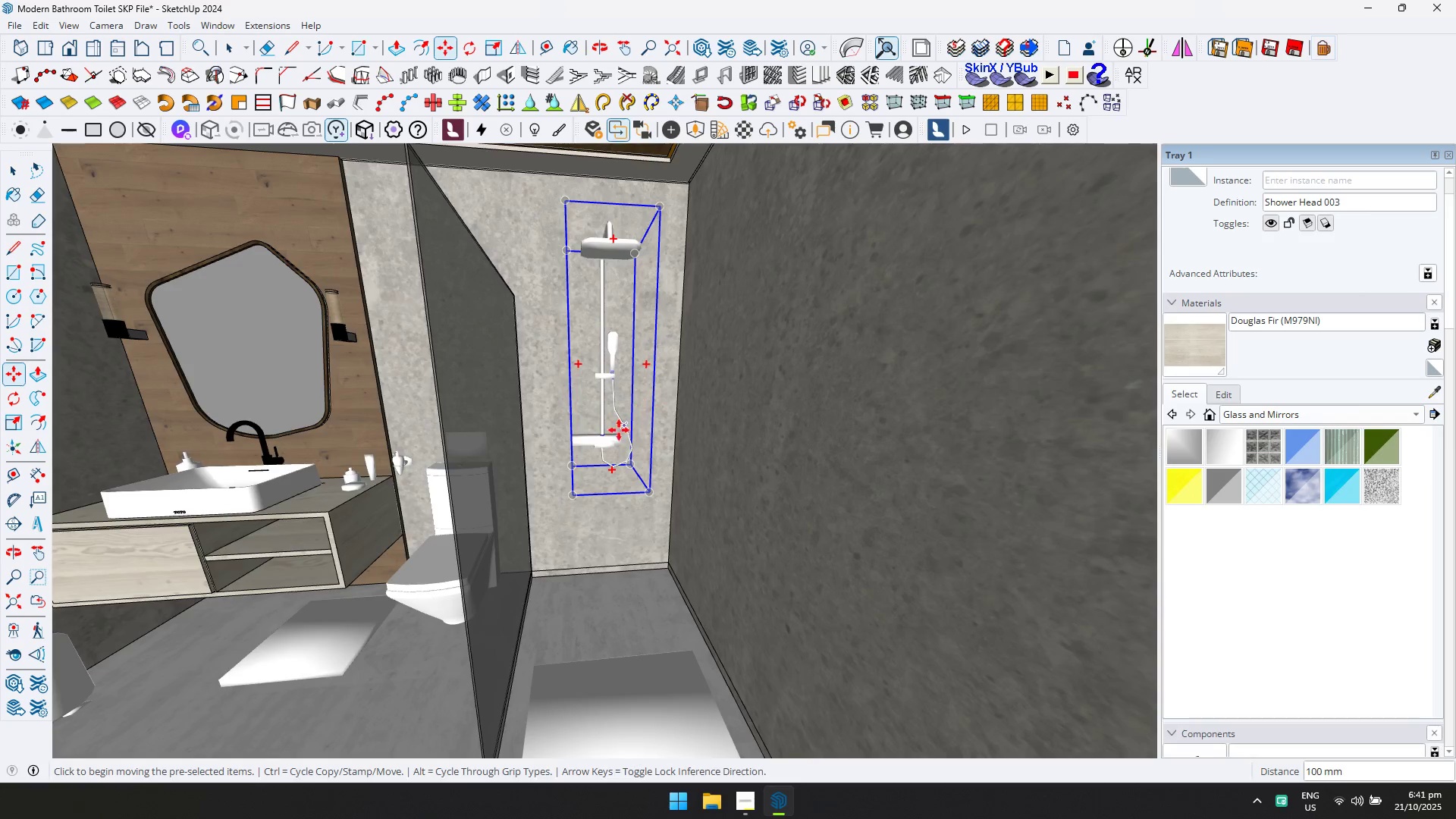 
scroll: coordinate [605, 425], scroll_direction: up, amount: 9.0
 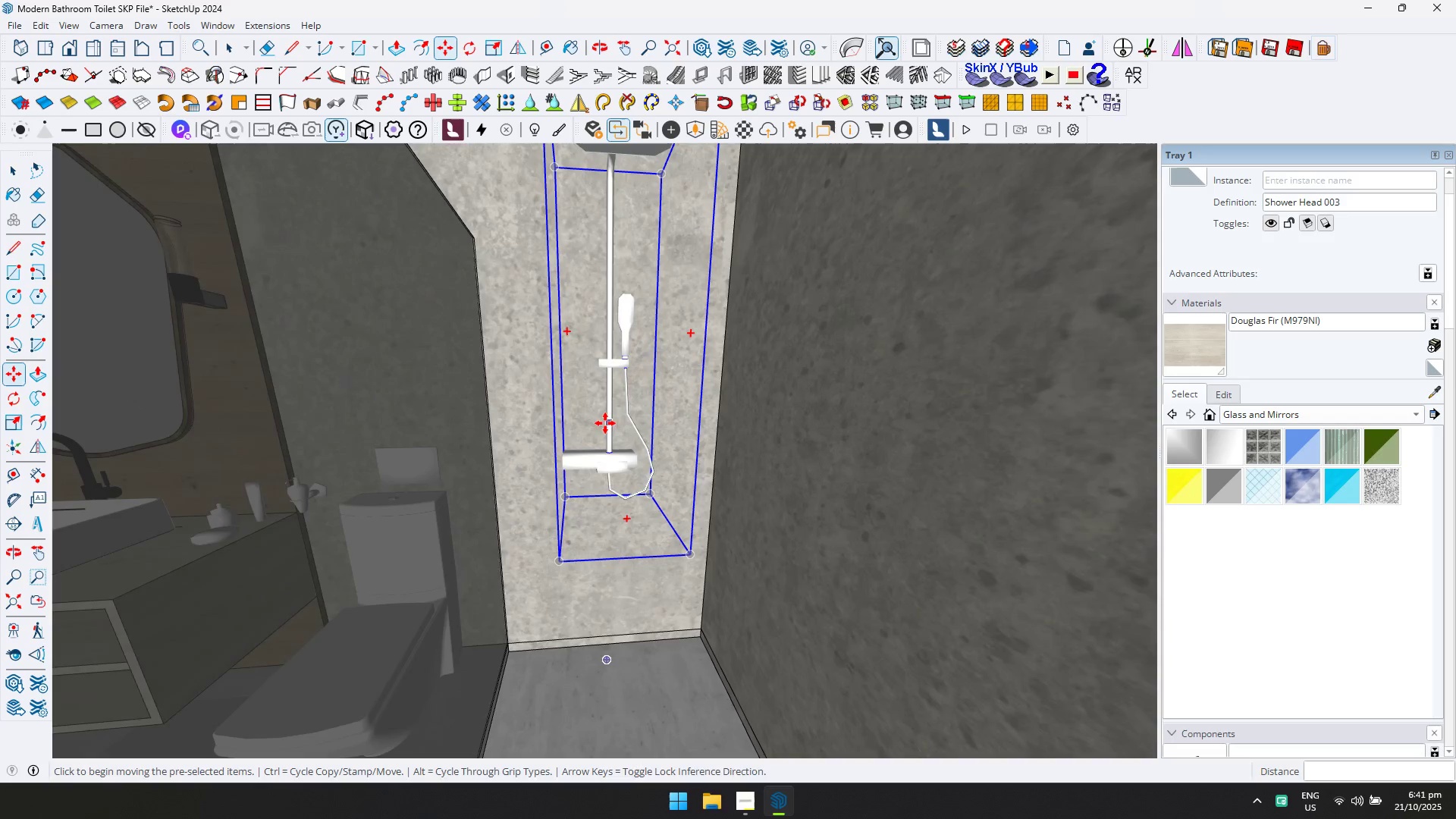 
hold_key(key=ShiftLeft, duration=0.41)
 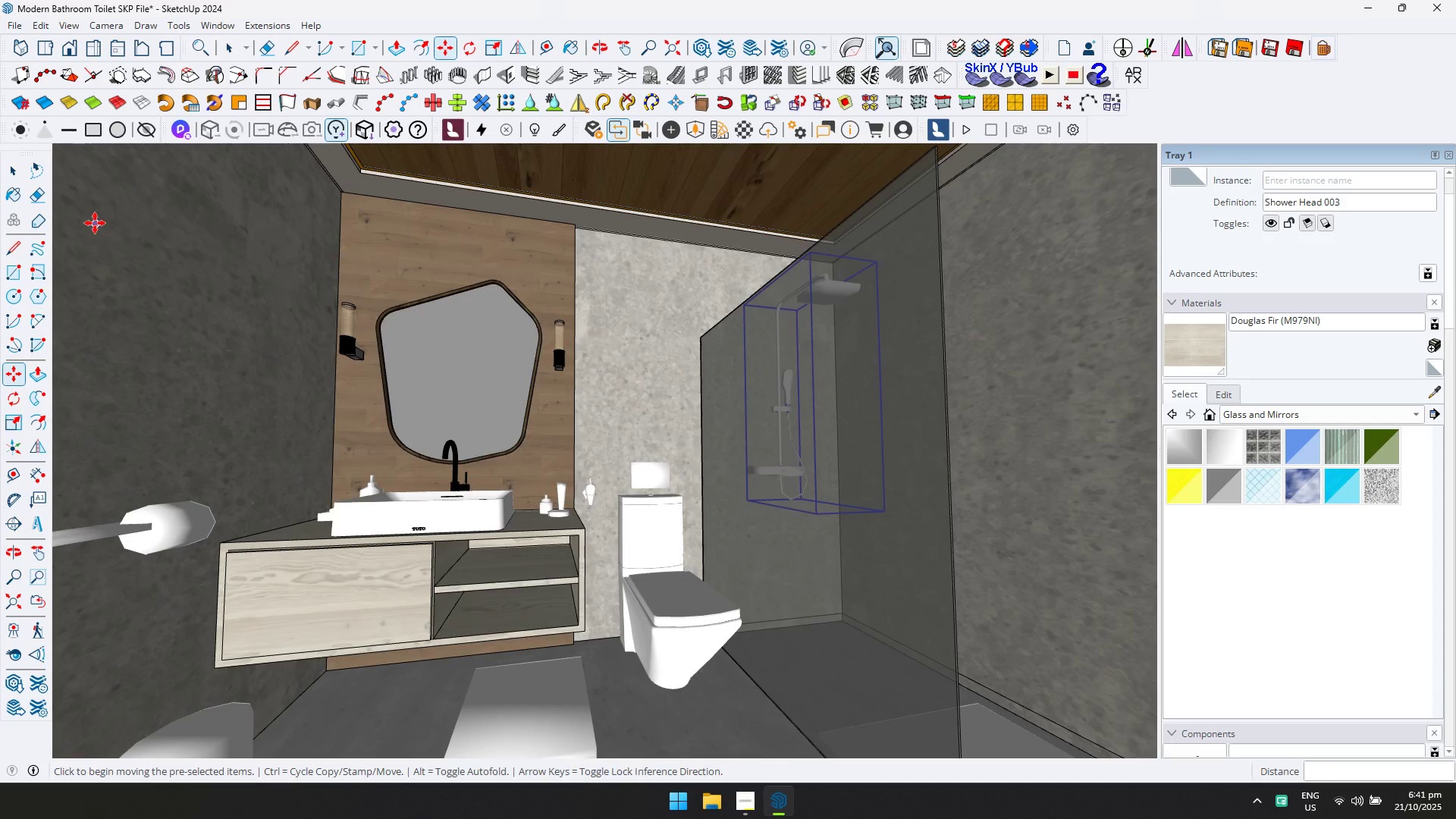 
left_click([10, 170])
 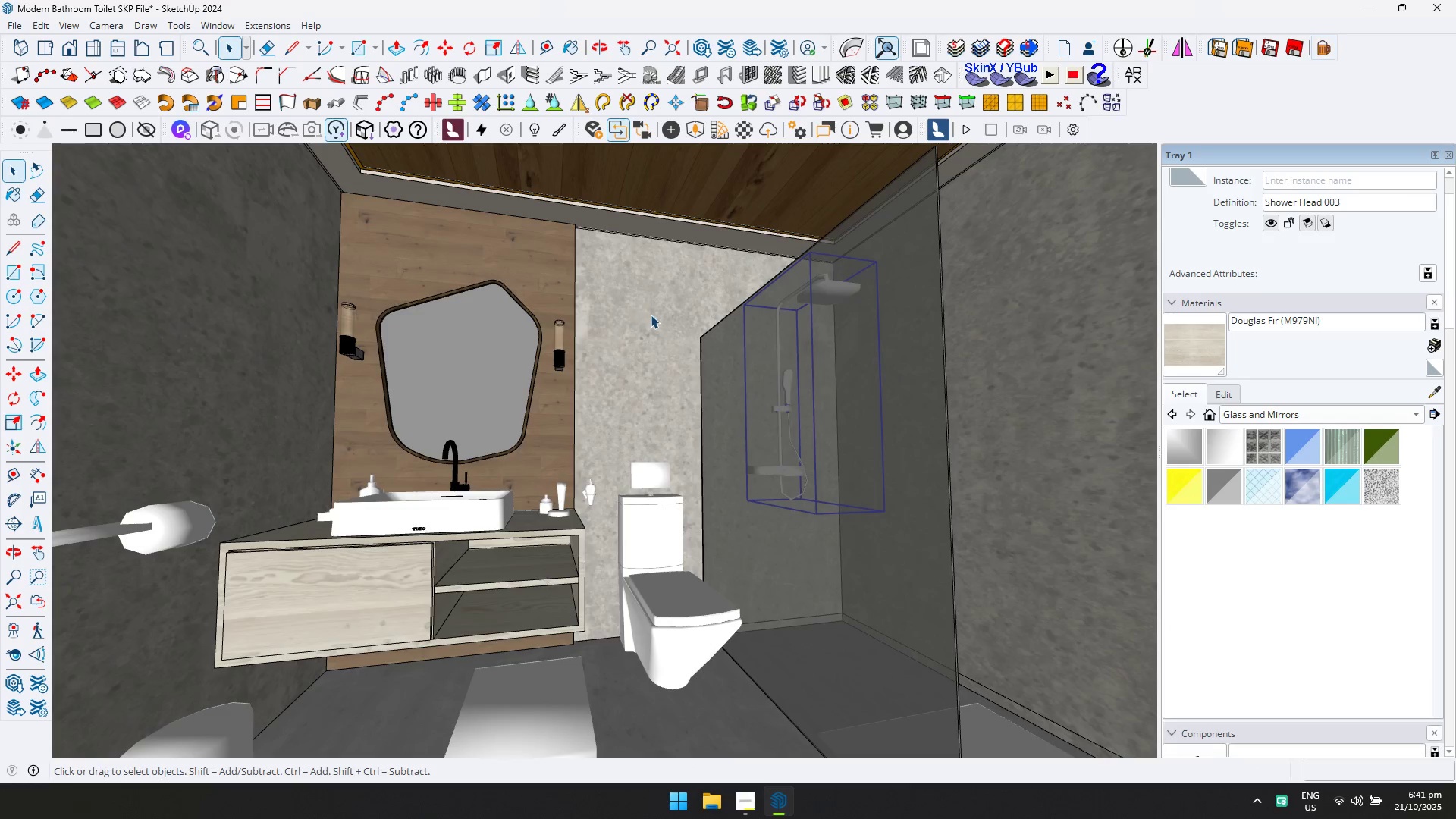 
hold_key(key=ShiftLeft, duration=0.31)
 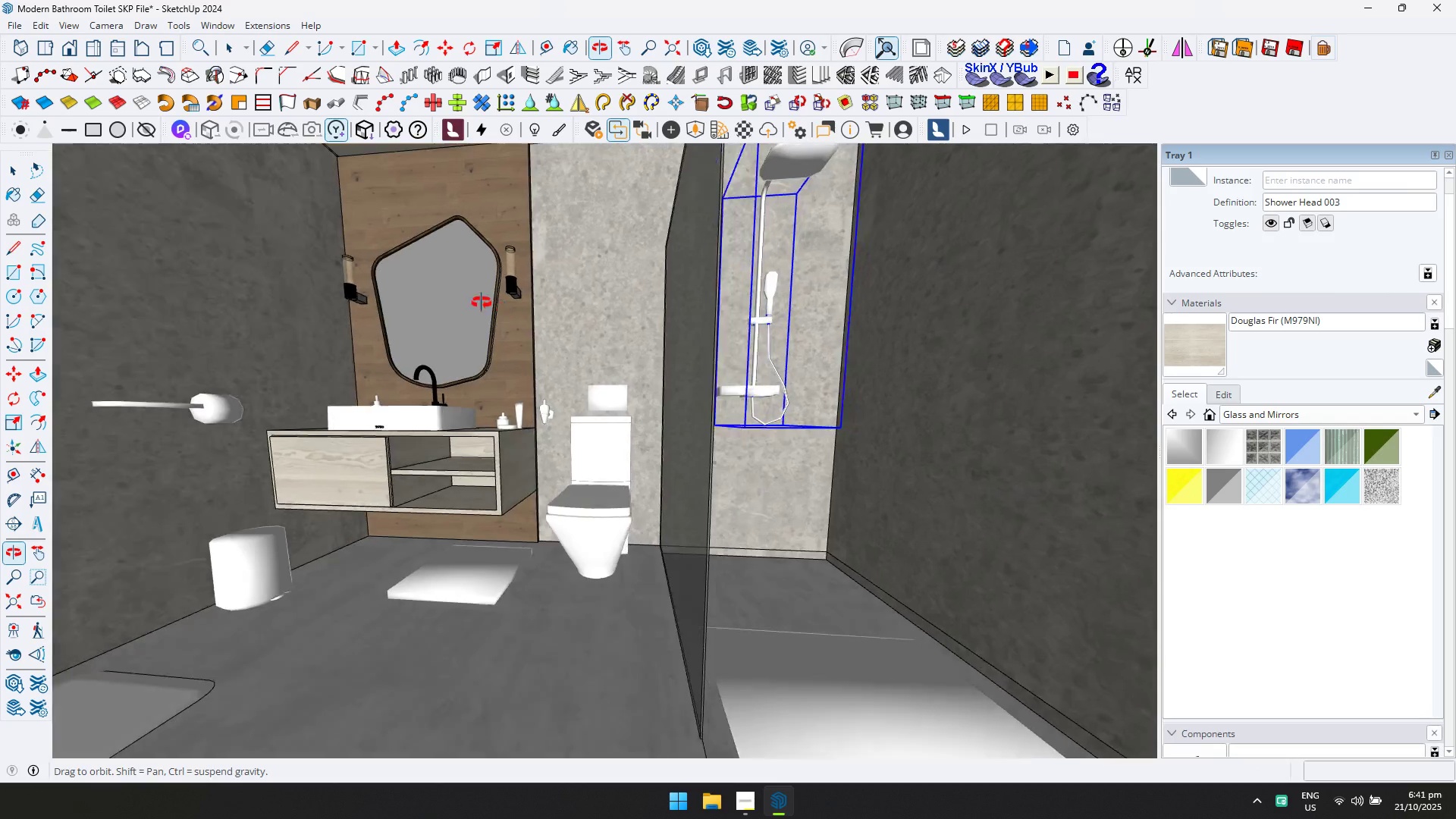 
hold_key(key=ShiftLeft, duration=0.31)
 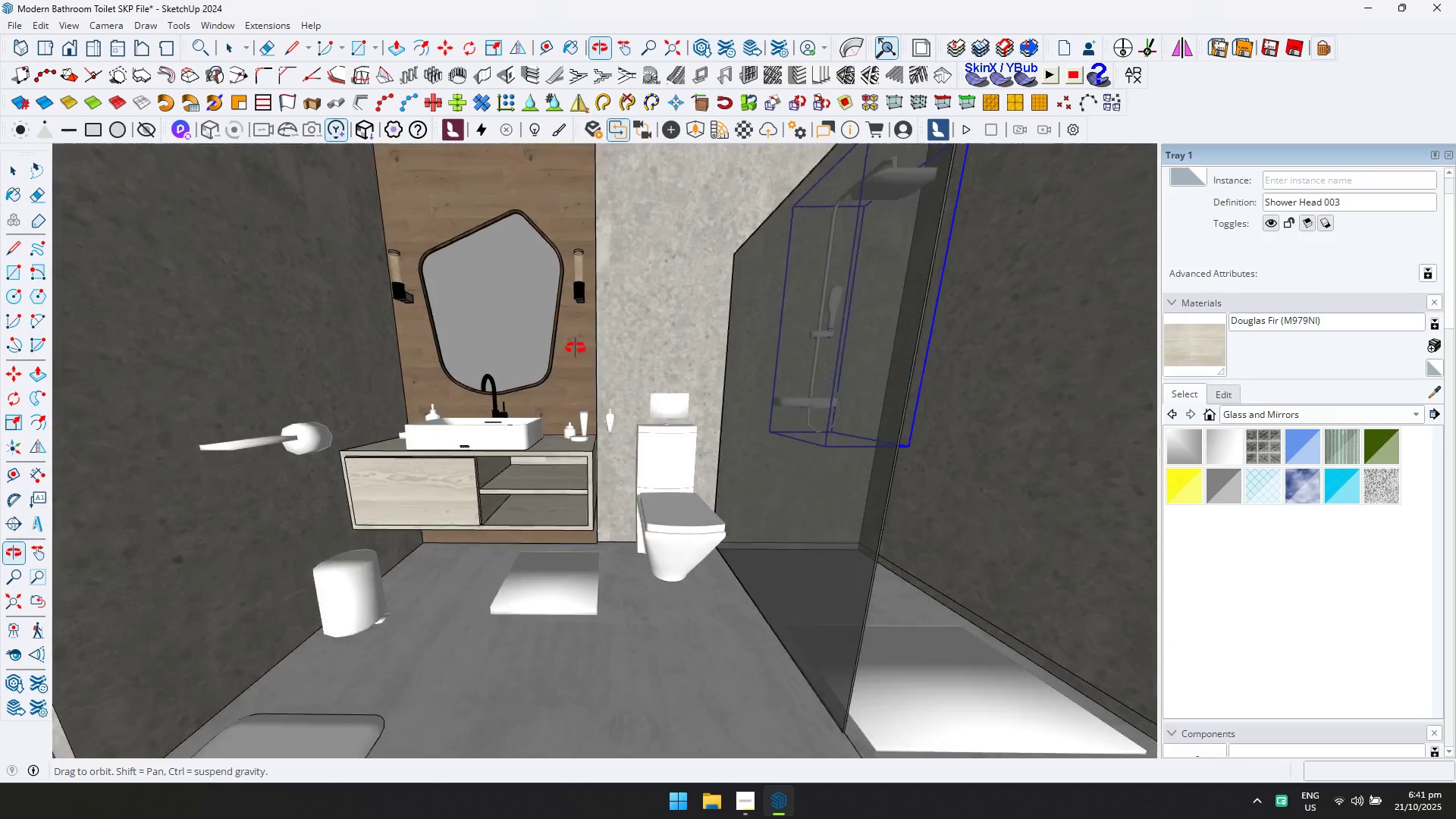 
key(Shift+ShiftLeft)
 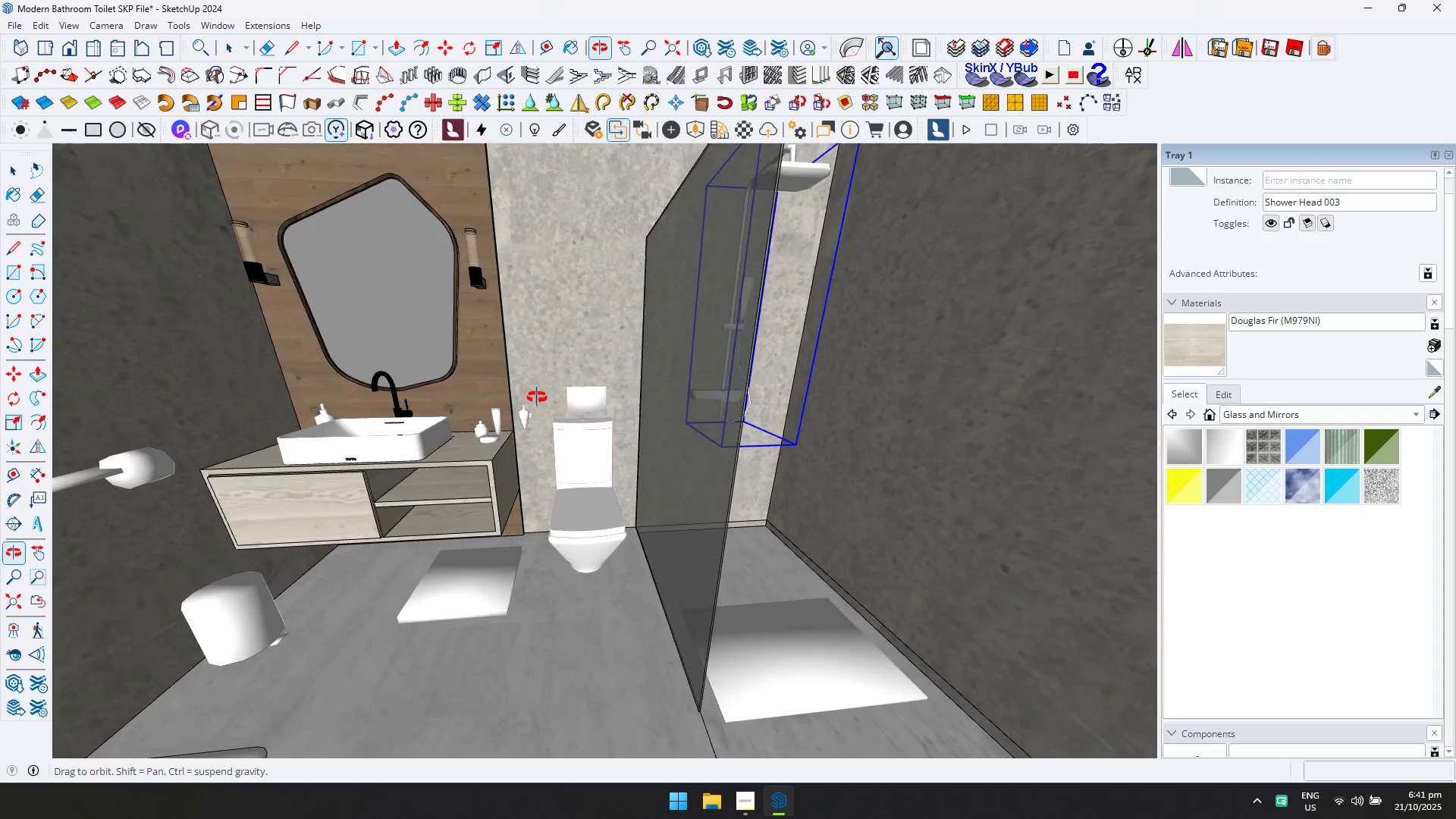 
key(Shift+ShiftLeft)
 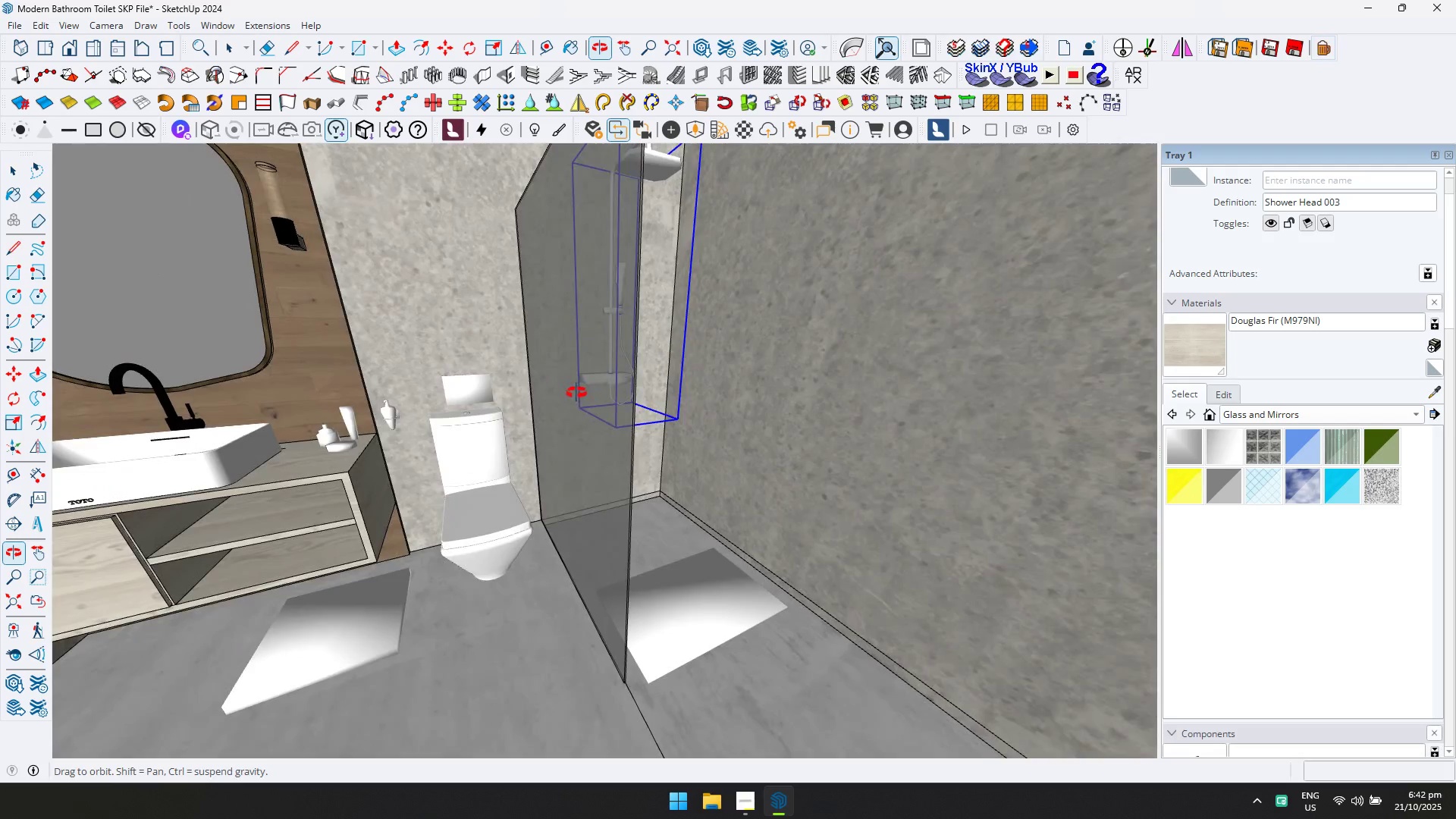 
double_click([841, 407])
 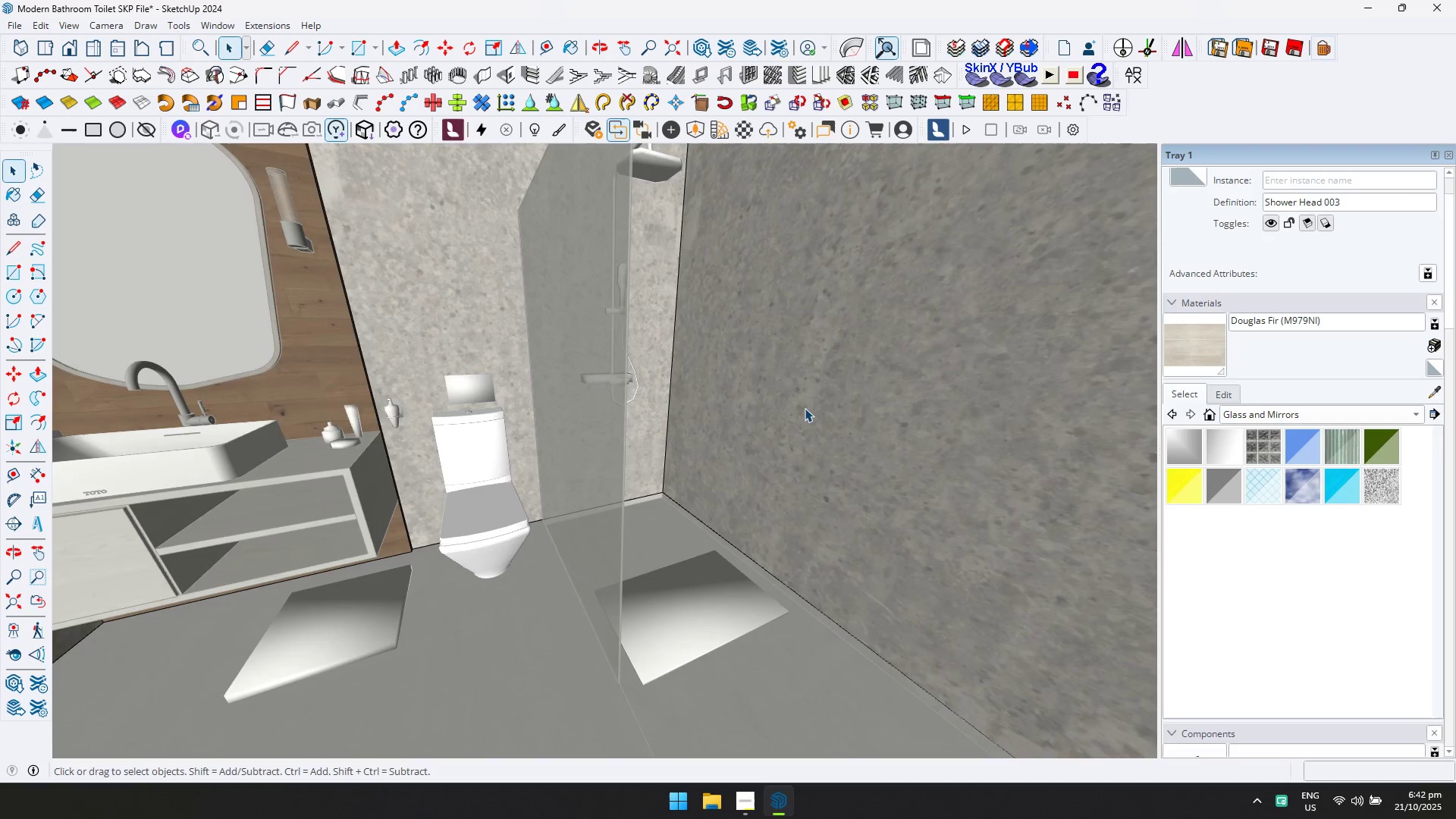 
triple_click([802, 408])
 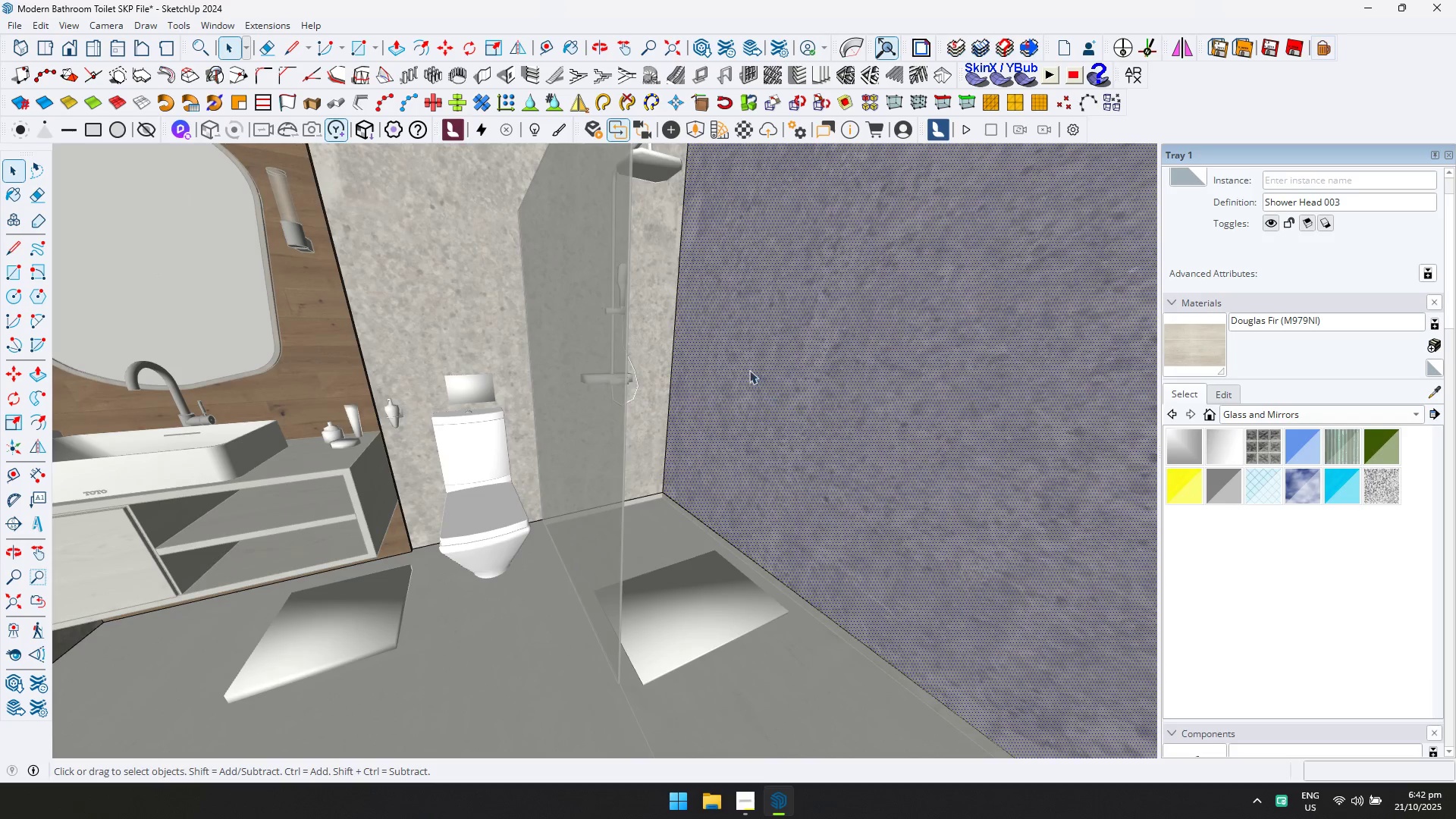 
key(R)
 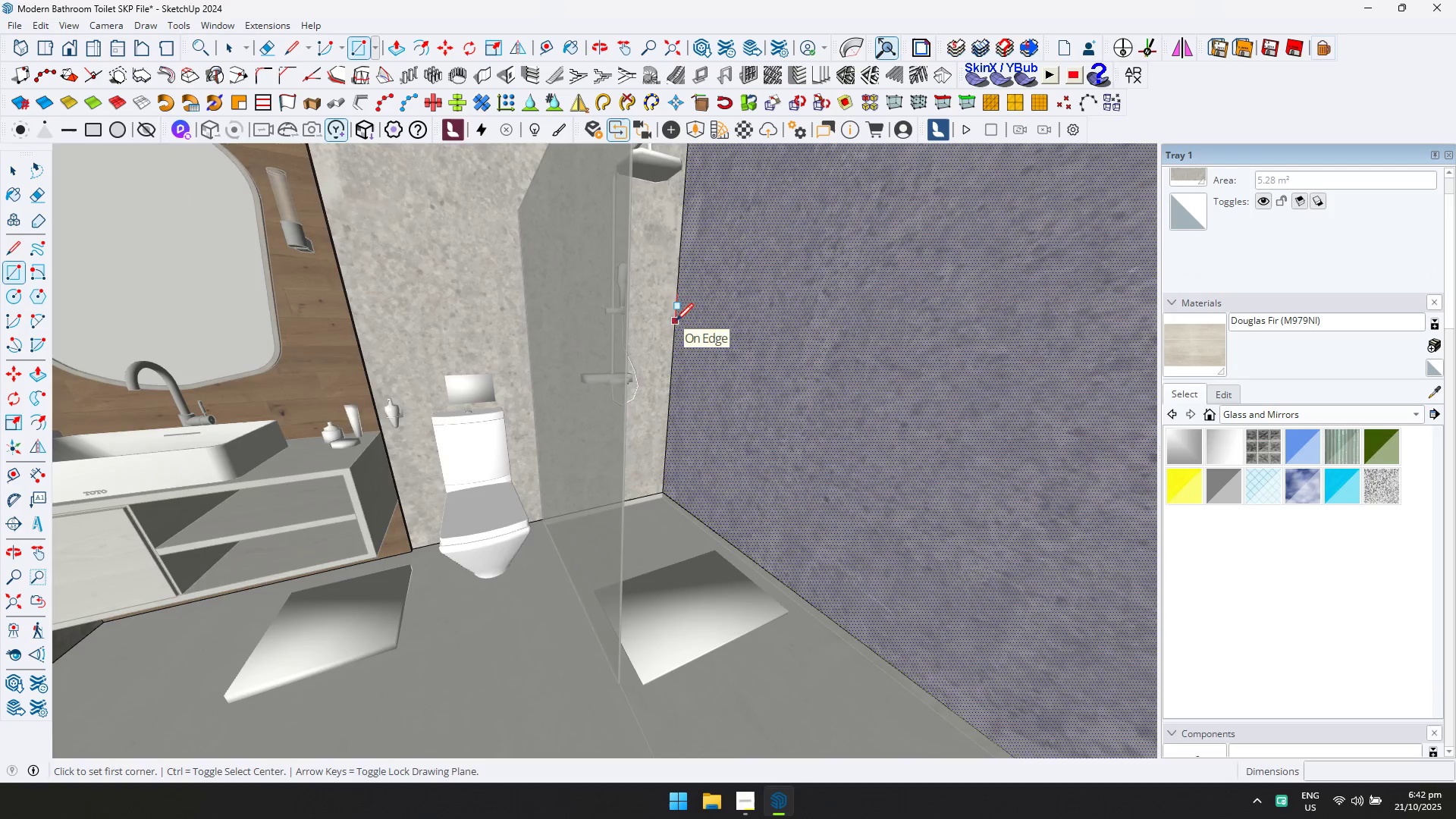 
scroll: coordinate [679, 400], scroll_direction: down, amount: 4.0
 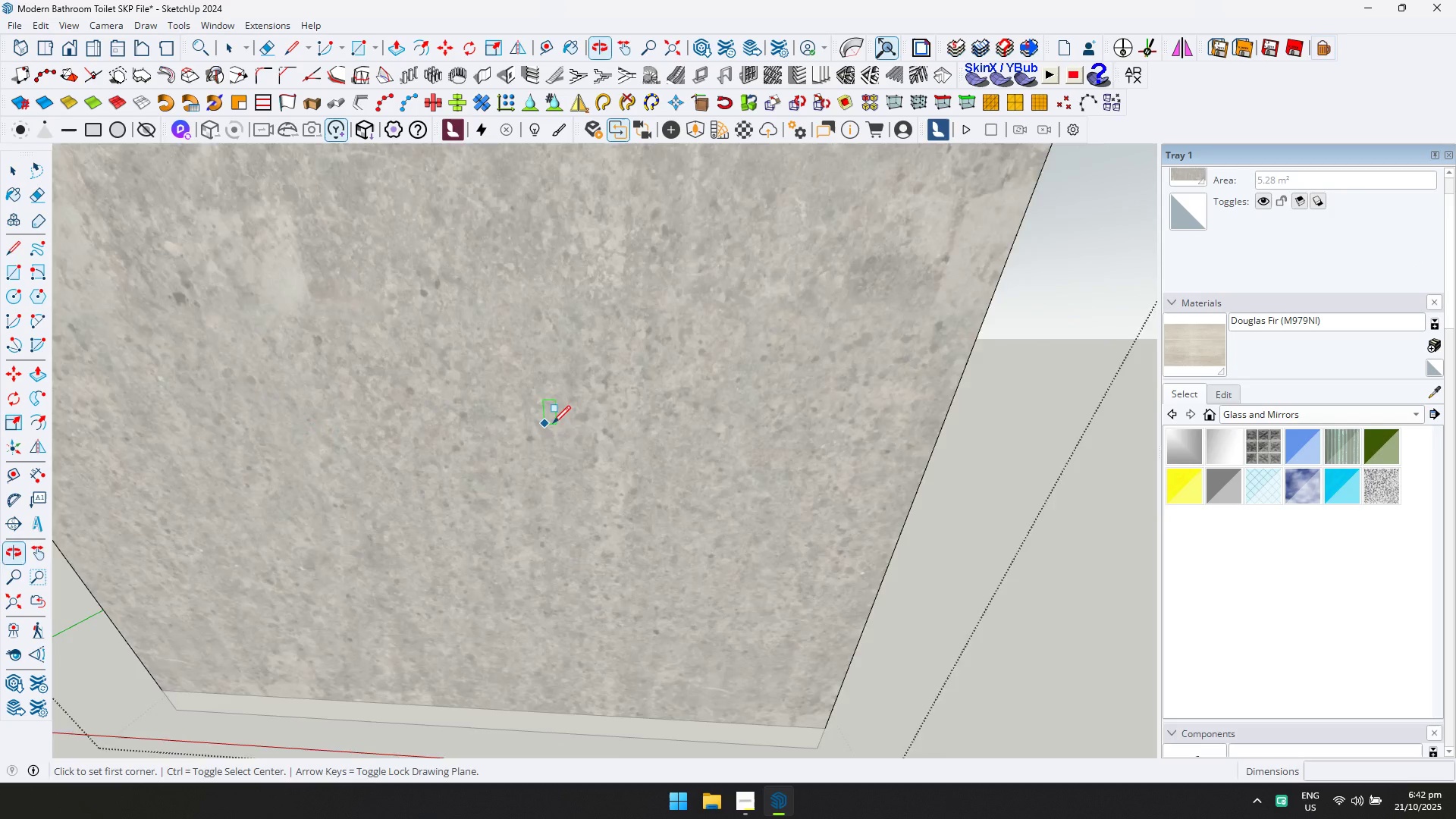 
hold_key(key=ShiftLeft, duration=0.32)
 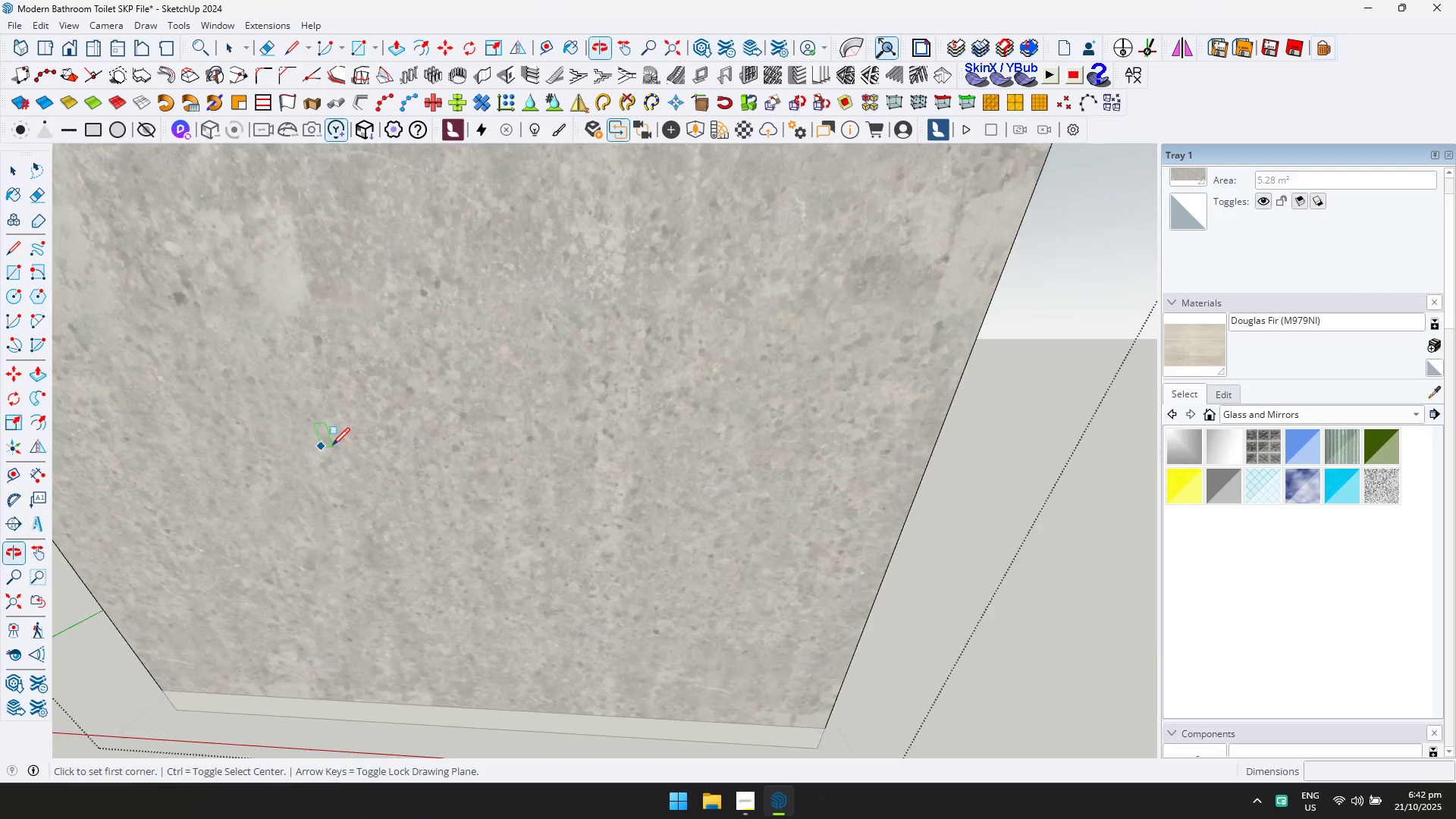 
scroll: coordinate [608, 425], scroll_direction: down, amount: 5.0
 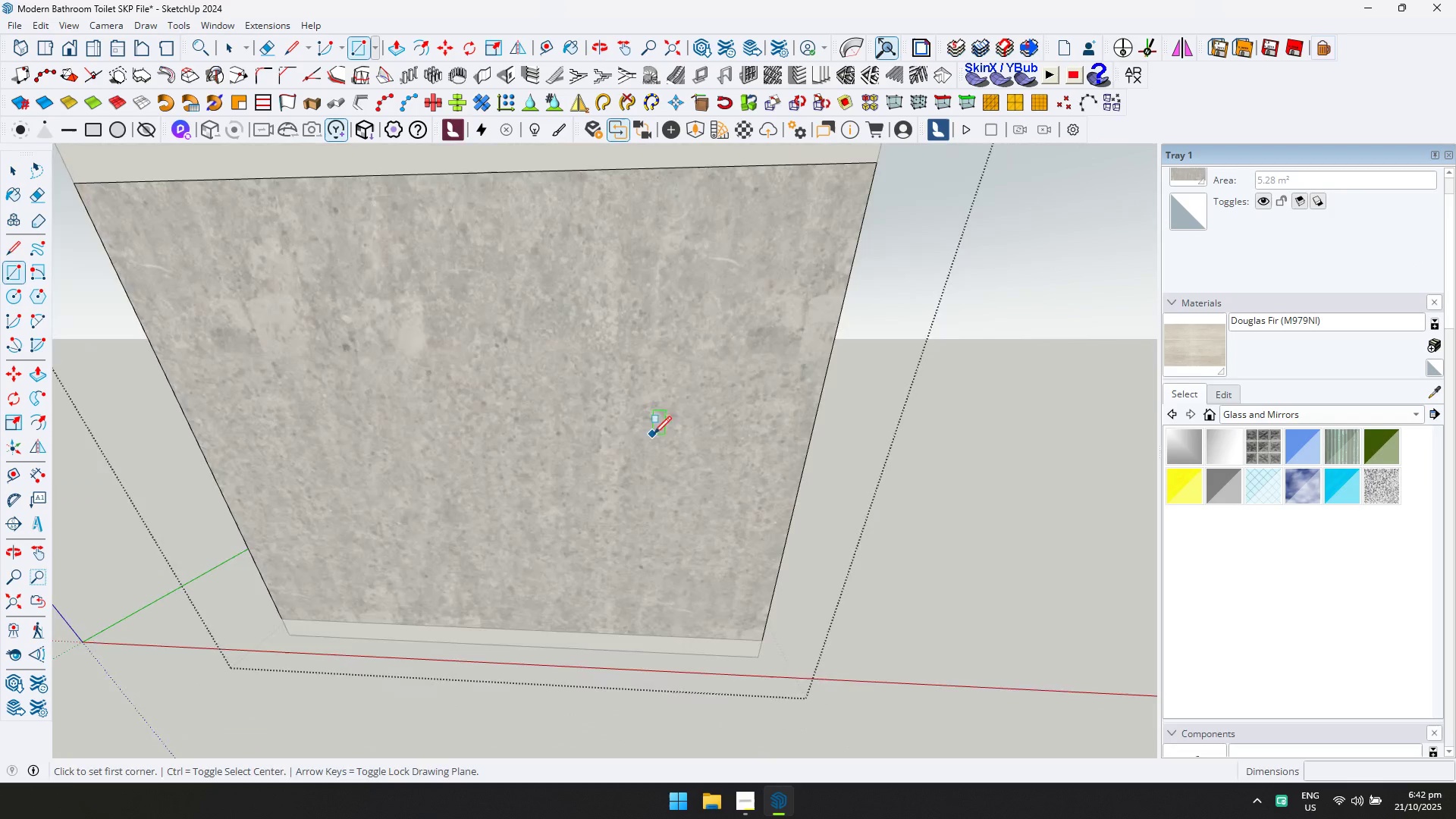 
key(Shift+ShiftLeft)
 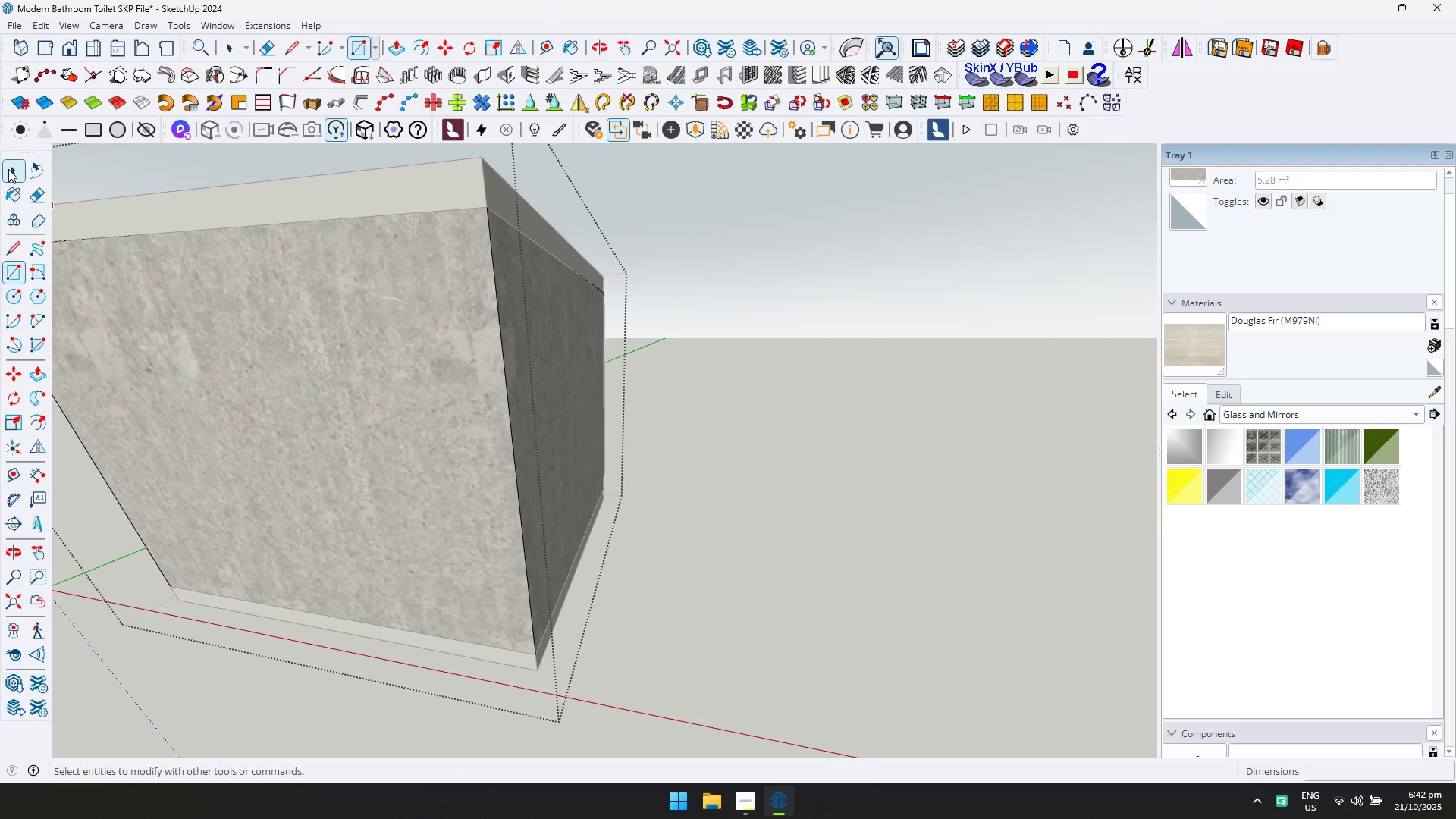 
double_click([516, 356])
 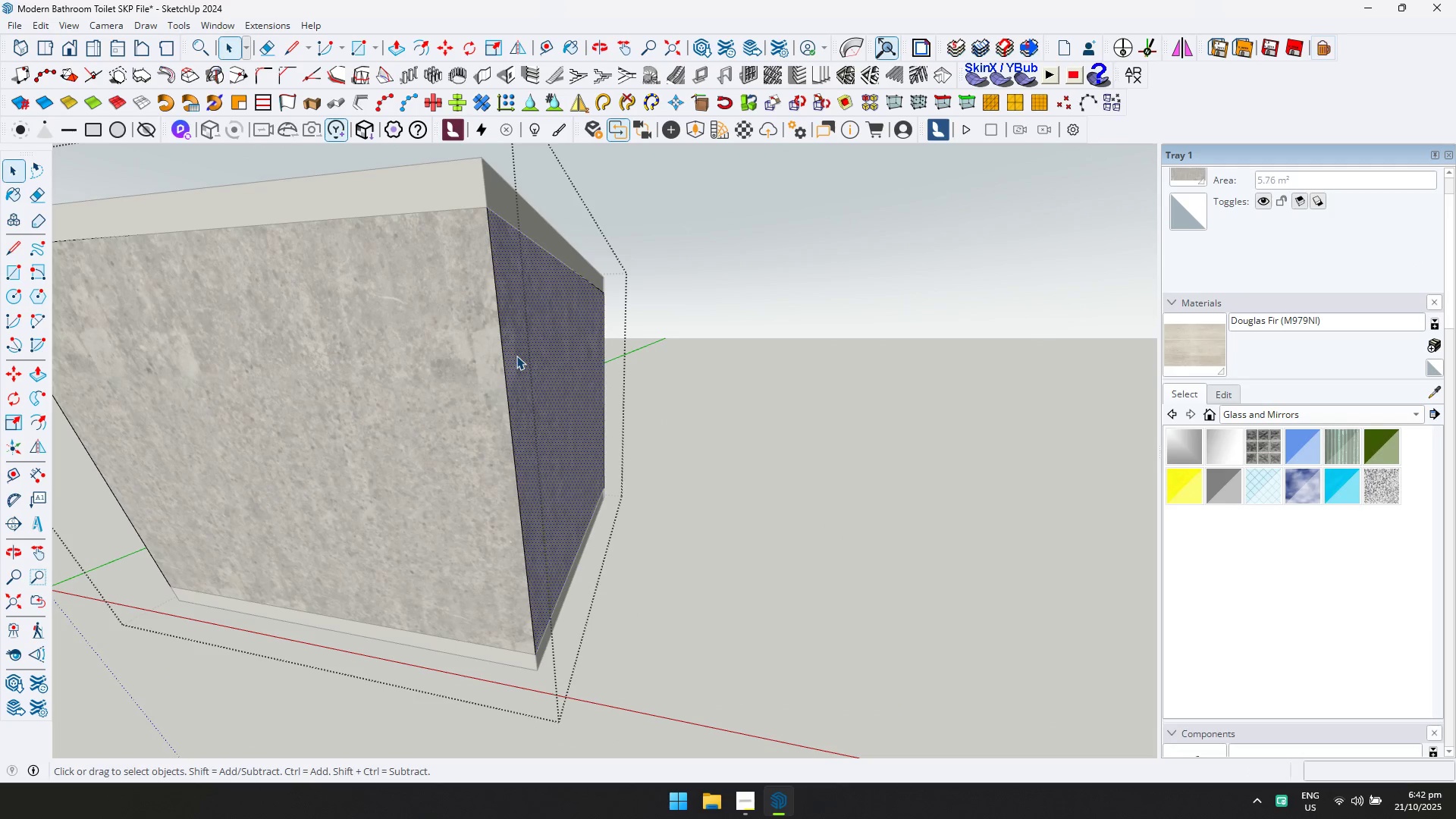 
key(P)
 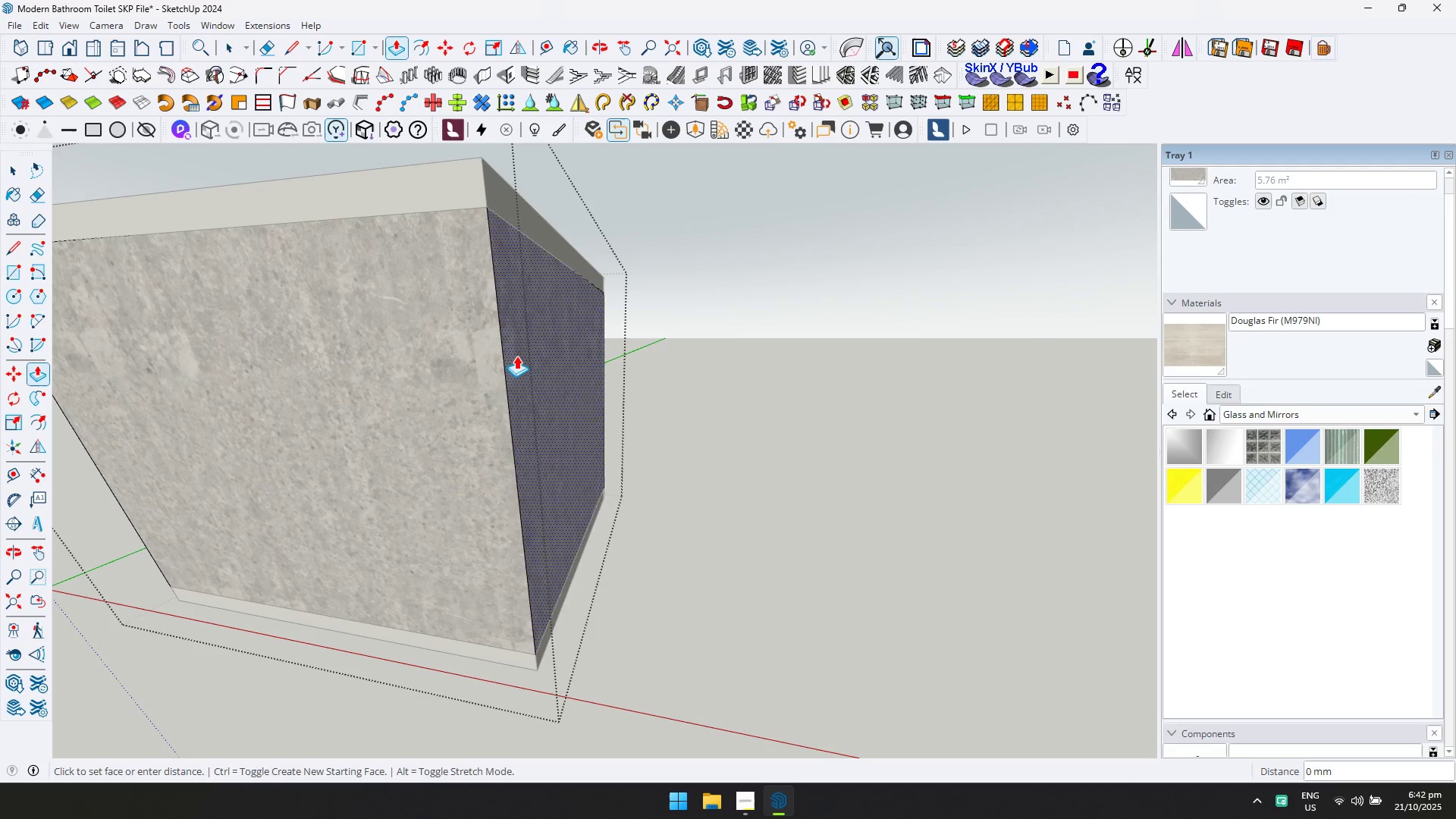 
left_click([516, 356])
 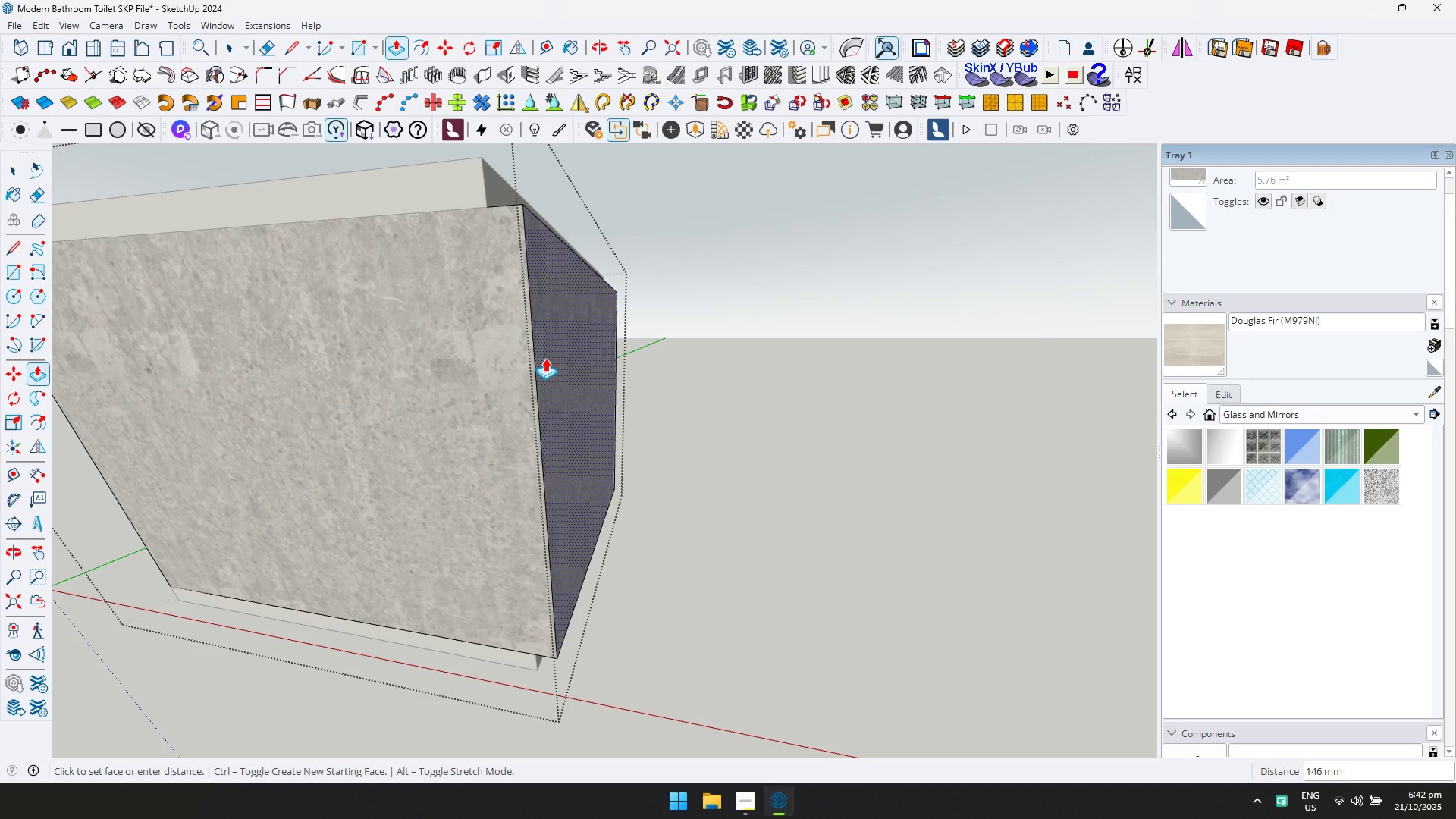 
type(100)
 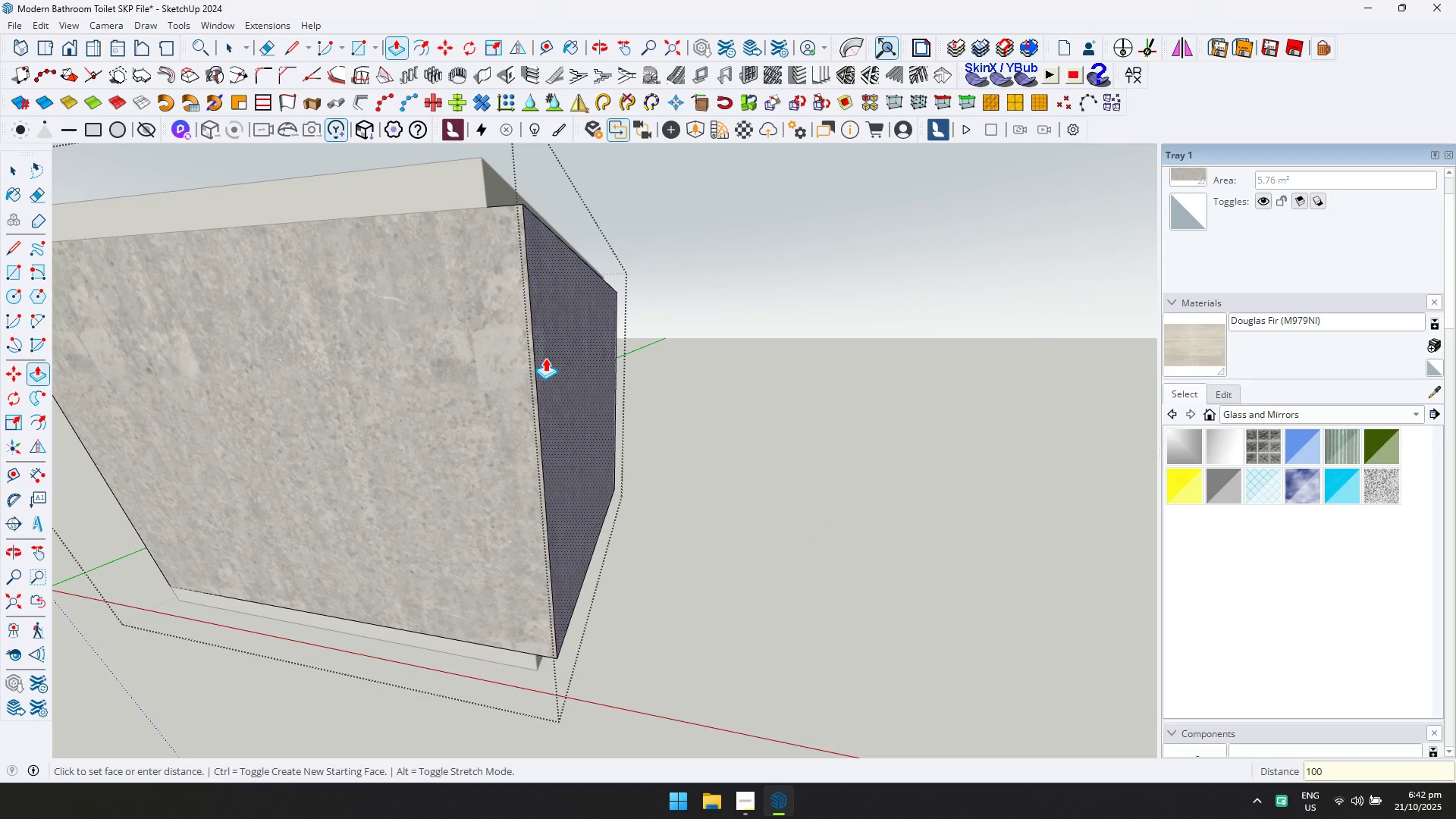 
key(Enter)
 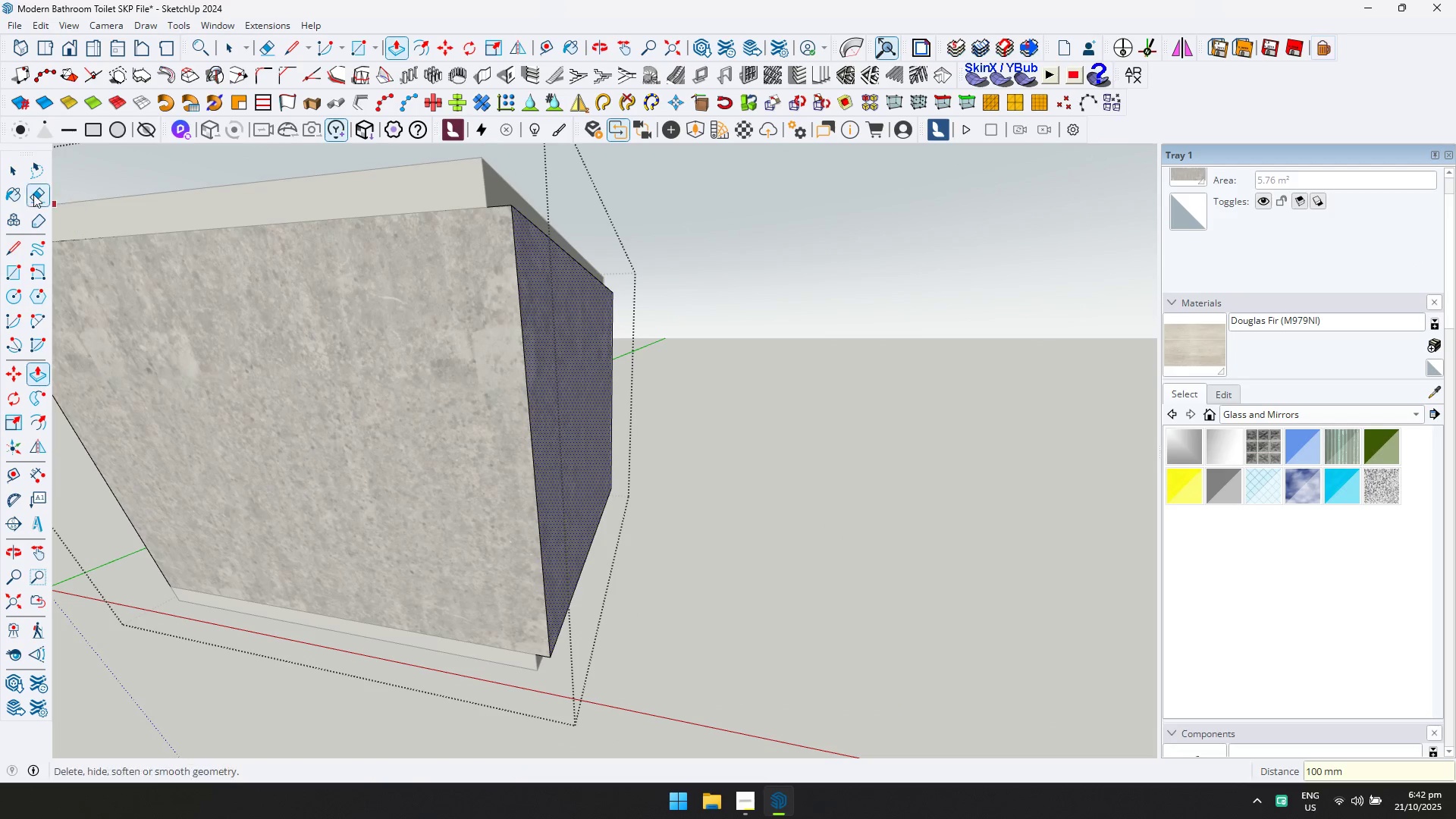 
left_click([14, 171])
 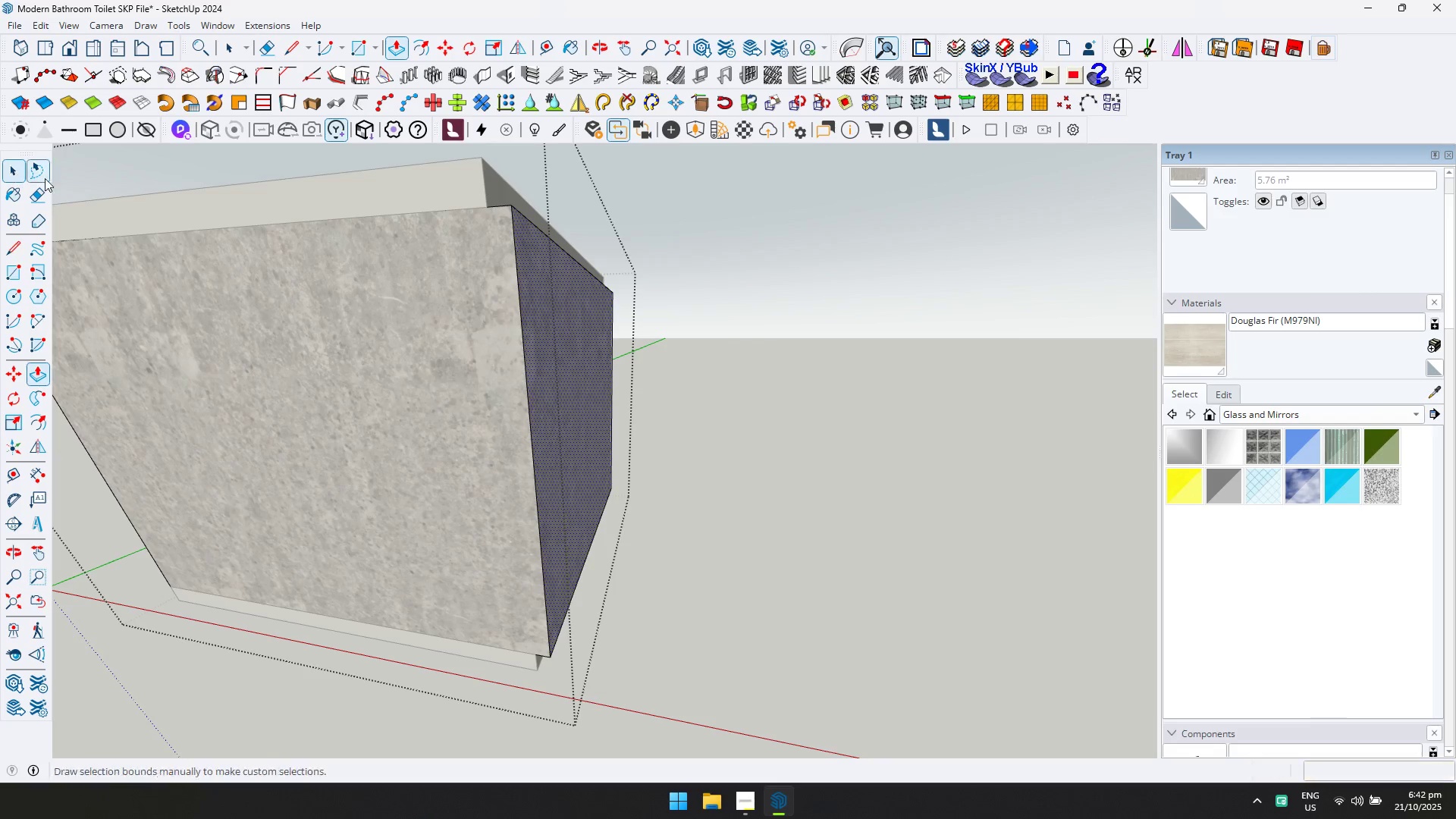 
key(Escape)
 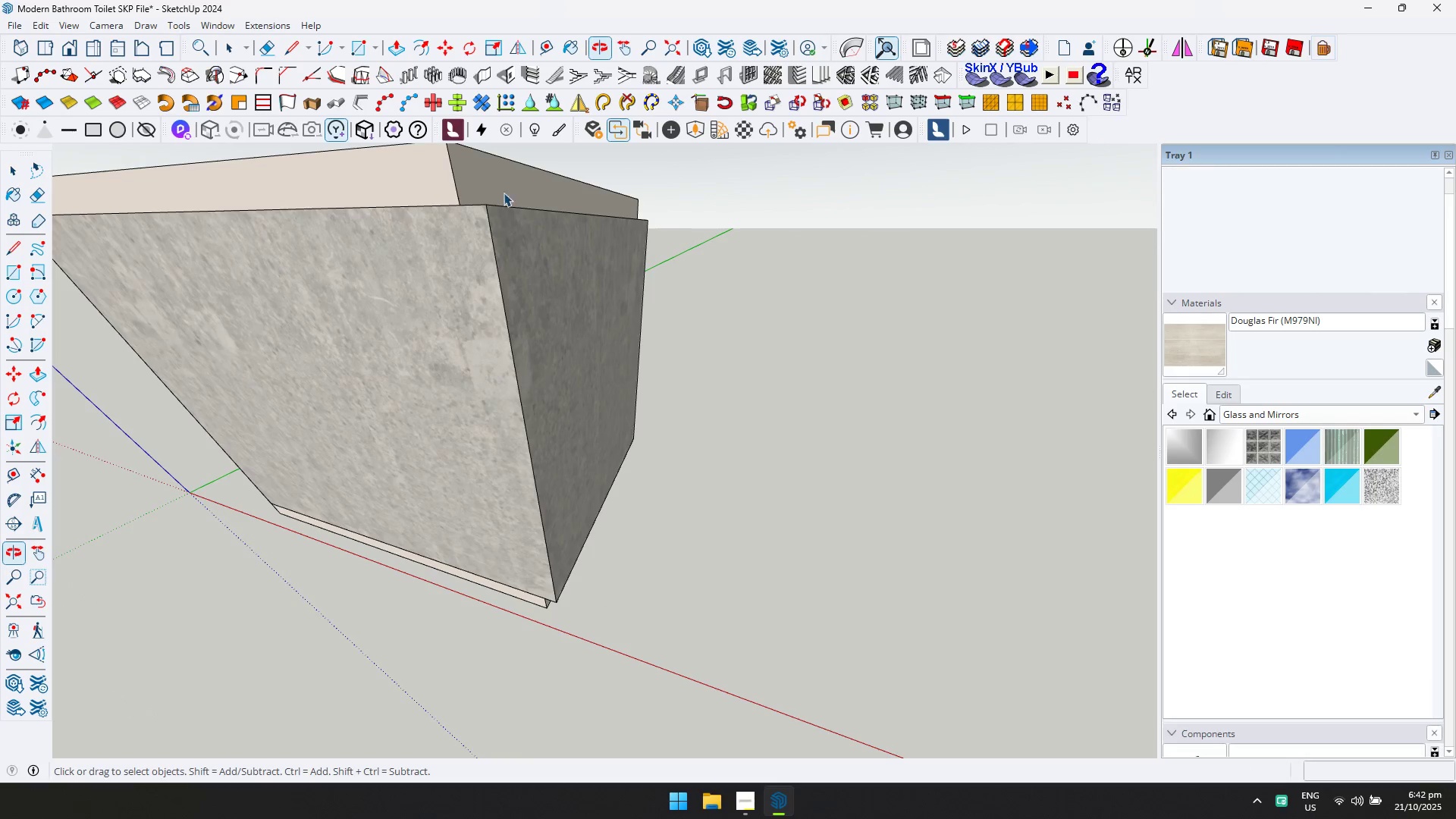 
double_click([504, 183])
 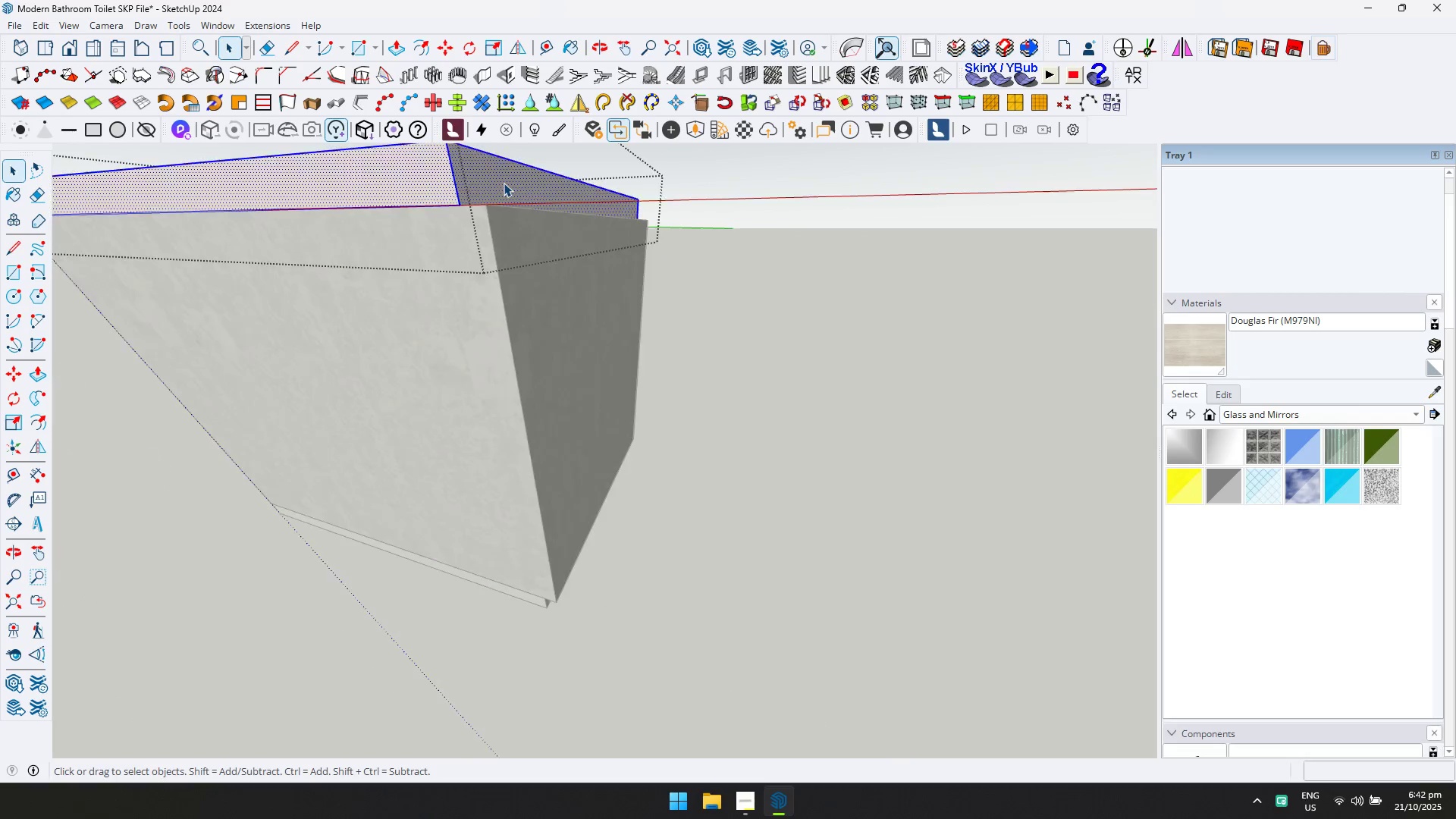 
triple_click([504, 183])
 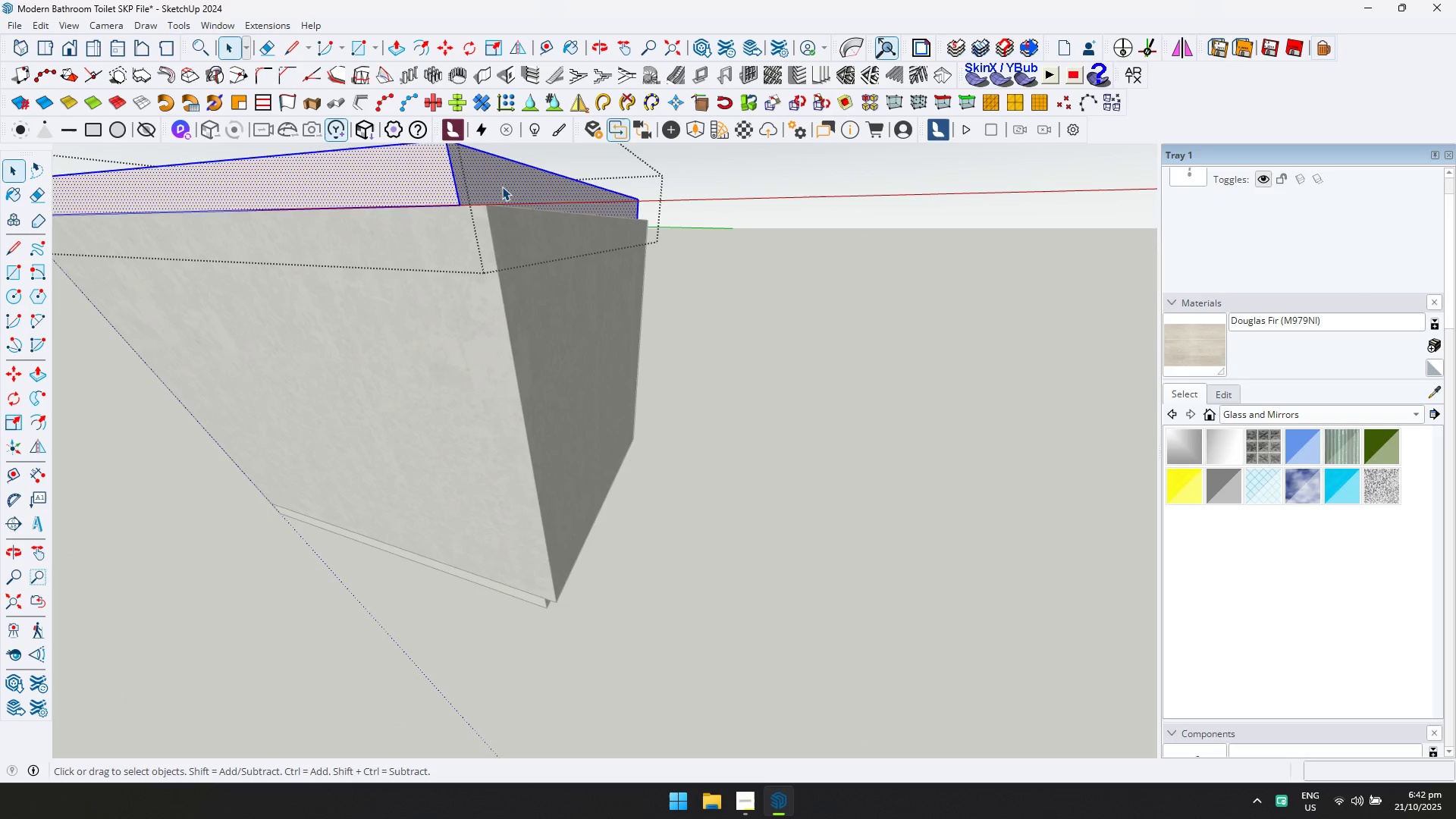 
key(P)
 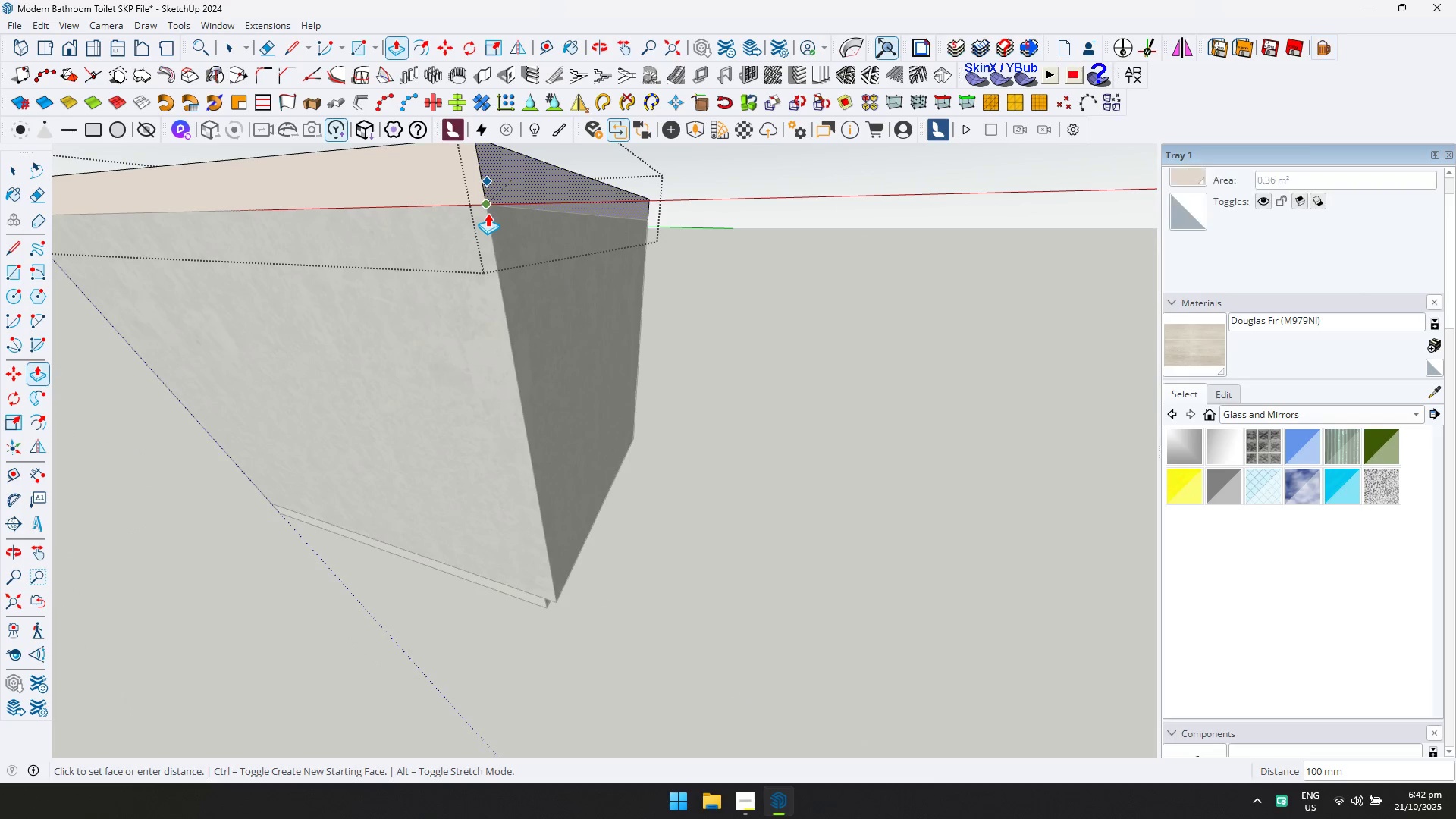 
triple_click([488, 213])
 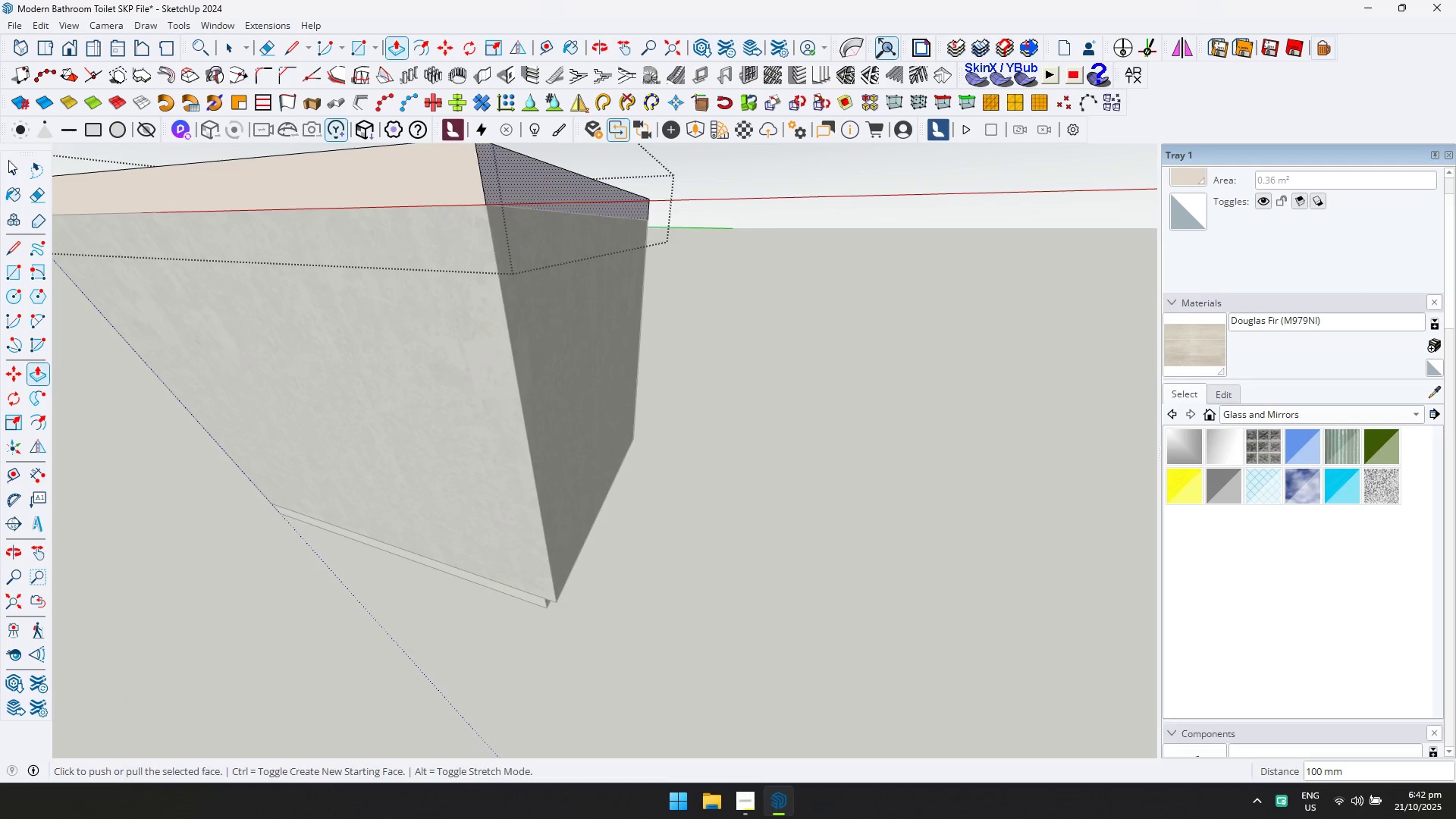 
double_click([13, 173])
 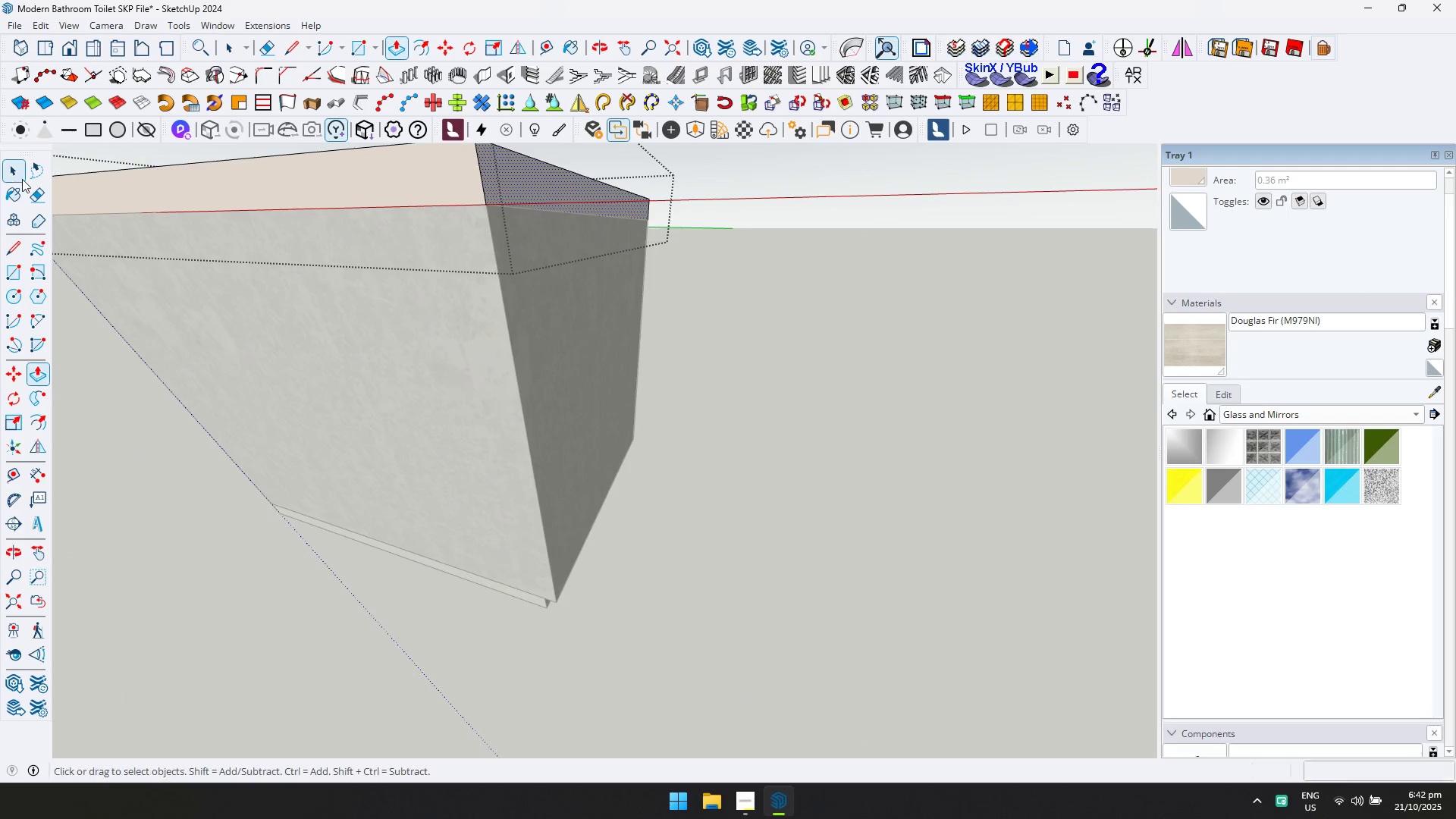 
key(Escape)
 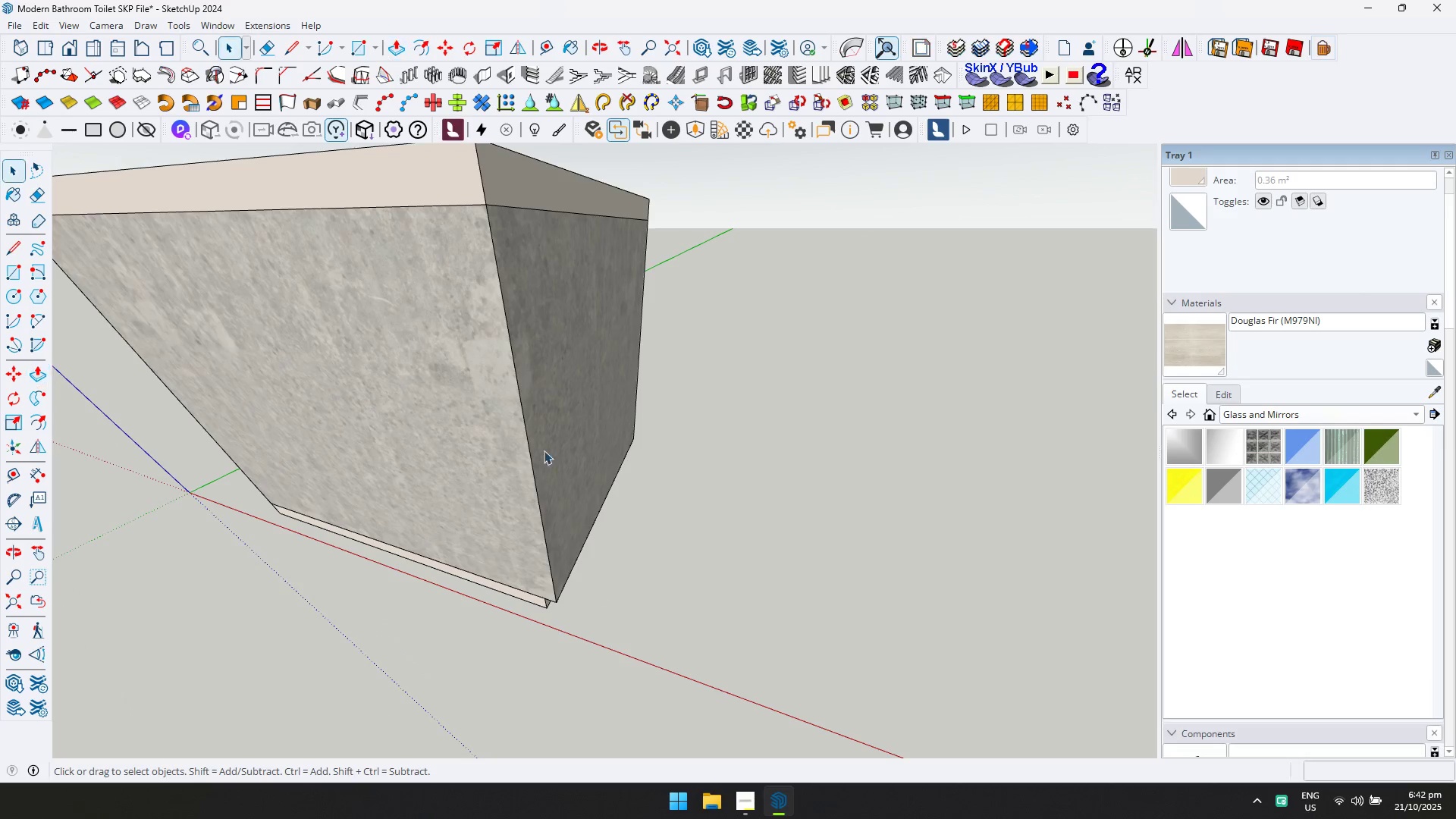 
scroll: coordinate [540, 522], scroll_direction: down, amount: 1.0
 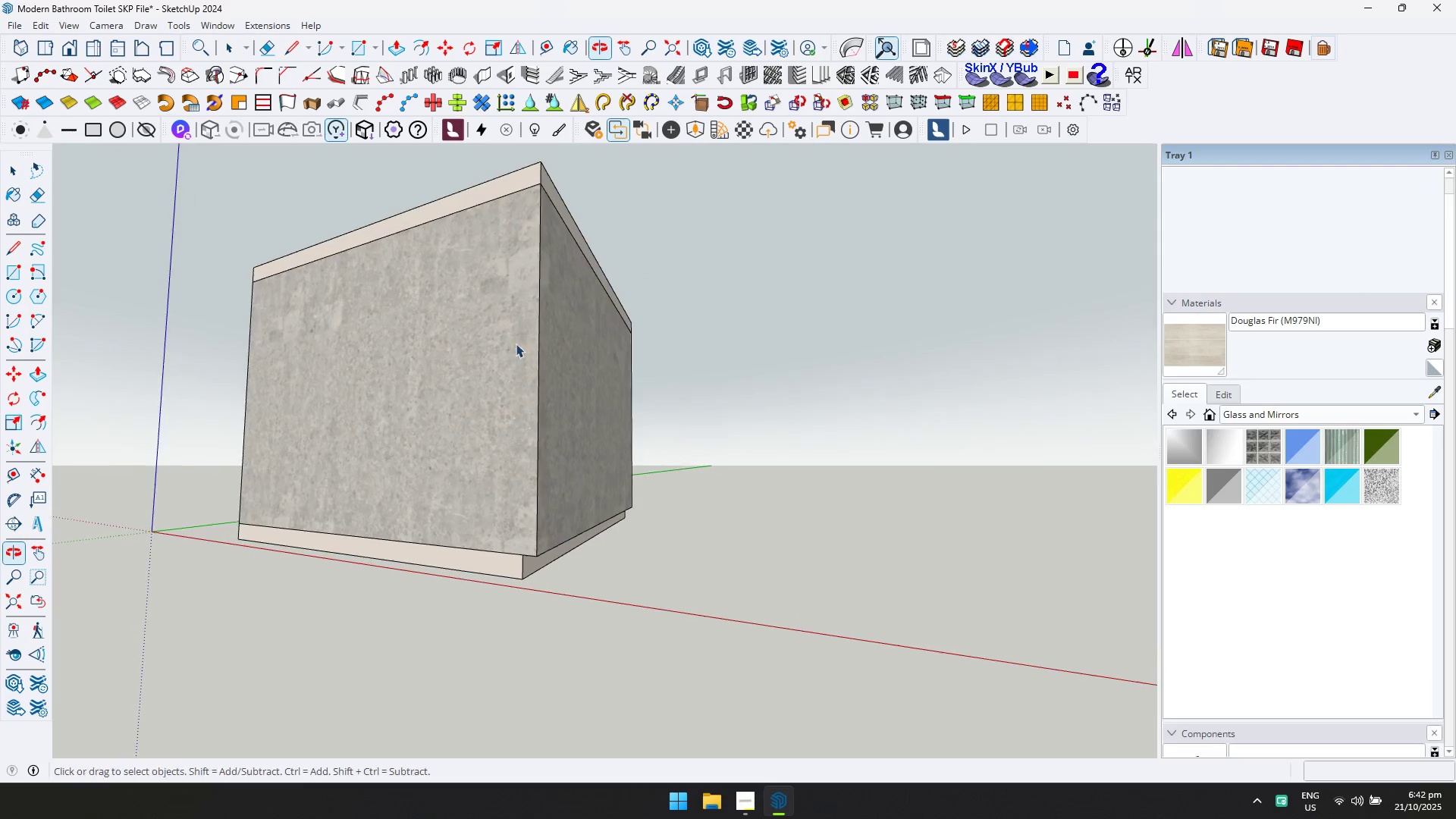 
scroll: coordinate [526, 596], scroll_direction: up, amount: 3.0
 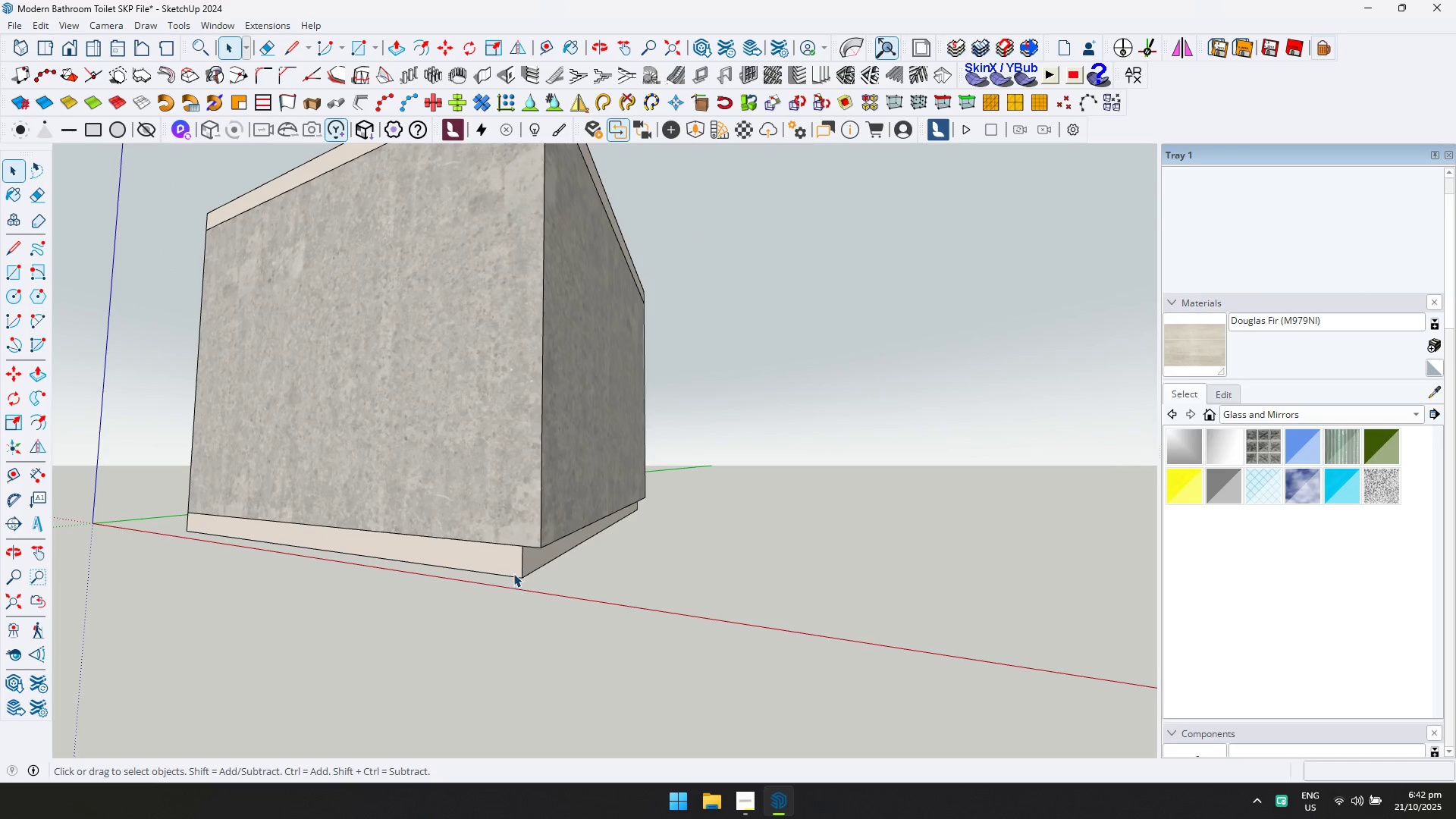 
double_click([513, 573])
 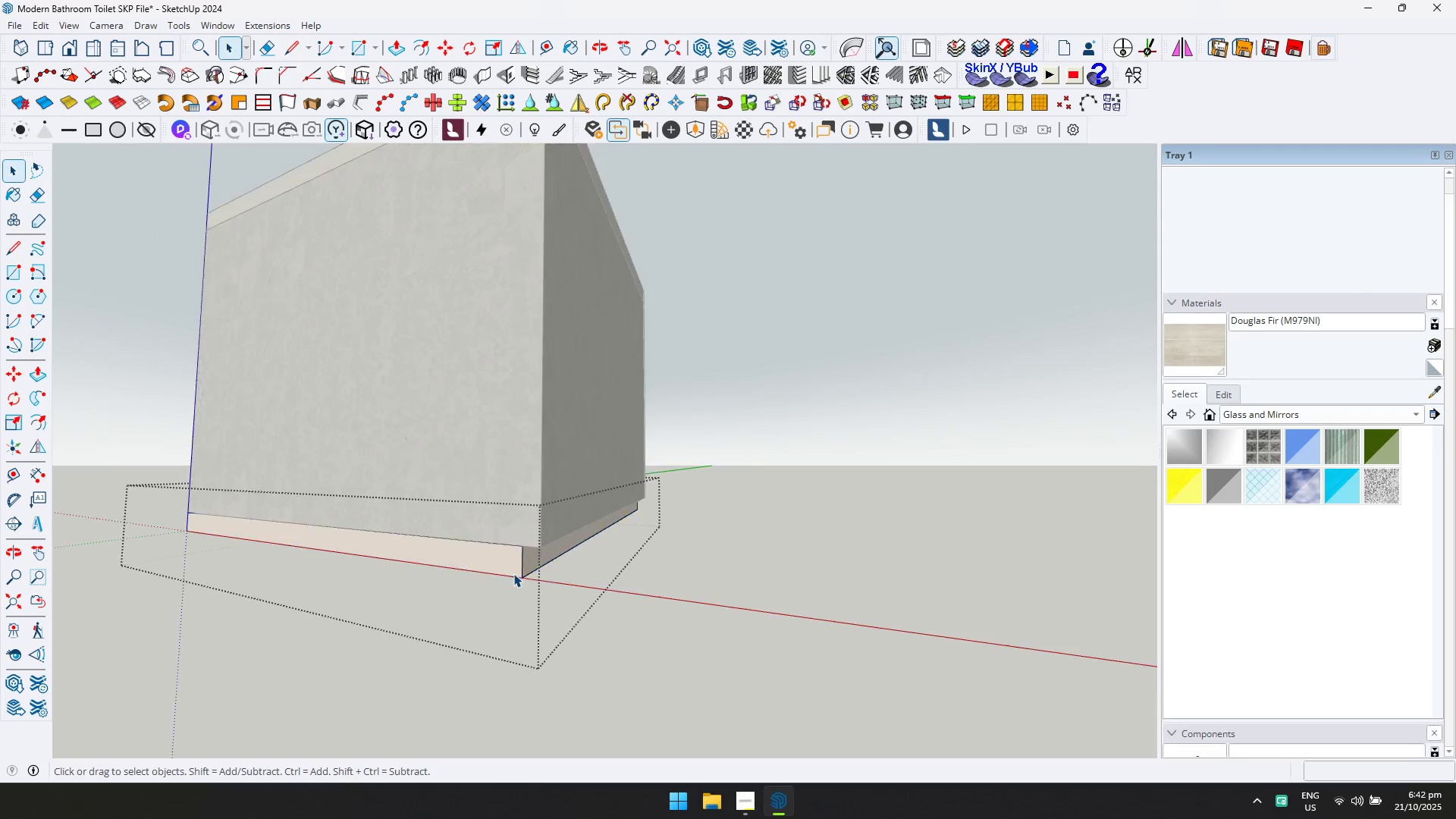 
triple_click([513, 573])
 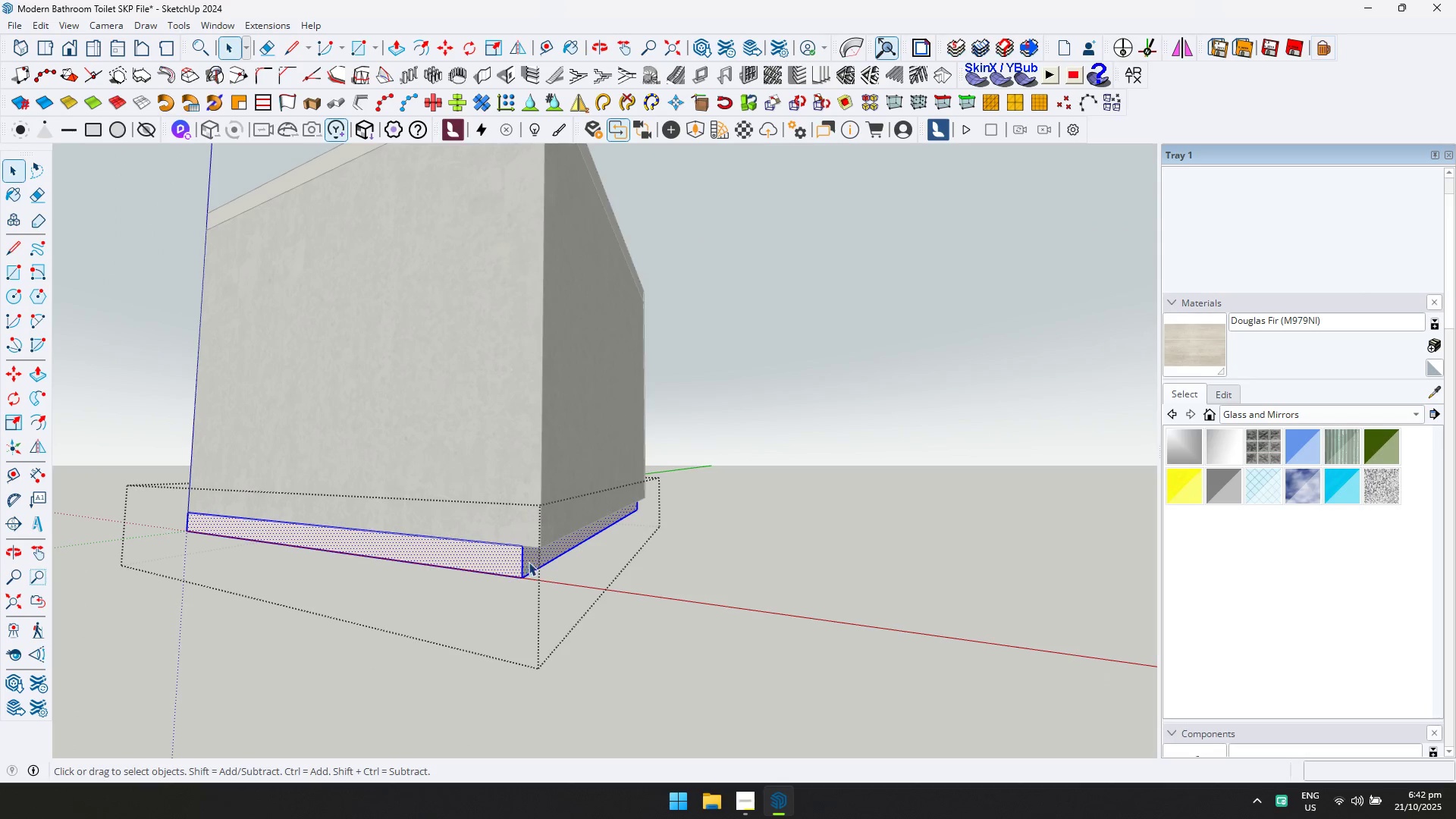 
left_click([531, 562])
 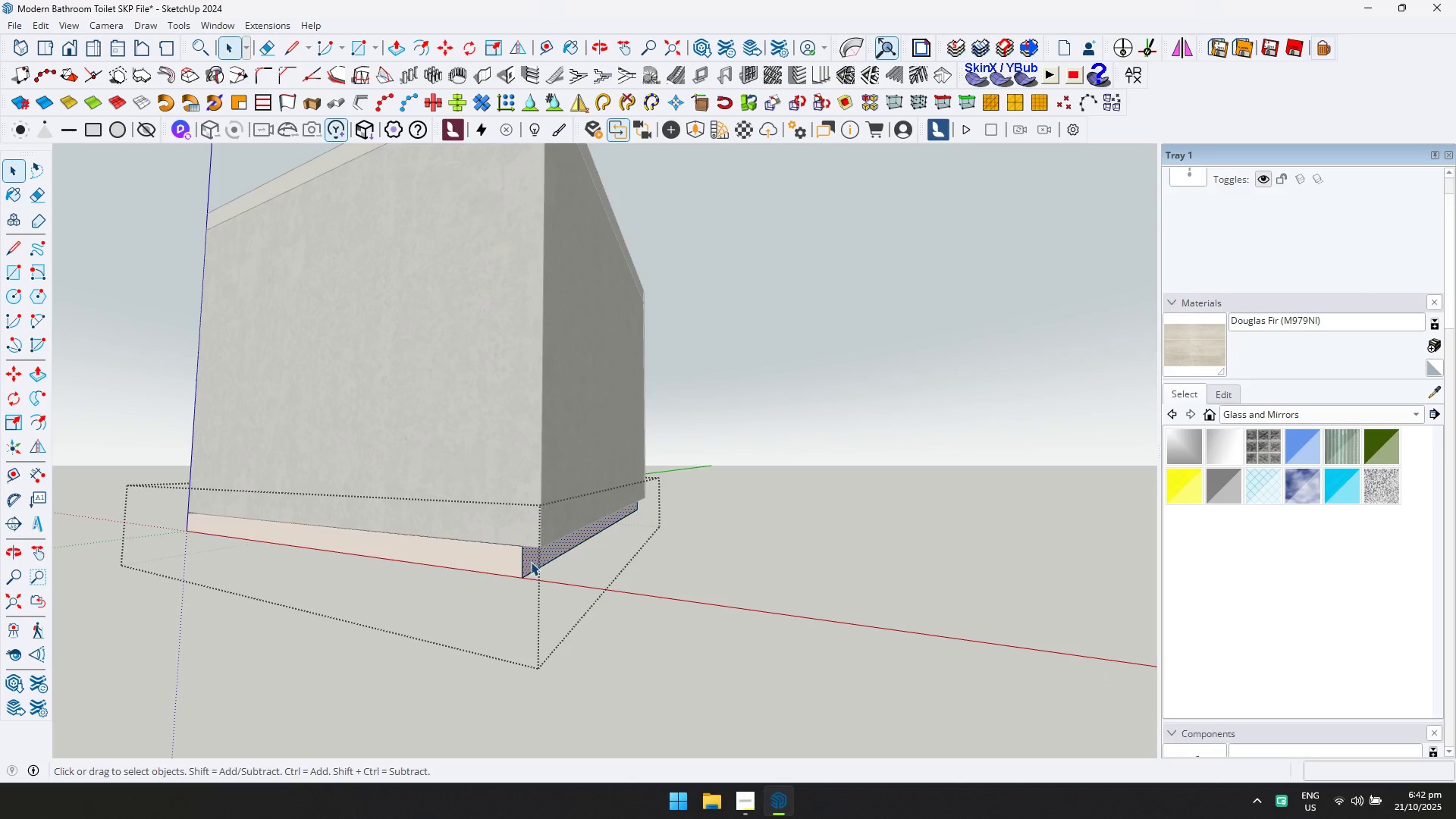 
key(P)
 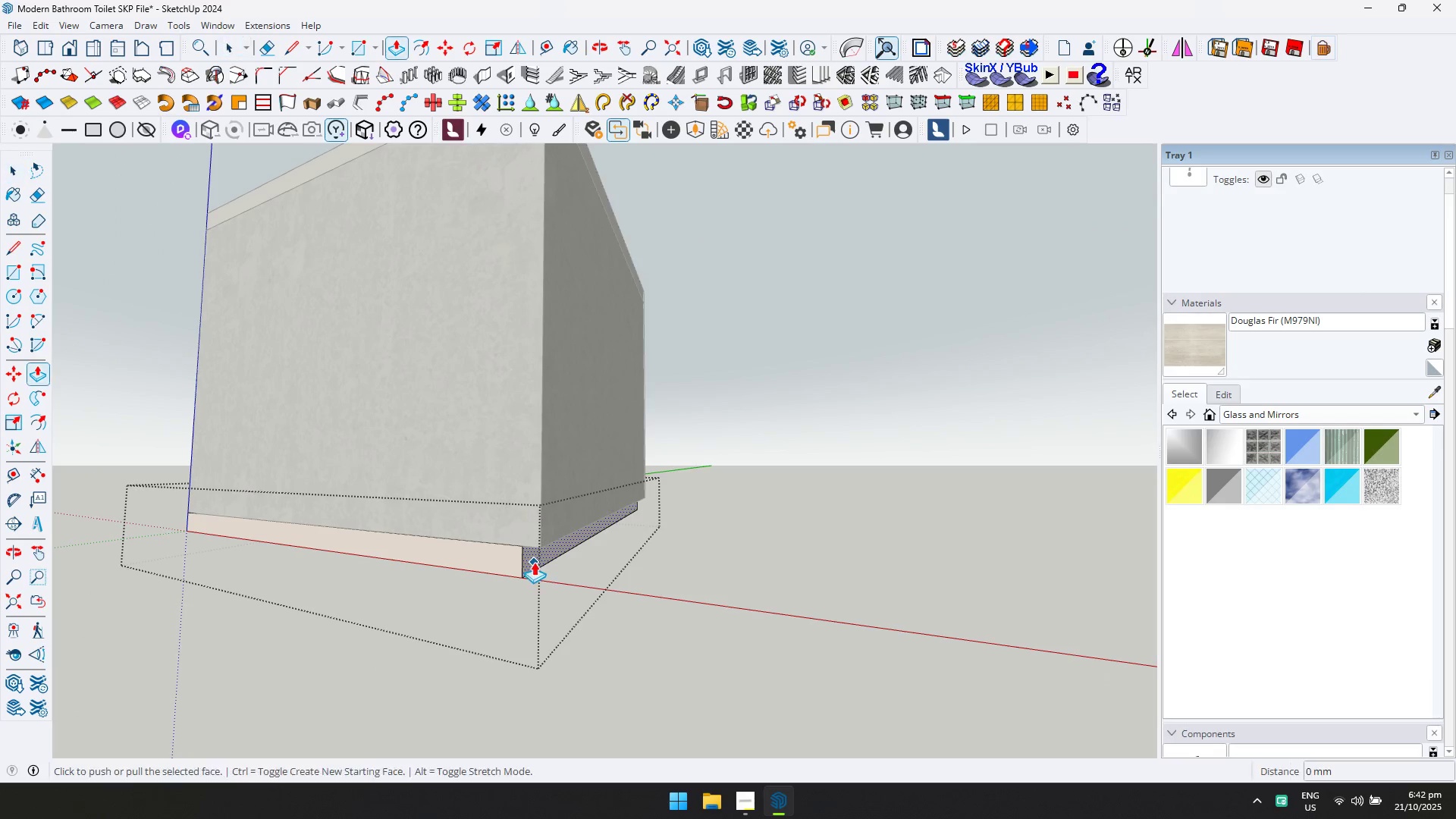 
double_click([534, 562])
 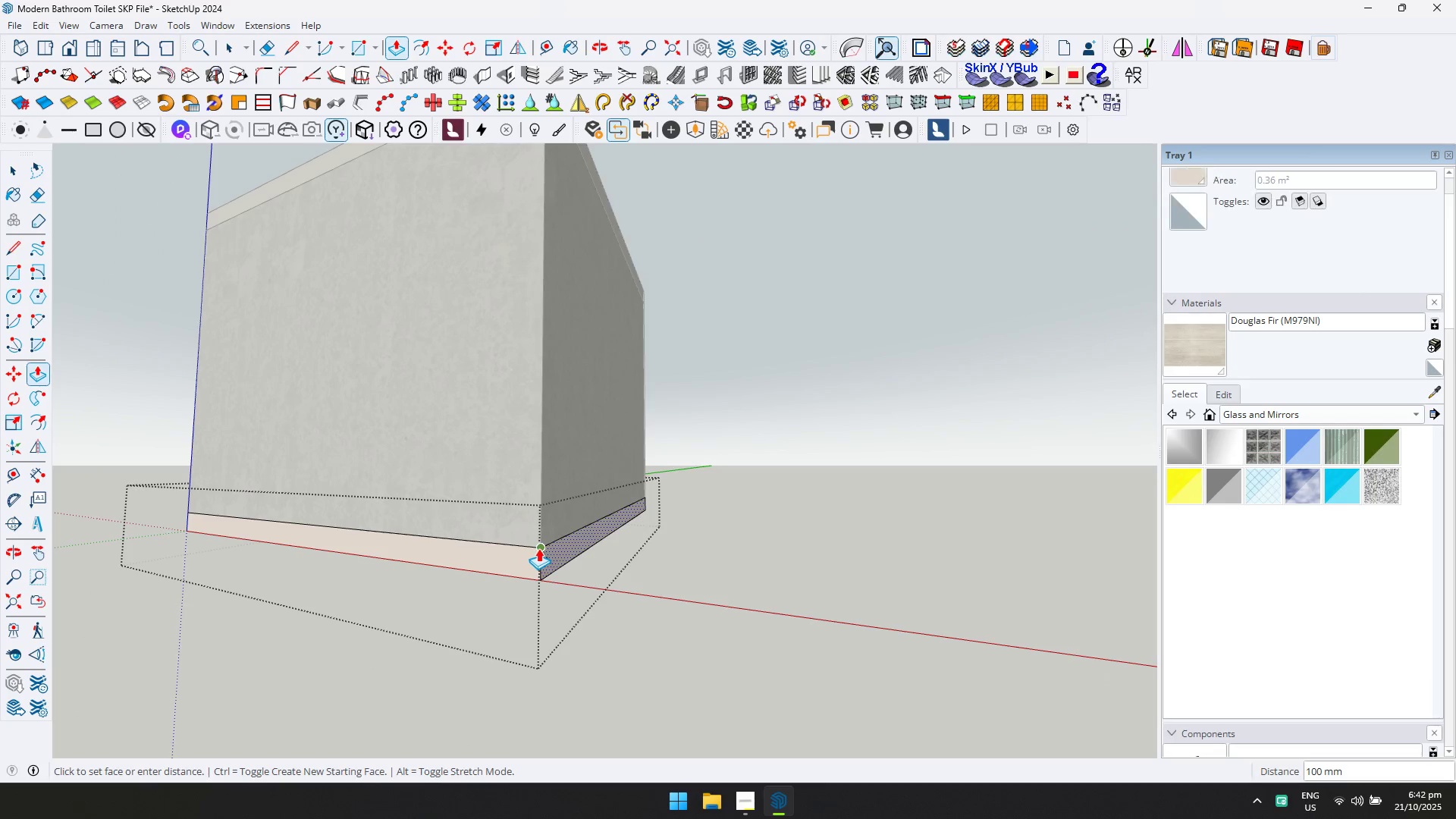 
left_click([538, 548])
 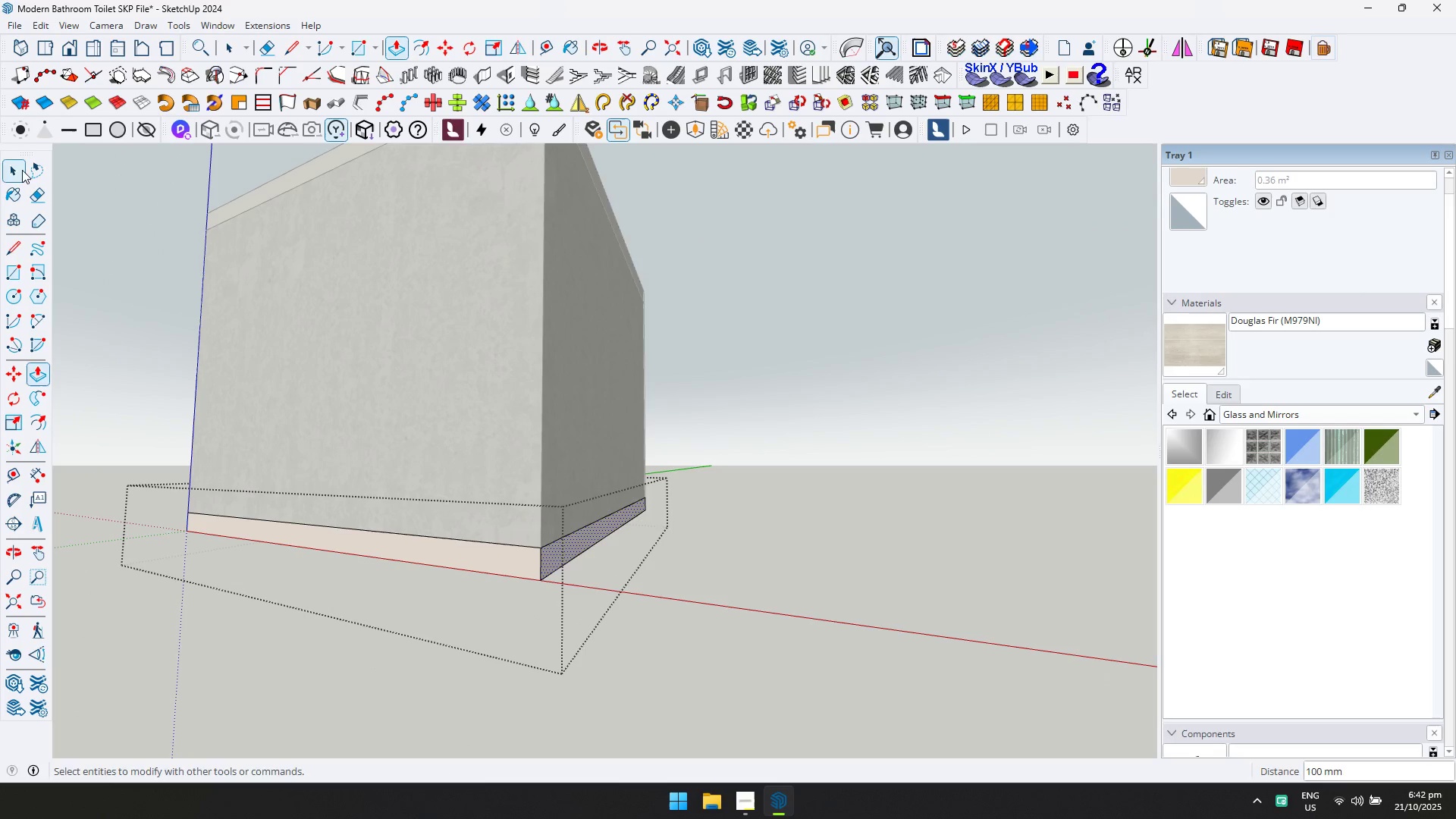 
double_click([14, 165])
 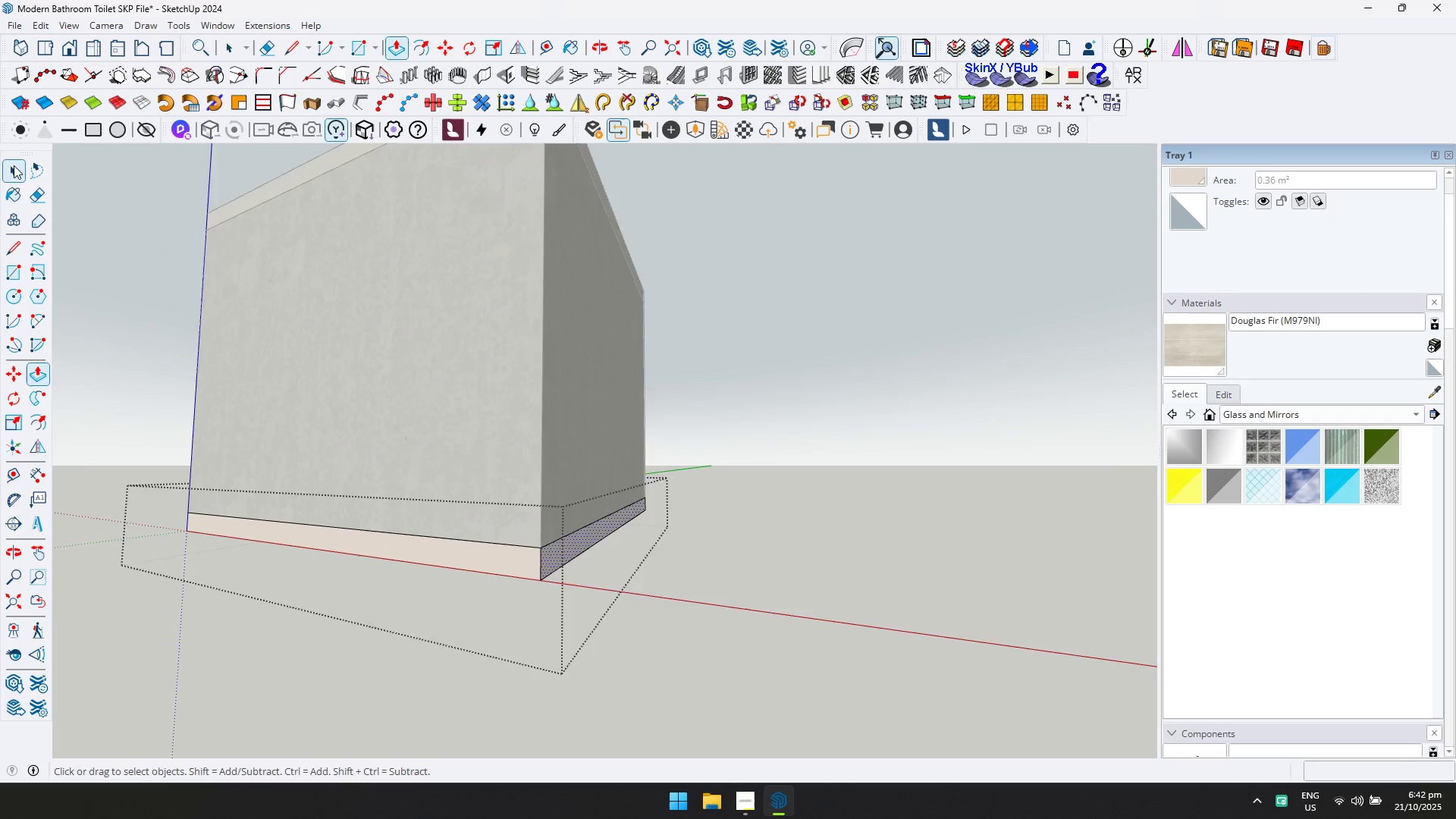 
key(Escape)
 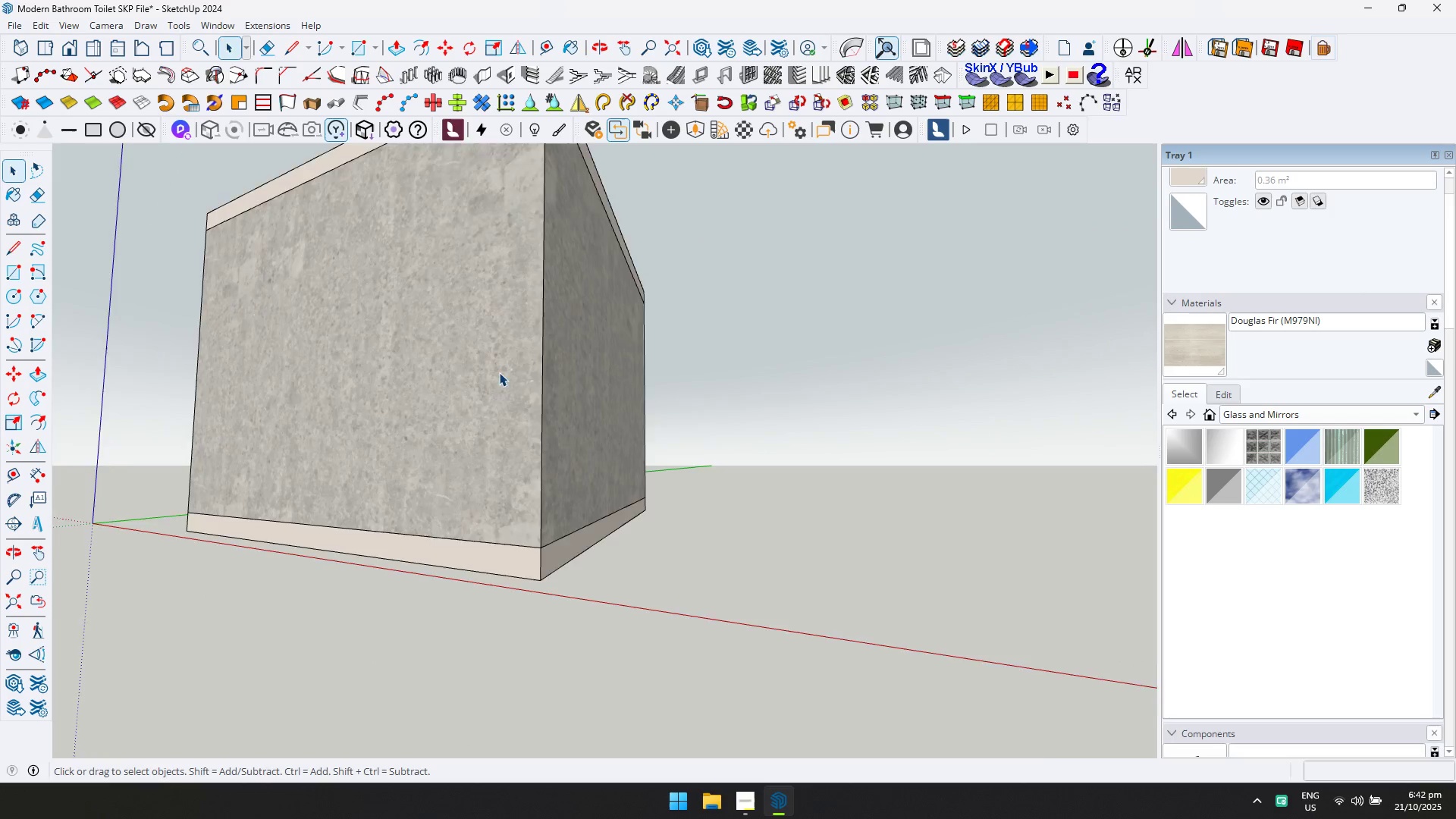 
scroll: coordinate [516, 396], scroll_direction: up, amount: 5.0
 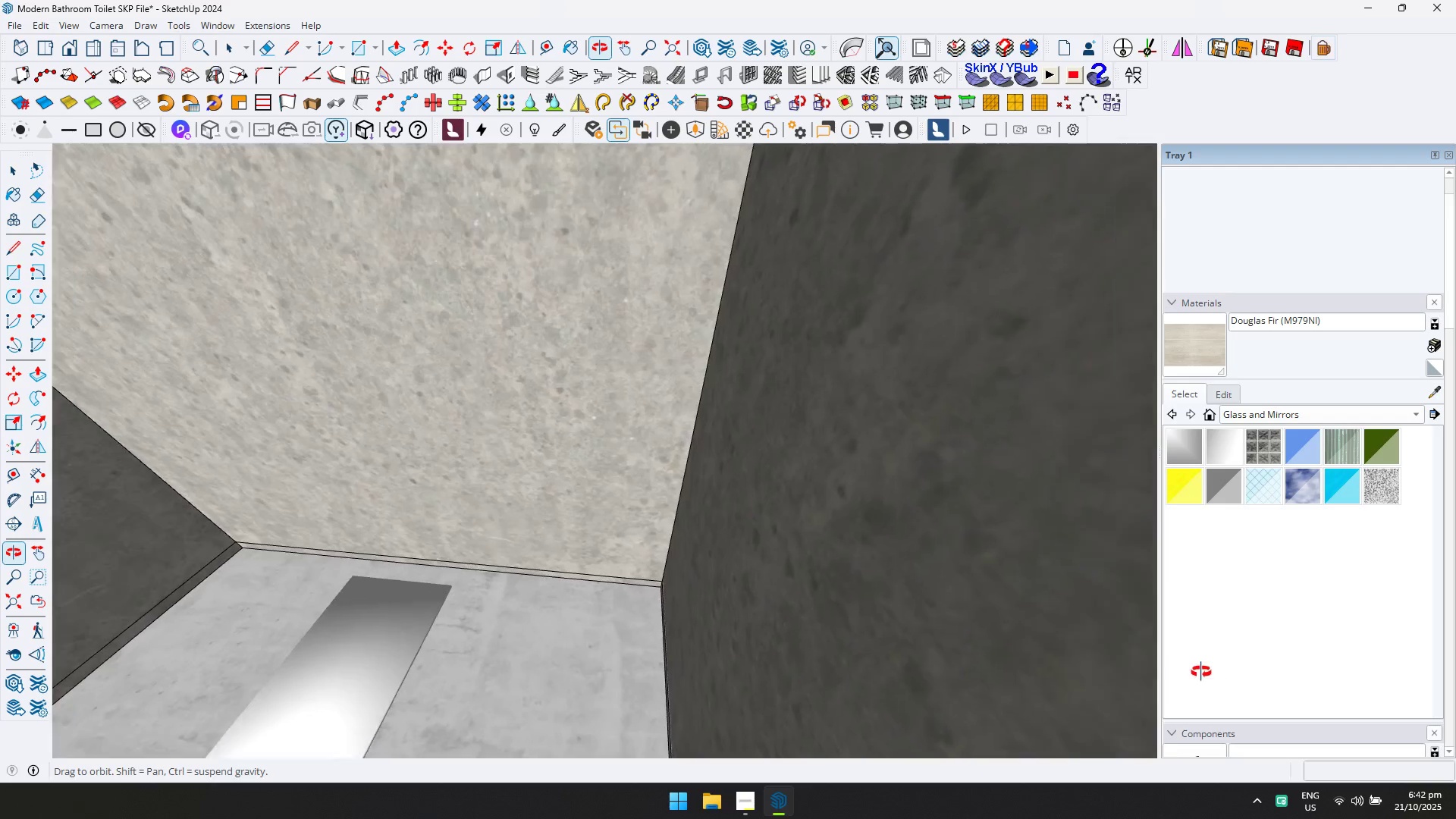 
hold_key(key=ShiftLeft, duration=0.31)
 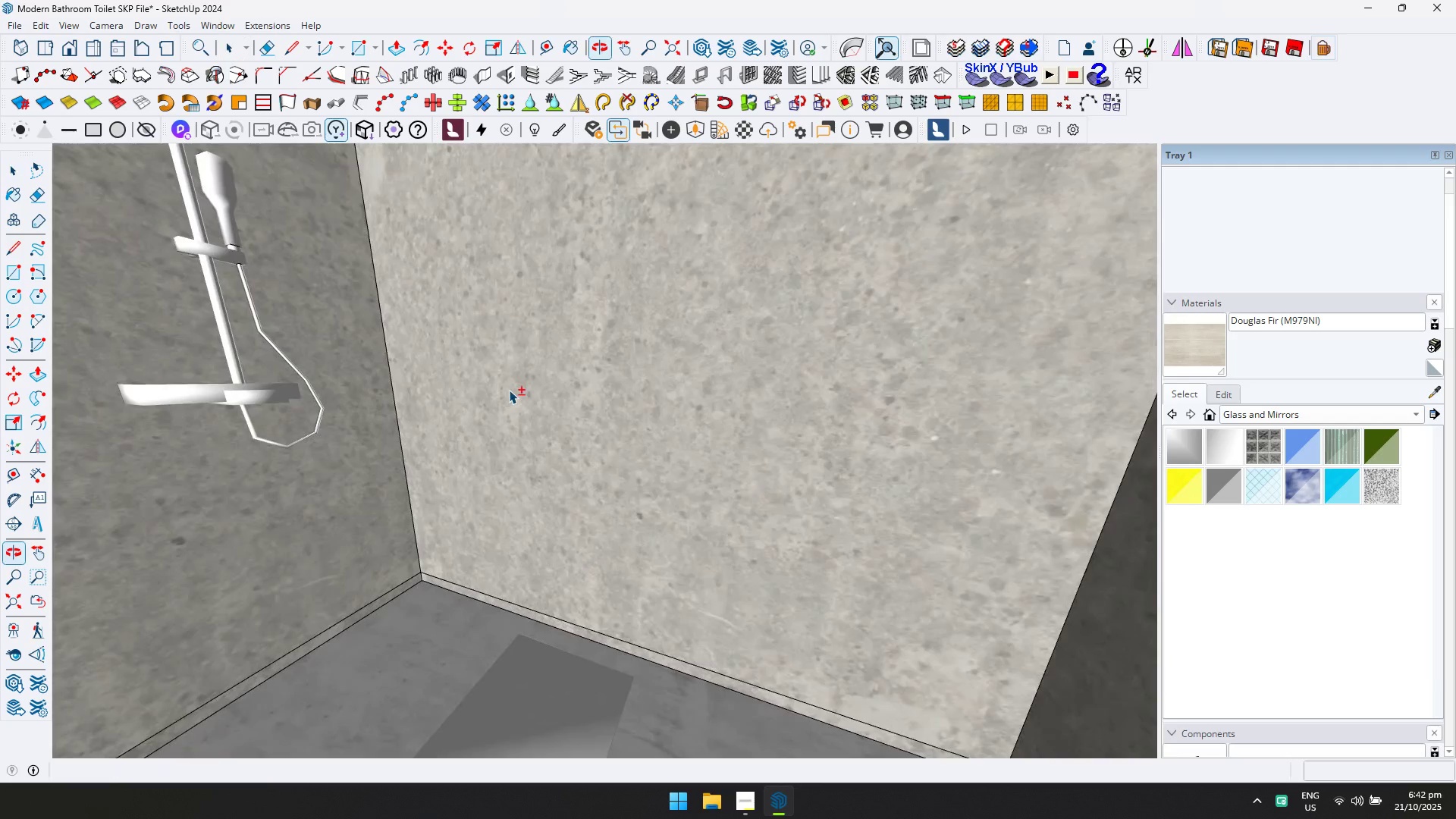 
left_click([509, 389])
 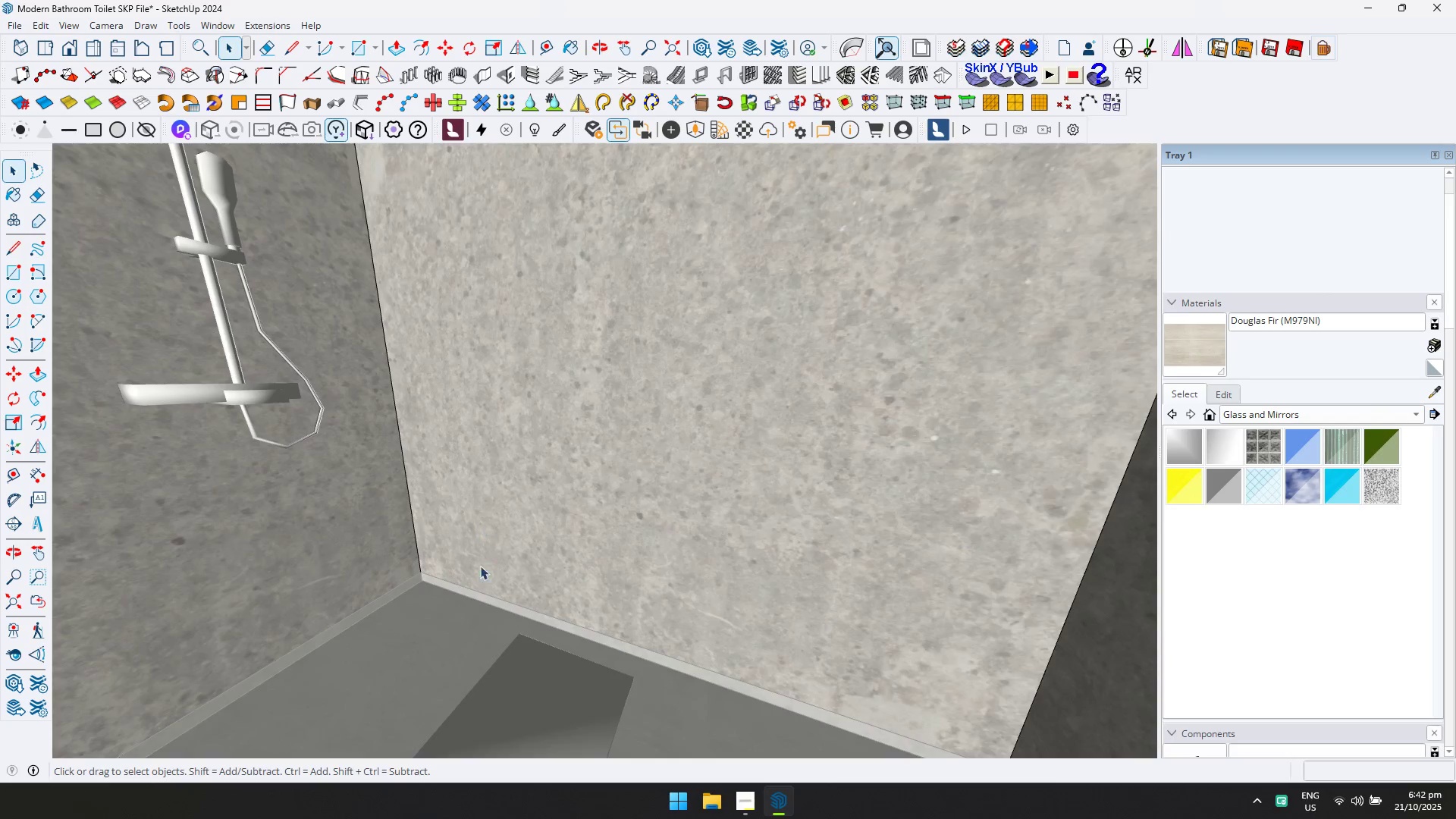 
type(t700)
 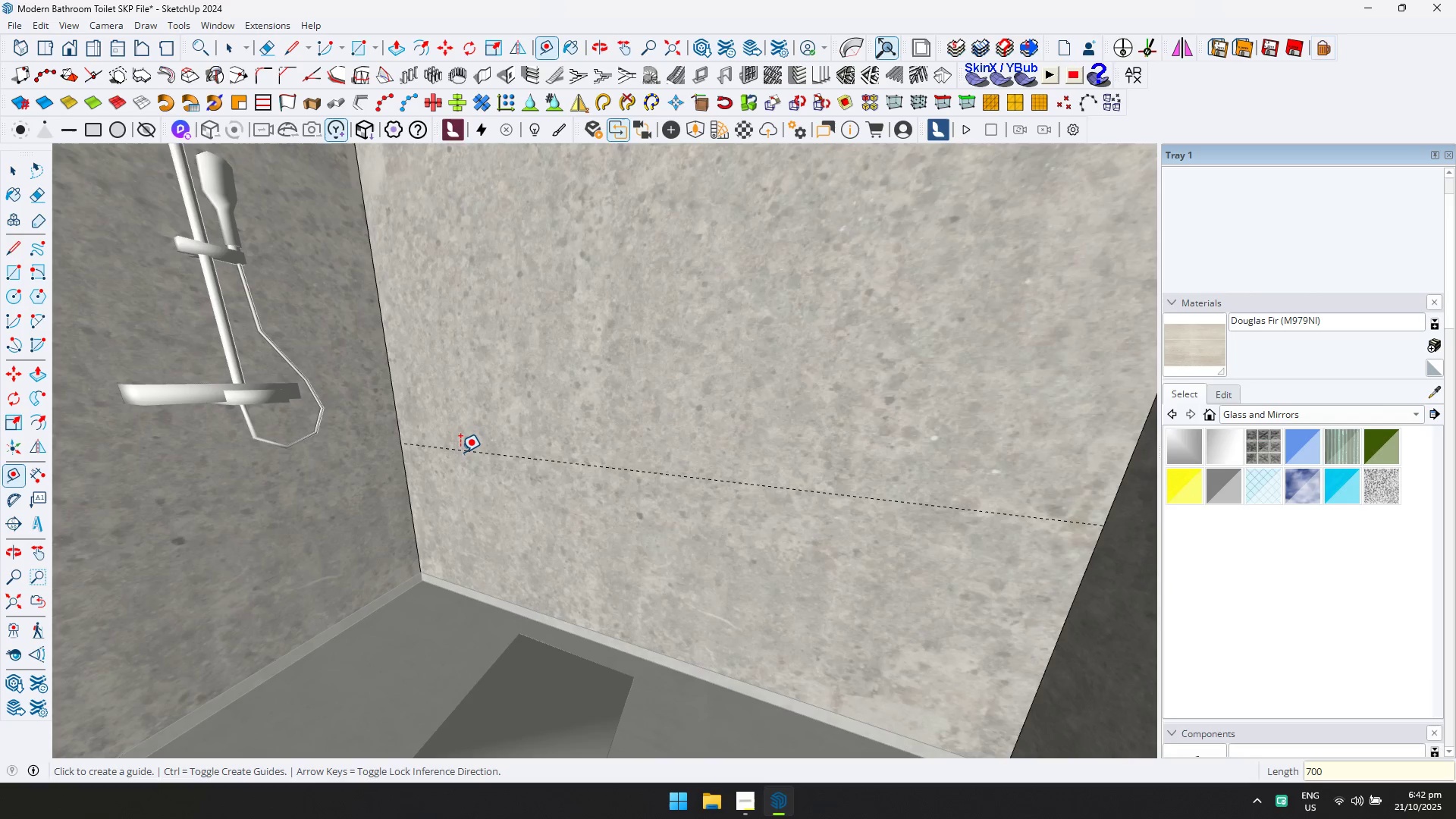 
left_click_drag(start_coordinate=[480, 598], to_coordinate=[480, 590])
 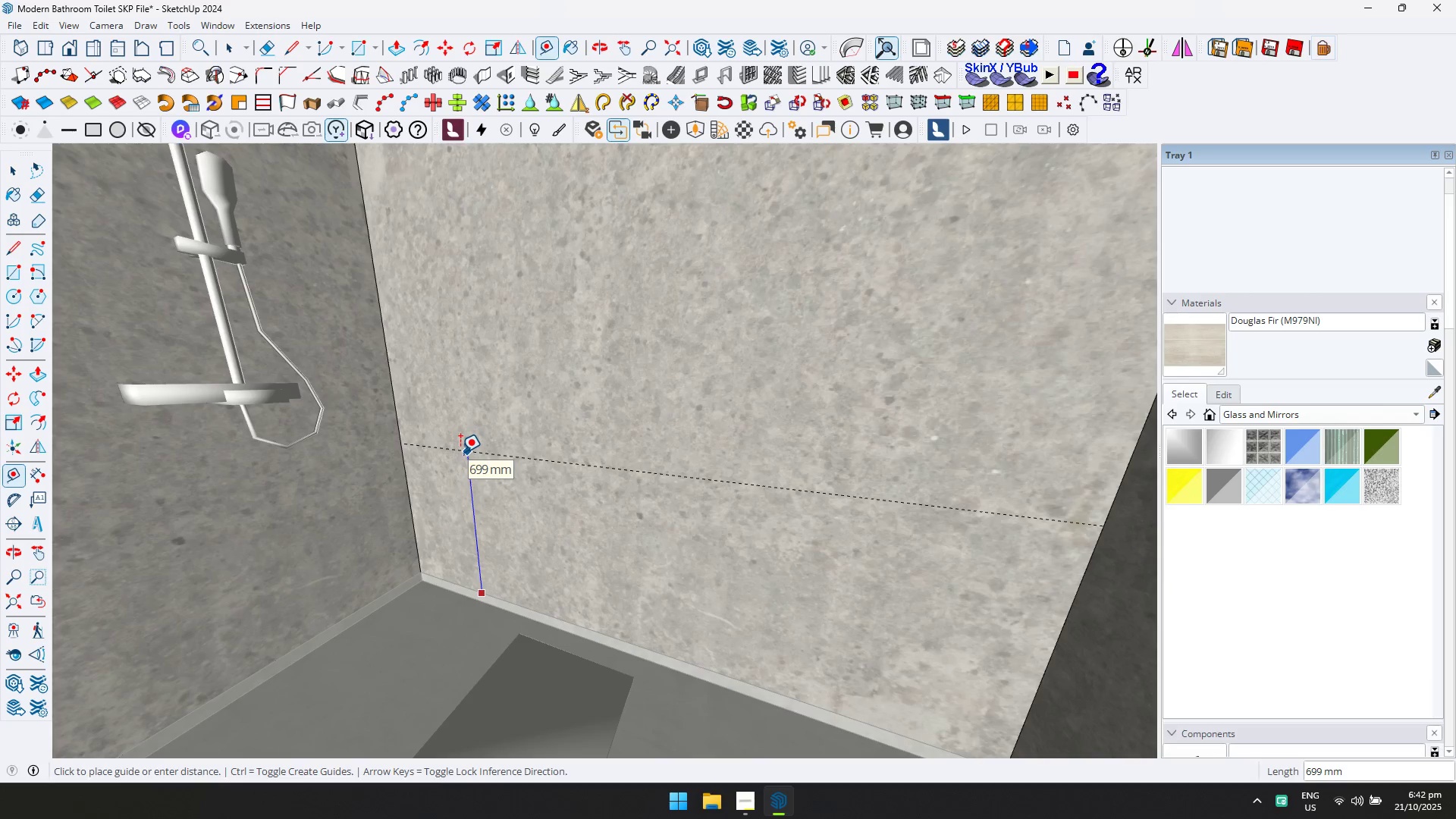 
key(Enter)
 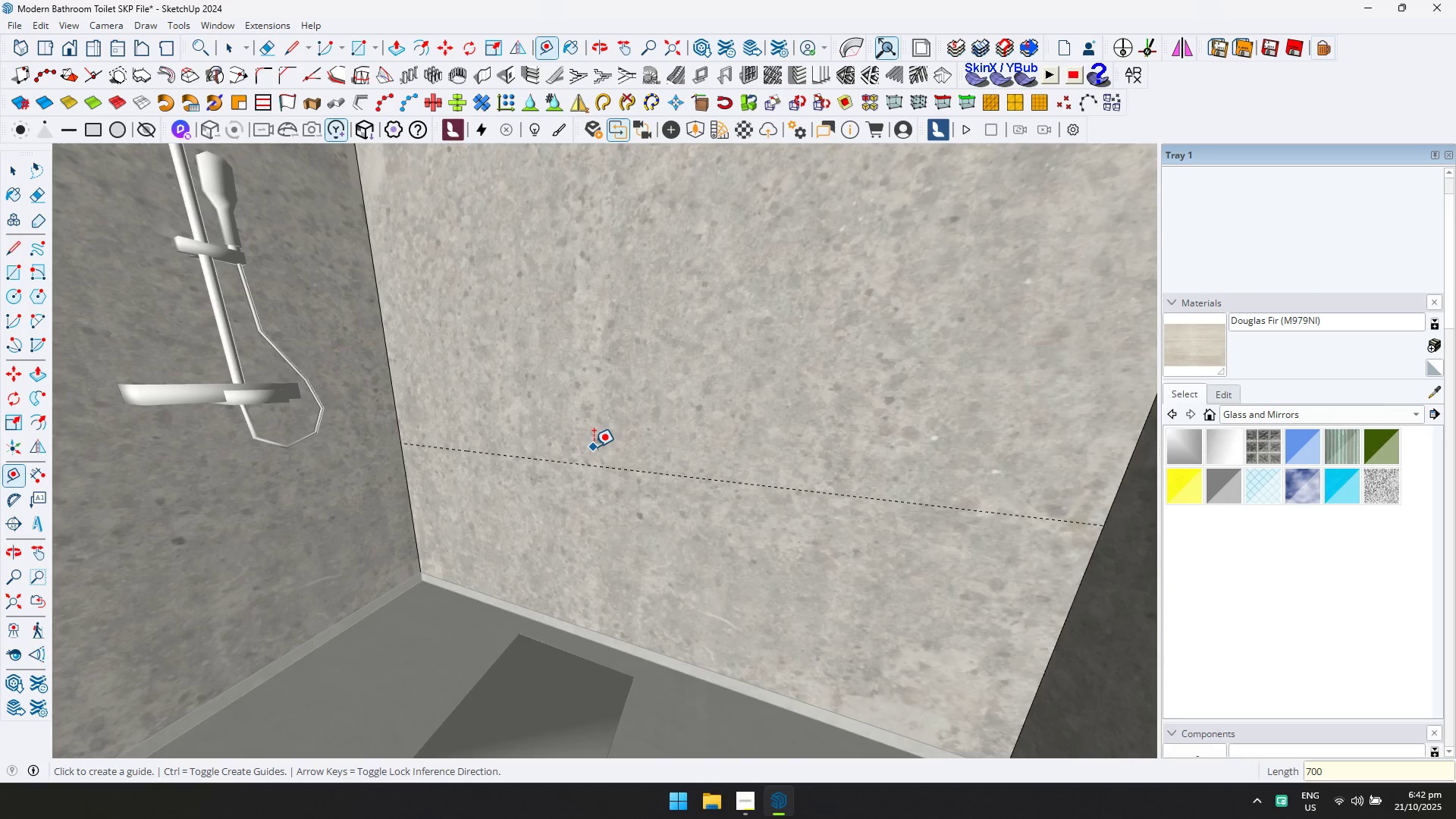 
key(Control+ControlLeft)
 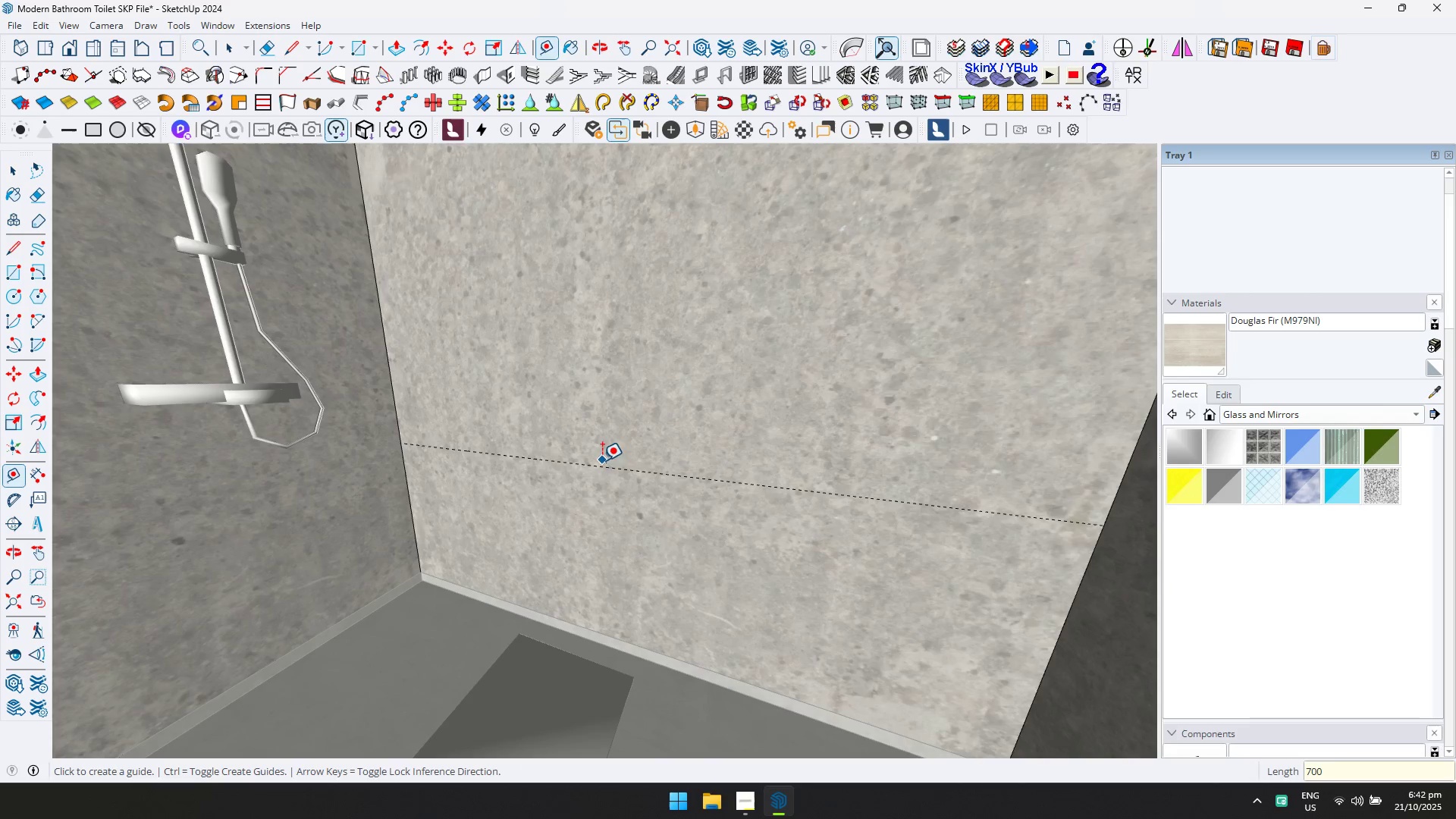 
key(Control+Z)
 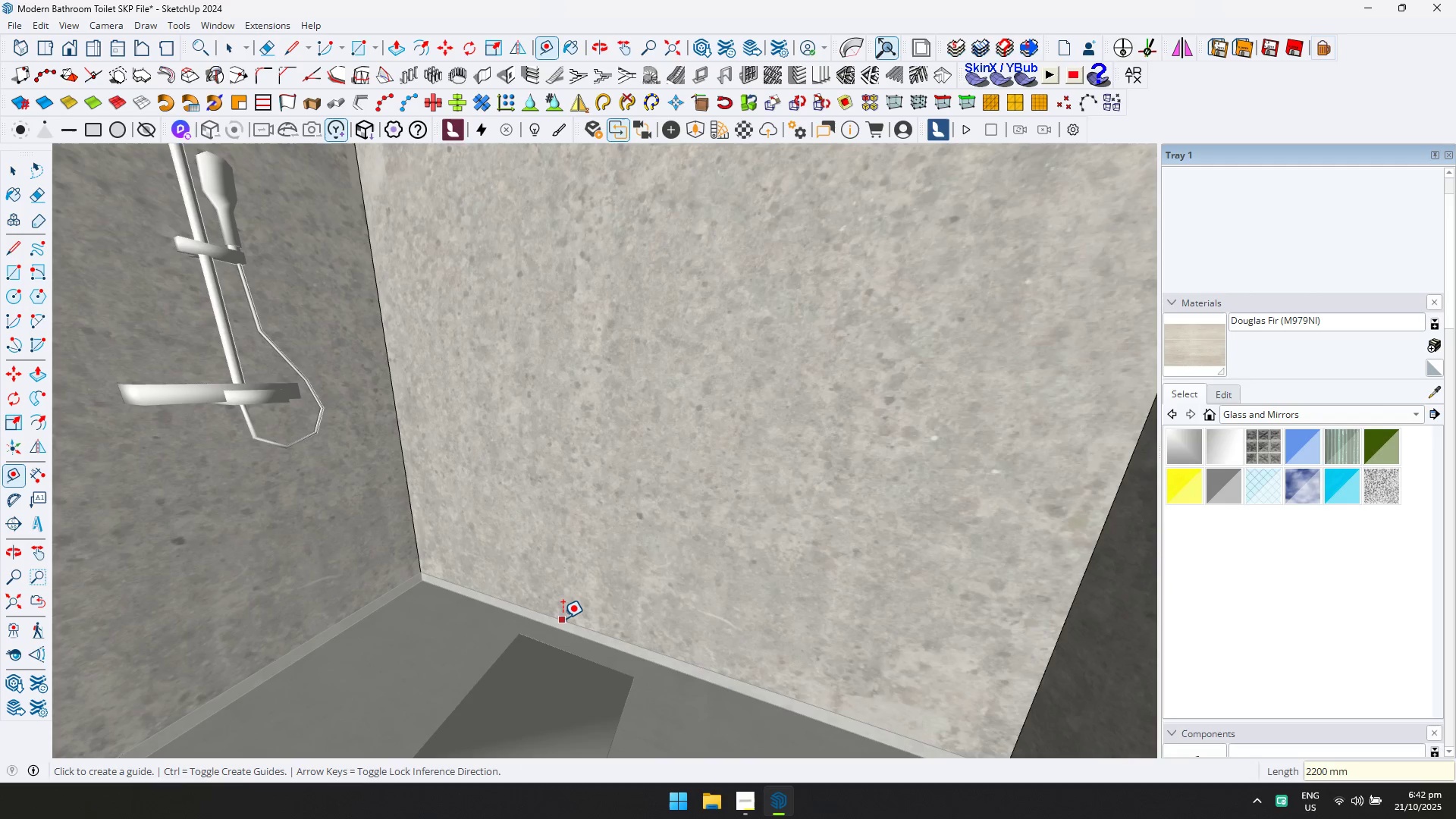 
left_click_drag(start_coordinate=[563, 620], to_coordinate=[563, 613])
 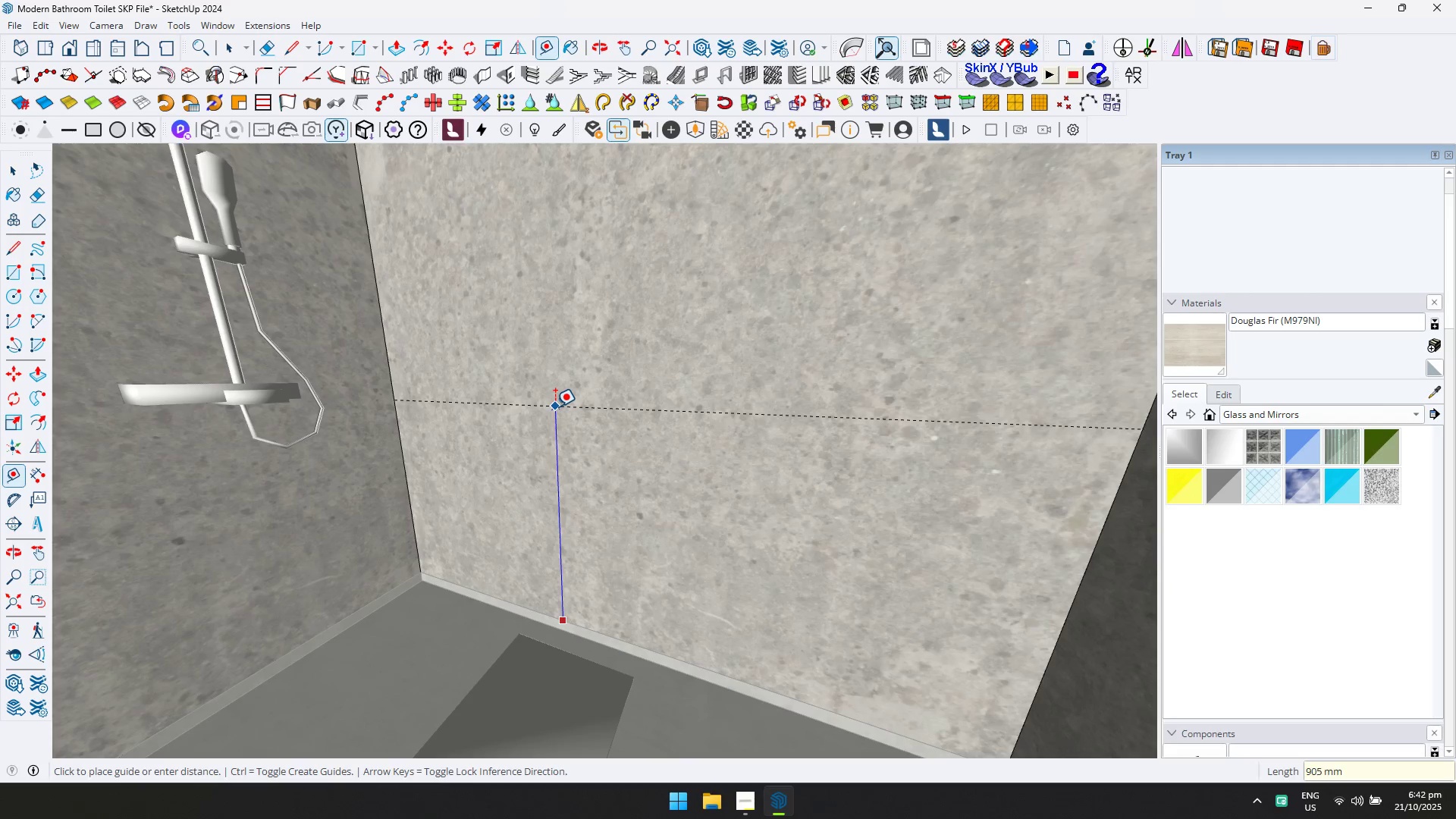 
key(Escape)
type(850)
 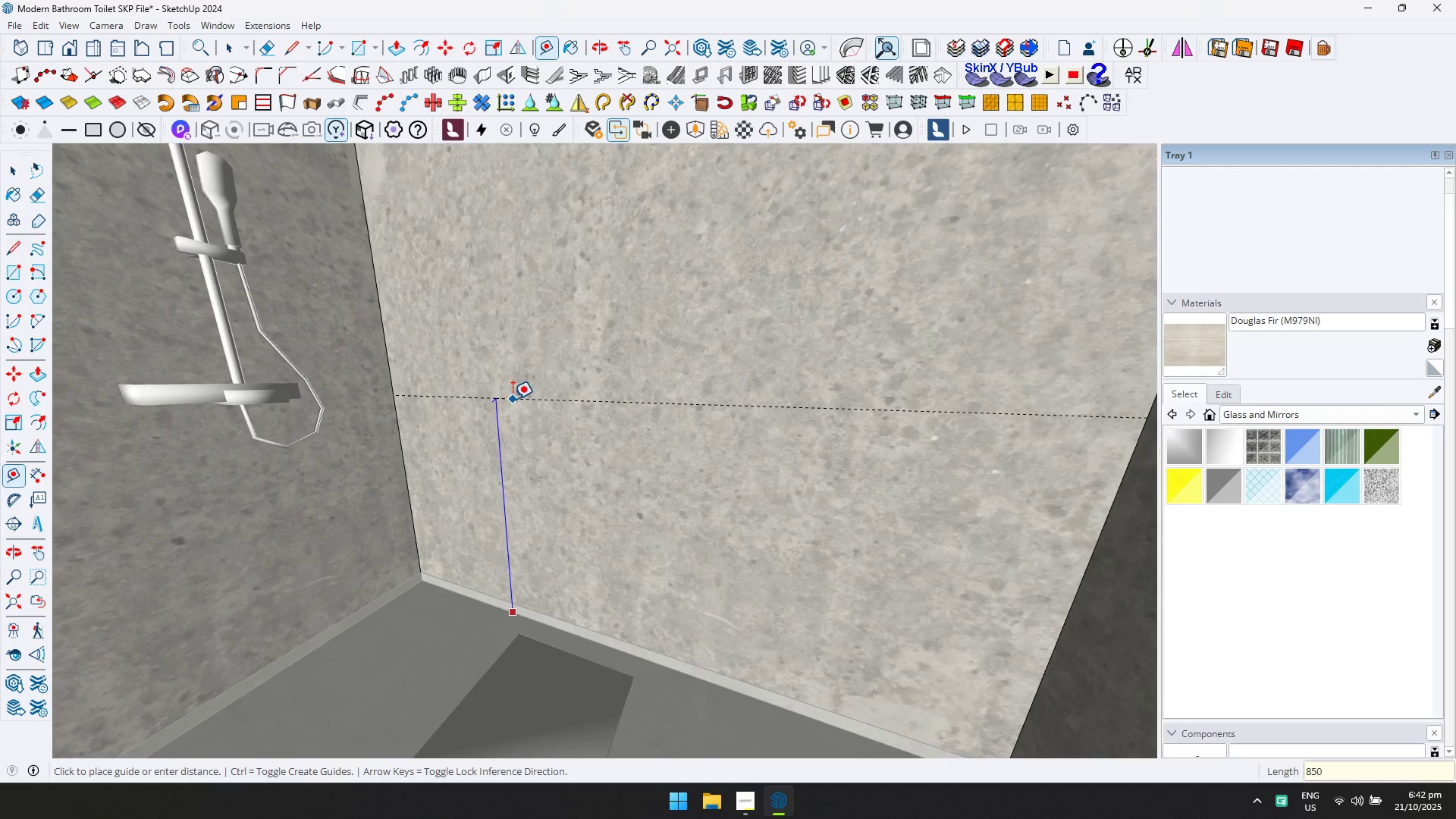 
key(Enter)
 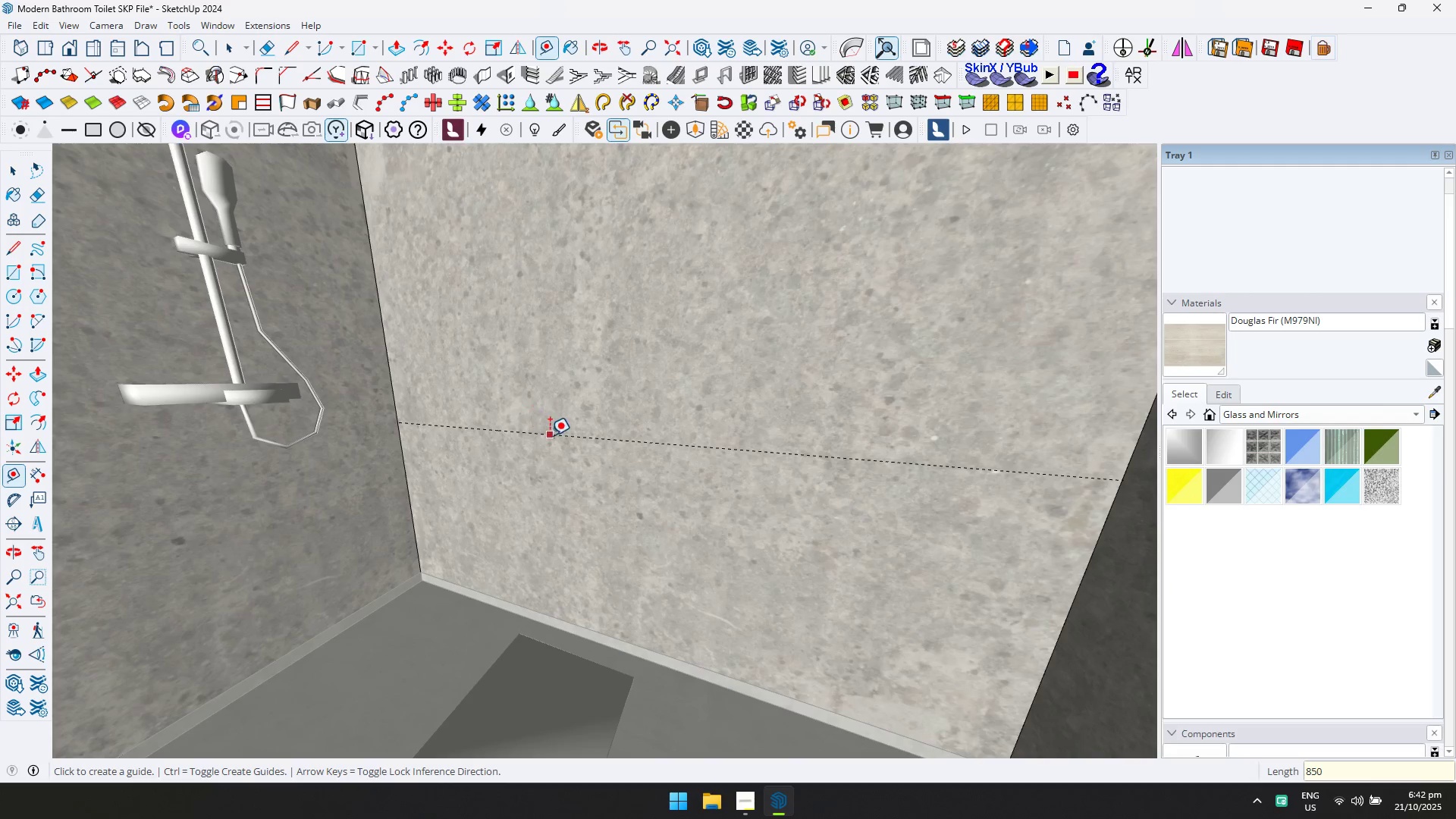 
left_click_drag(start_coordinate=[551, 435], to_coordinate=[550, 431])
 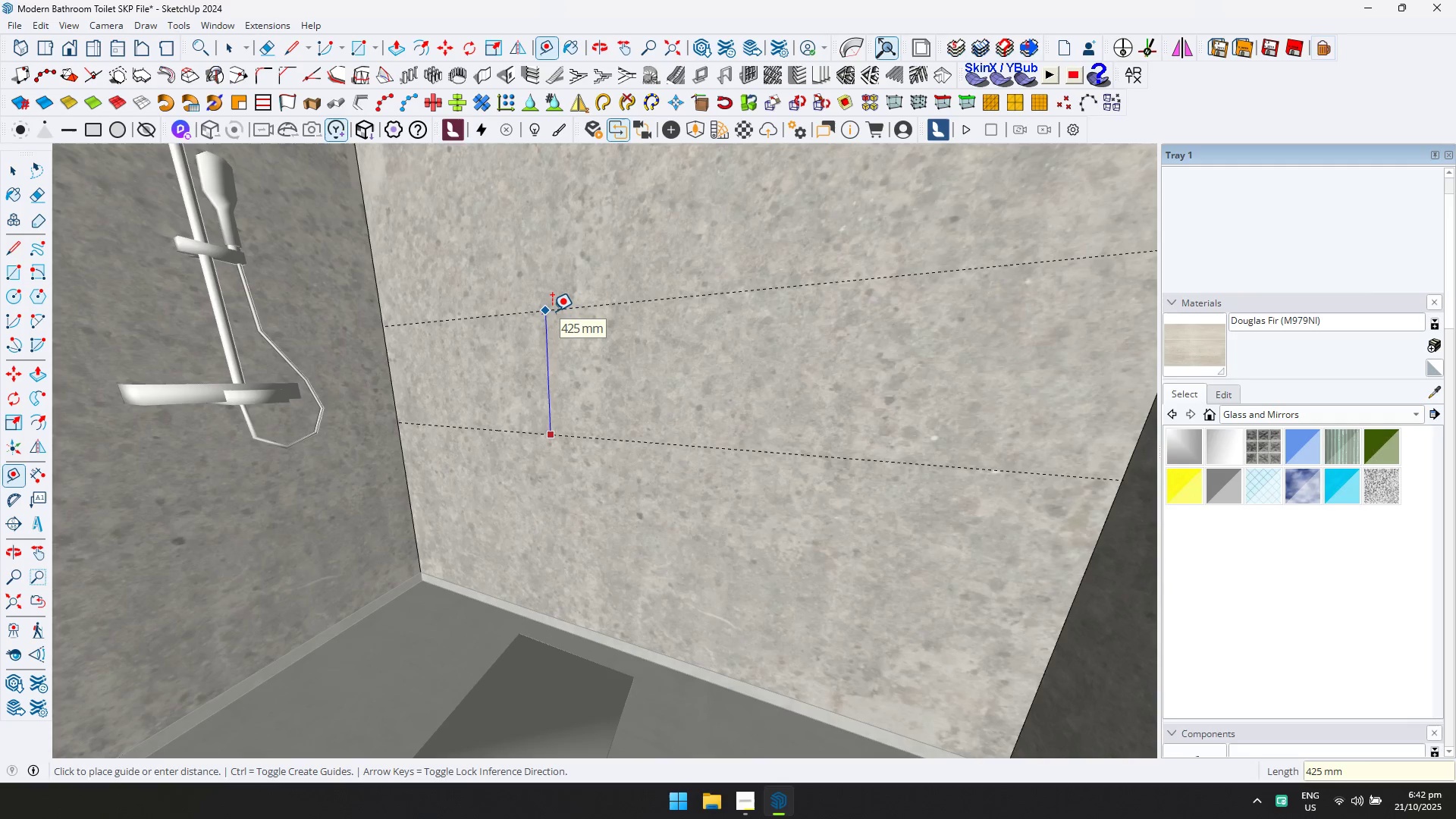 
type(500)
 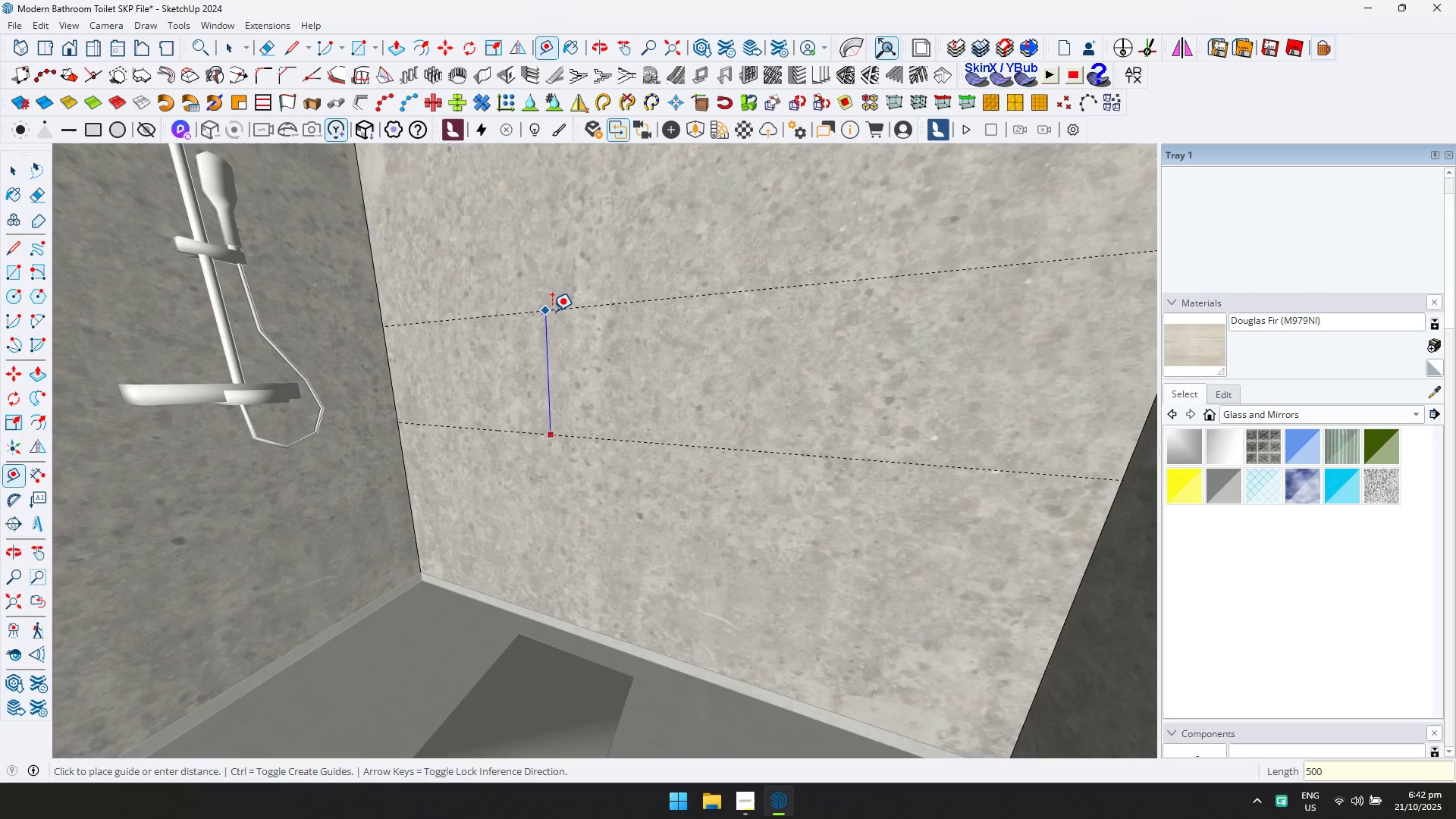 
key(Enter)
 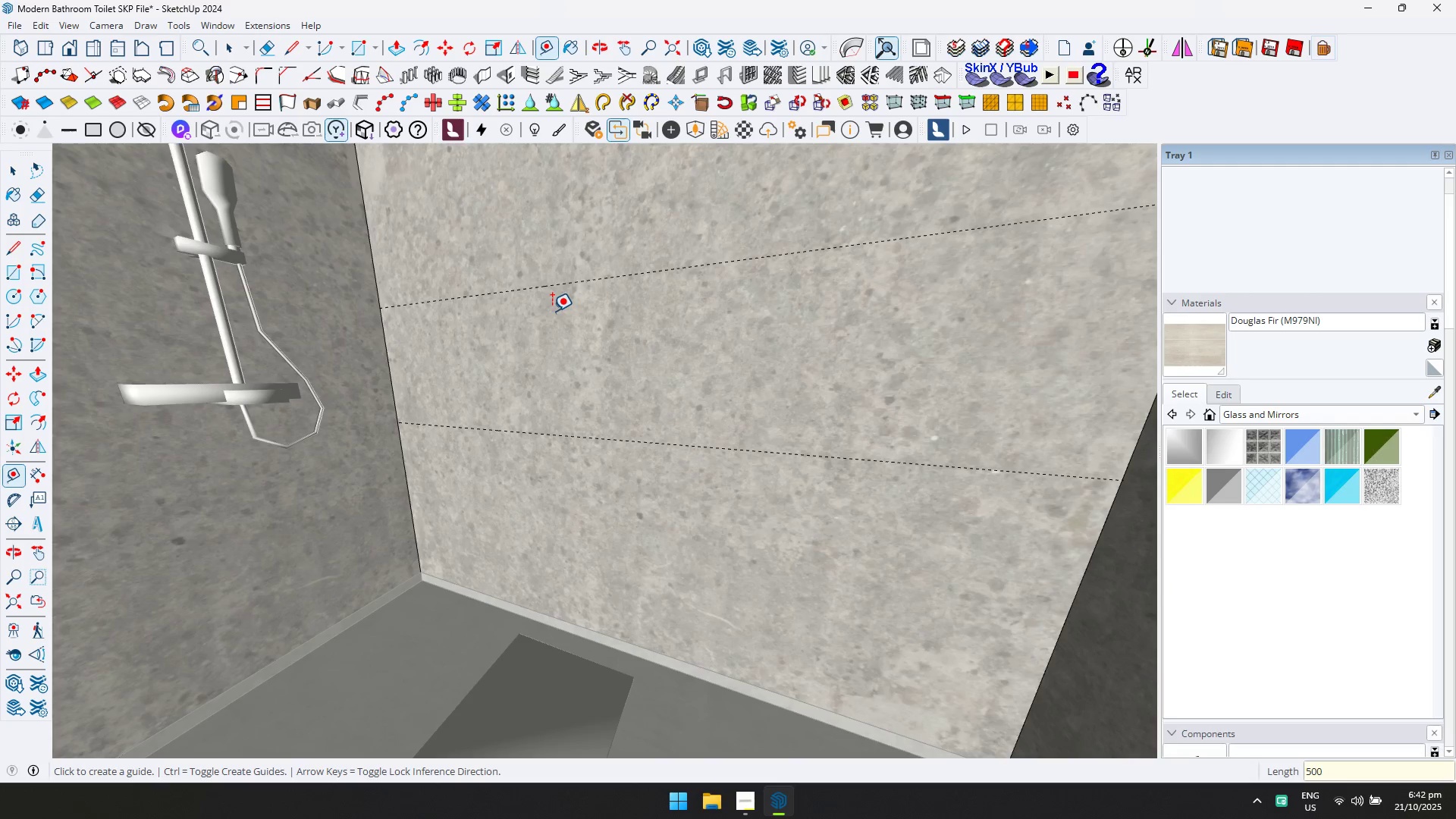 
scroll: coordinate [535, 325], scroll_direction: down, amount: 1.0
 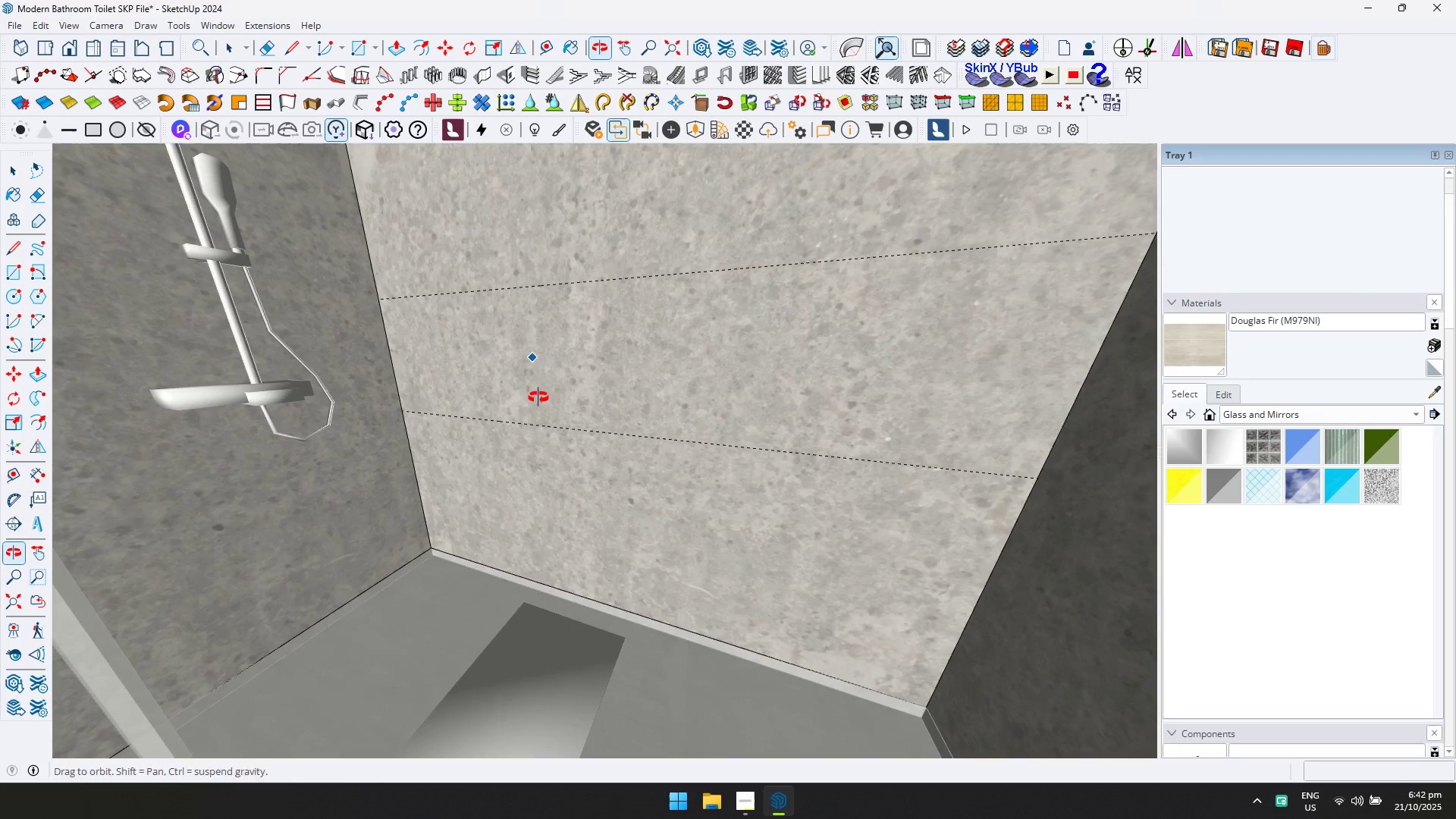 
type(ttr)
 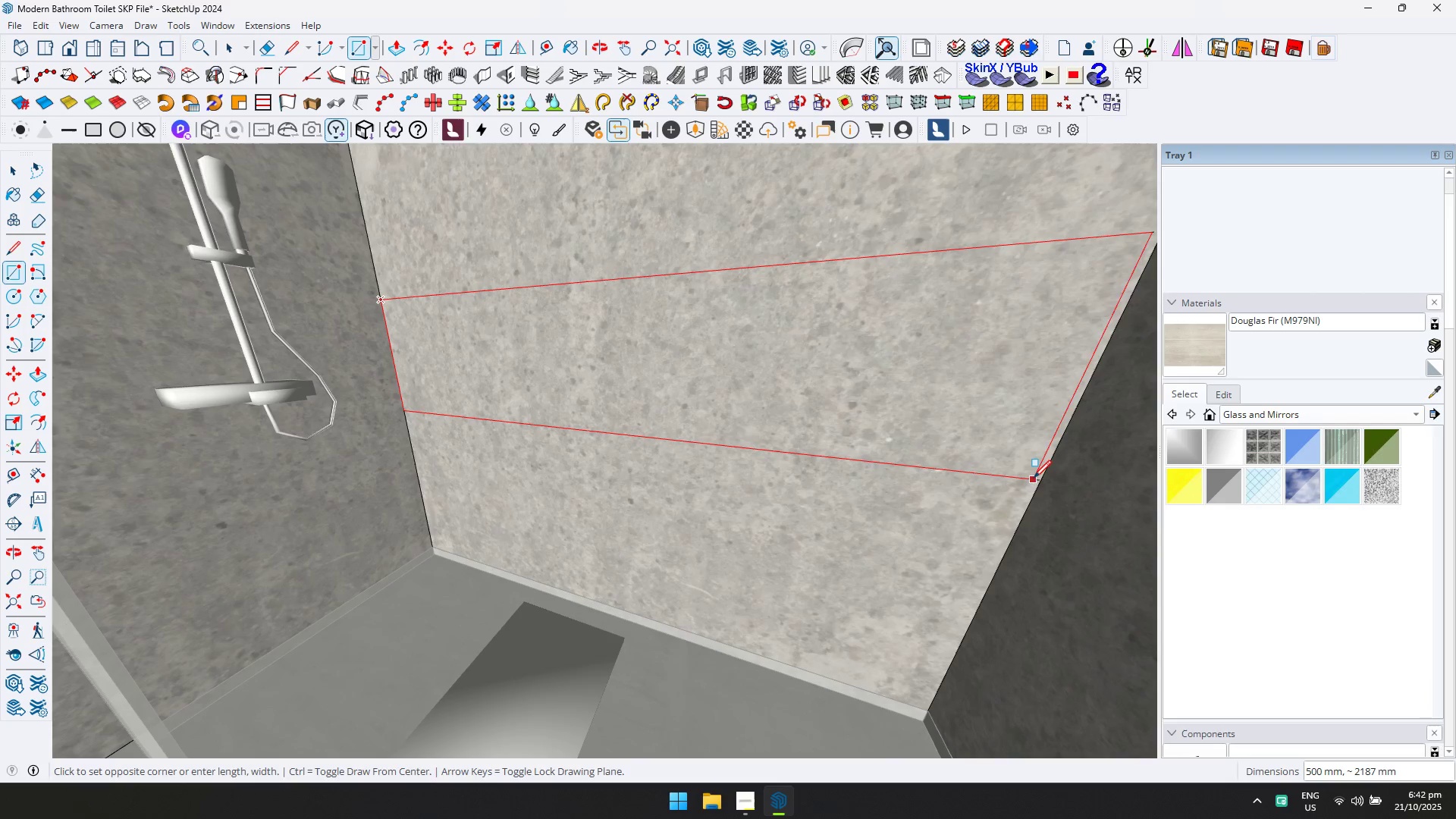 
key(P)
 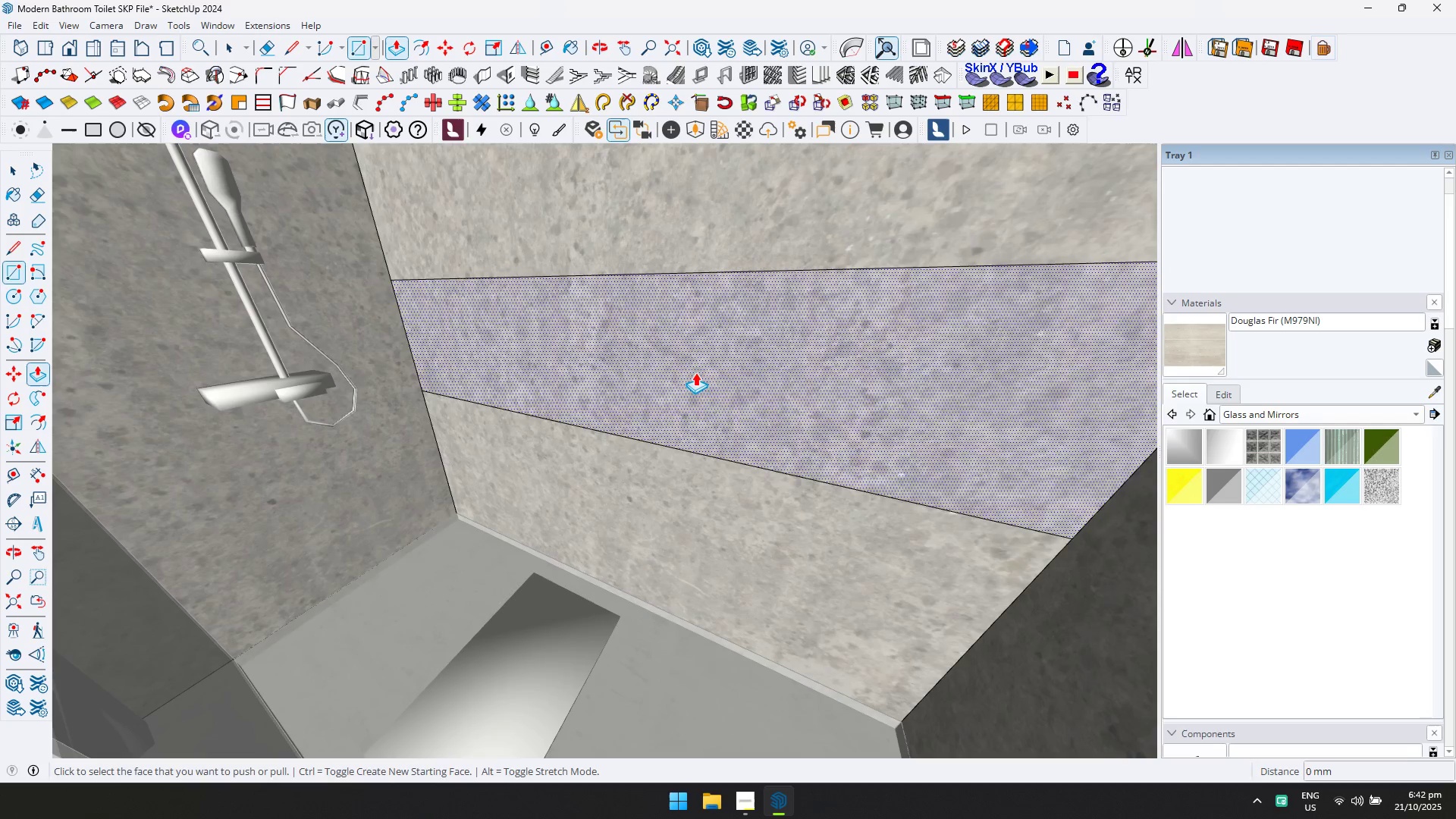 
double_click([691, 372])
 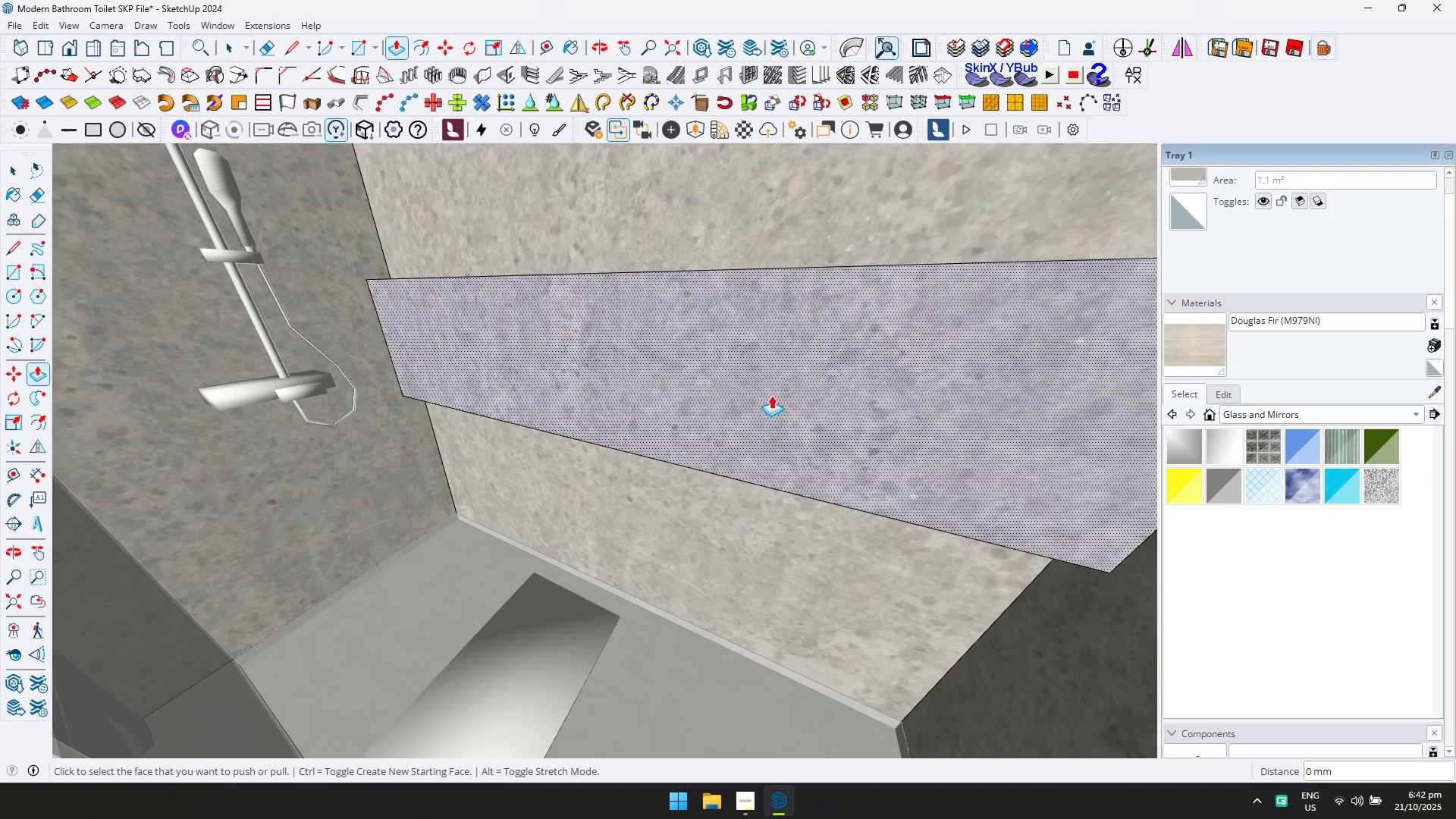 
key(Control+ControlLeft)
 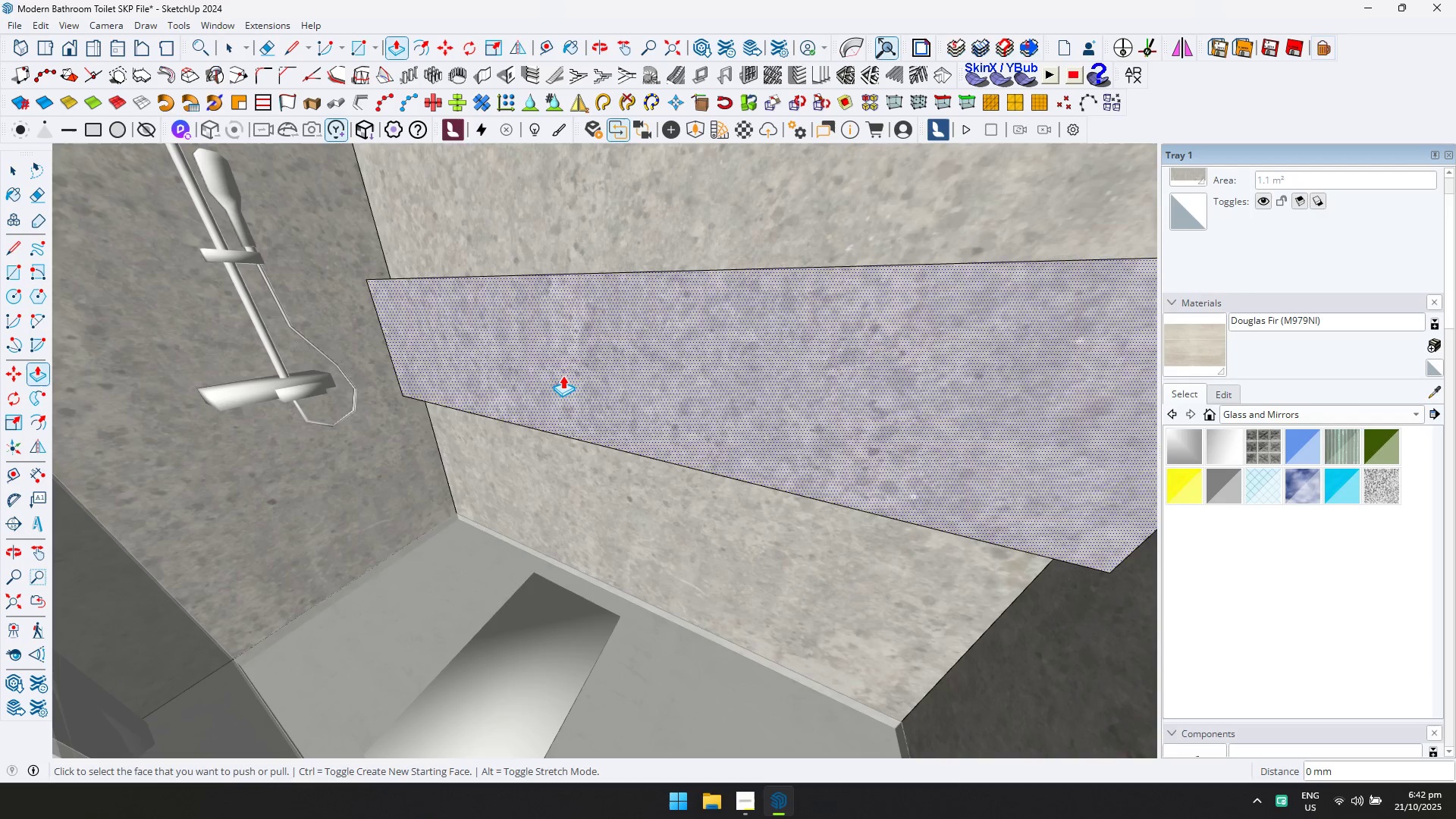 
key(Control+Z)
 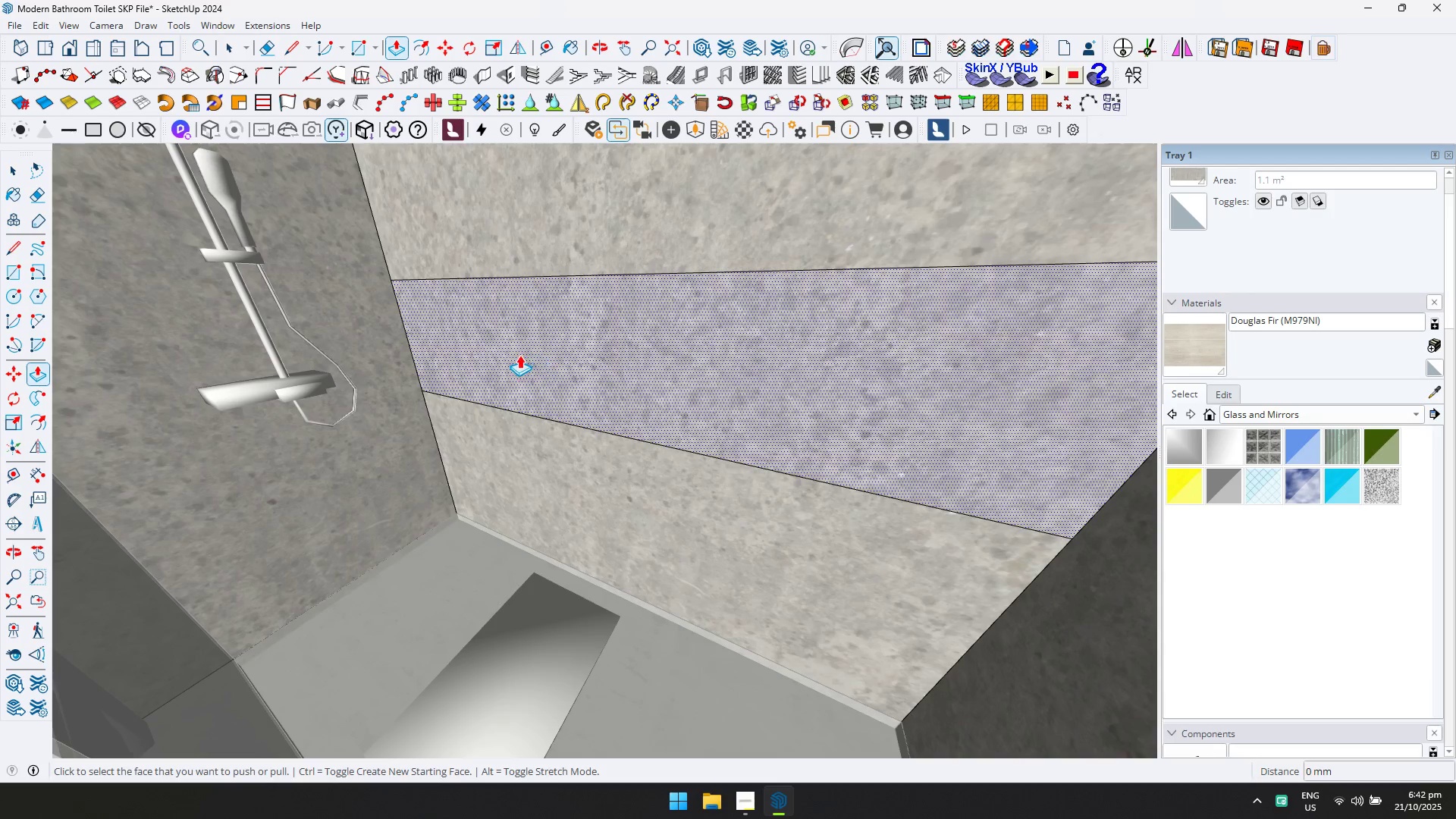 
left_click([519, 355])
 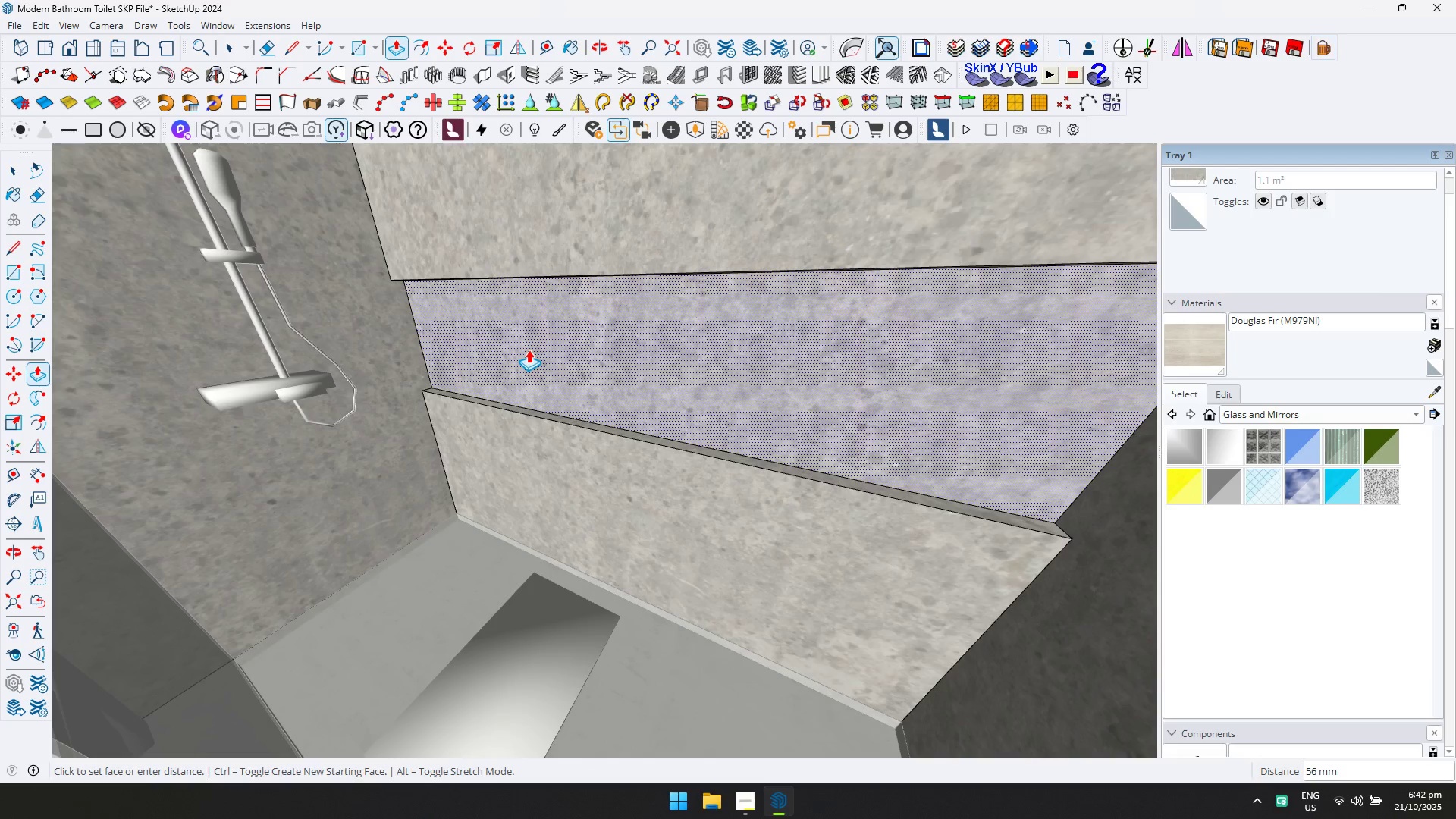 
type(100)
 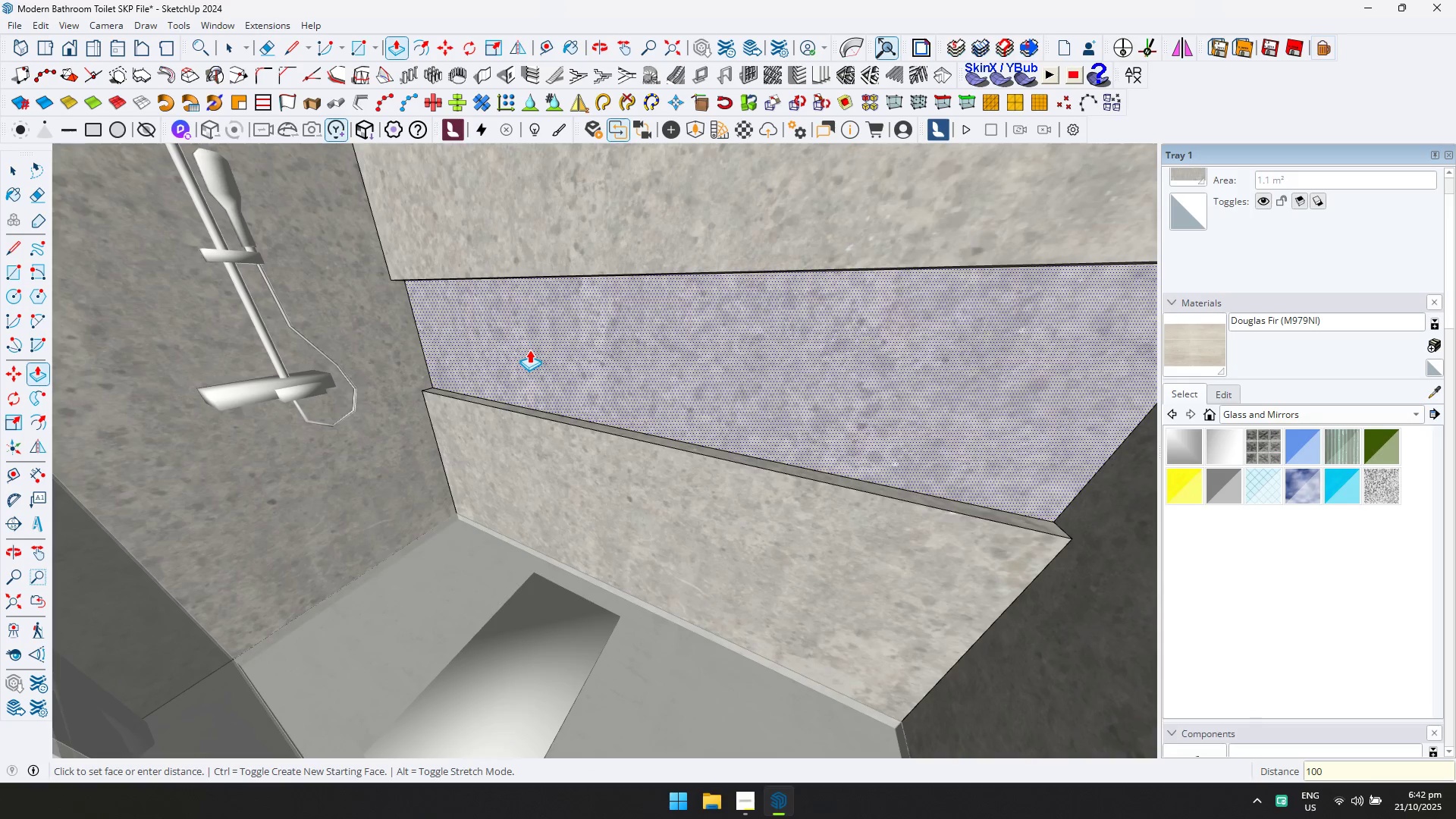 
key(Enter)
 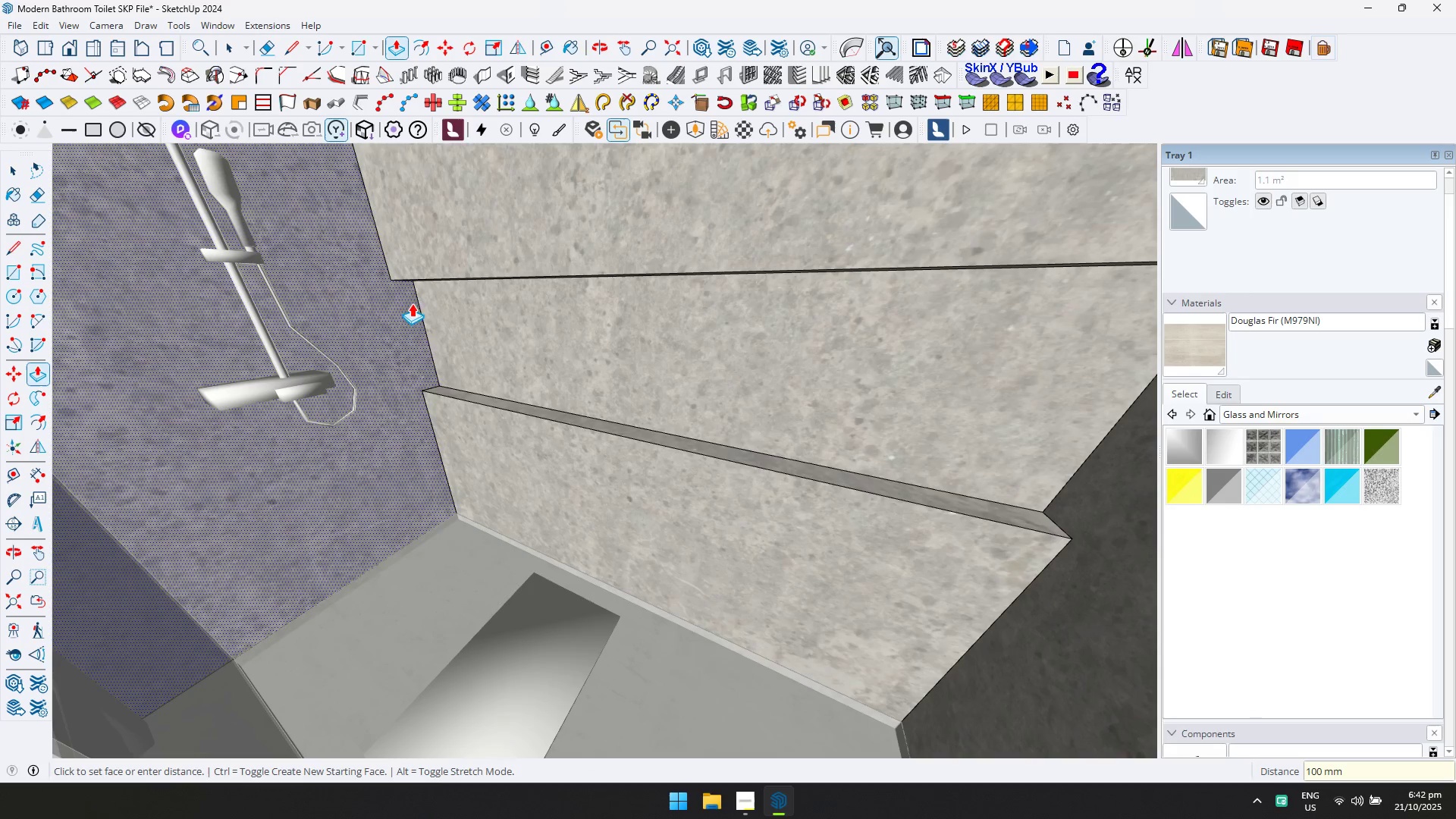 
scroll: coordinate [392, 299], scroll_direction: down, amount: 1.0
 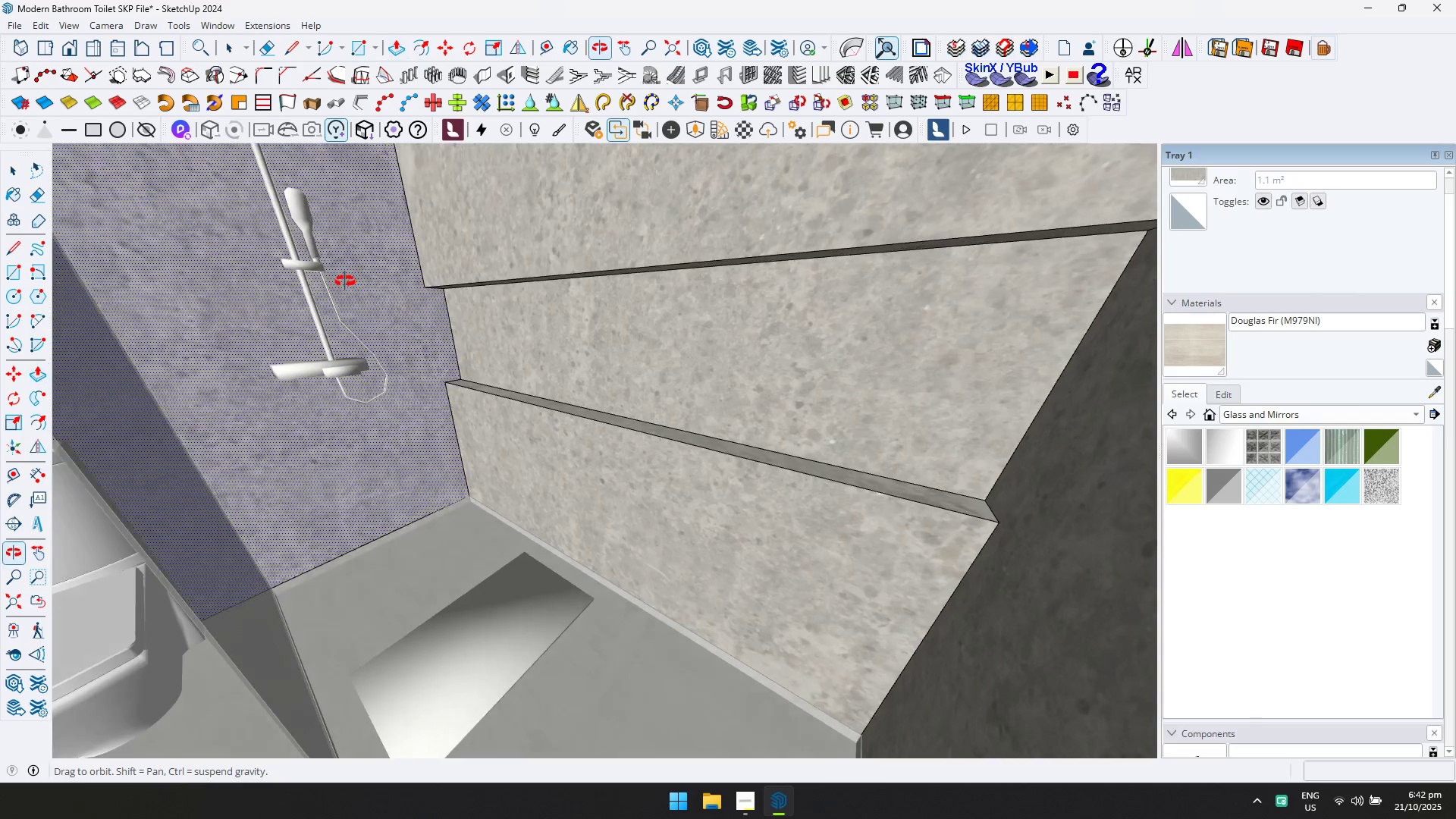 
key(Shift+ShiftLeft)
 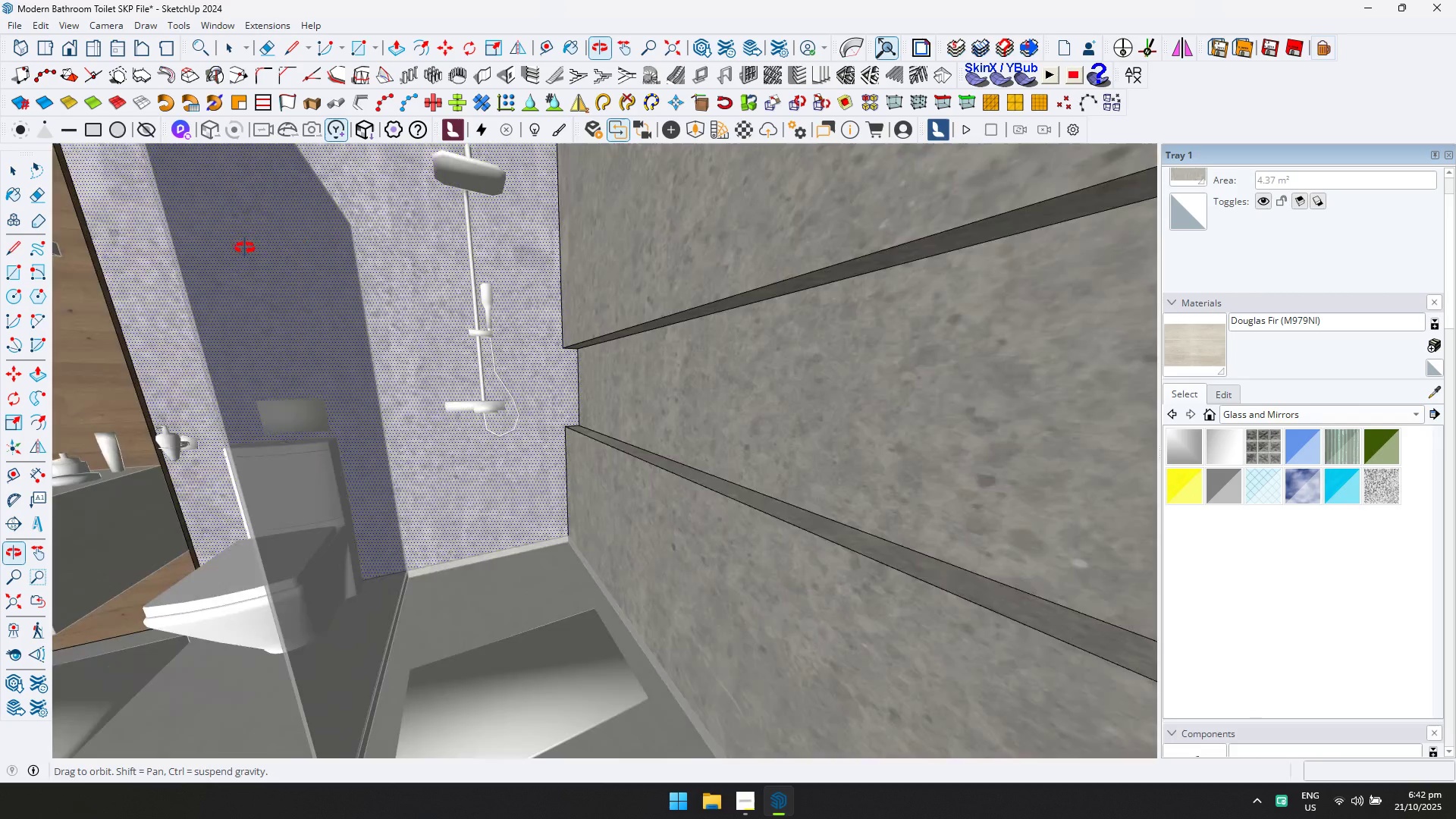 
hold_key(key=ShiftLeft, duration=0.68)
 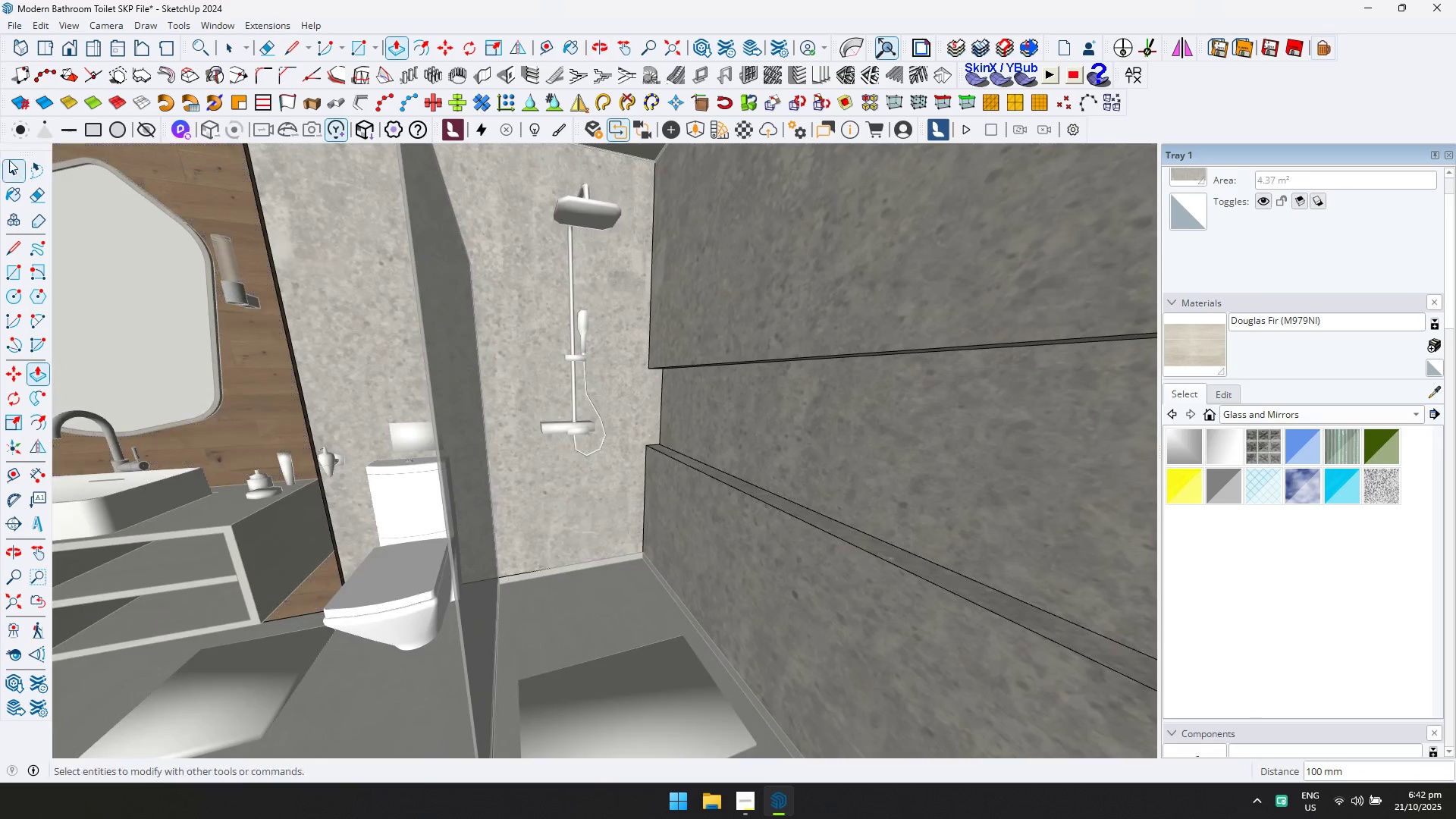 
left_click([7, 158])
 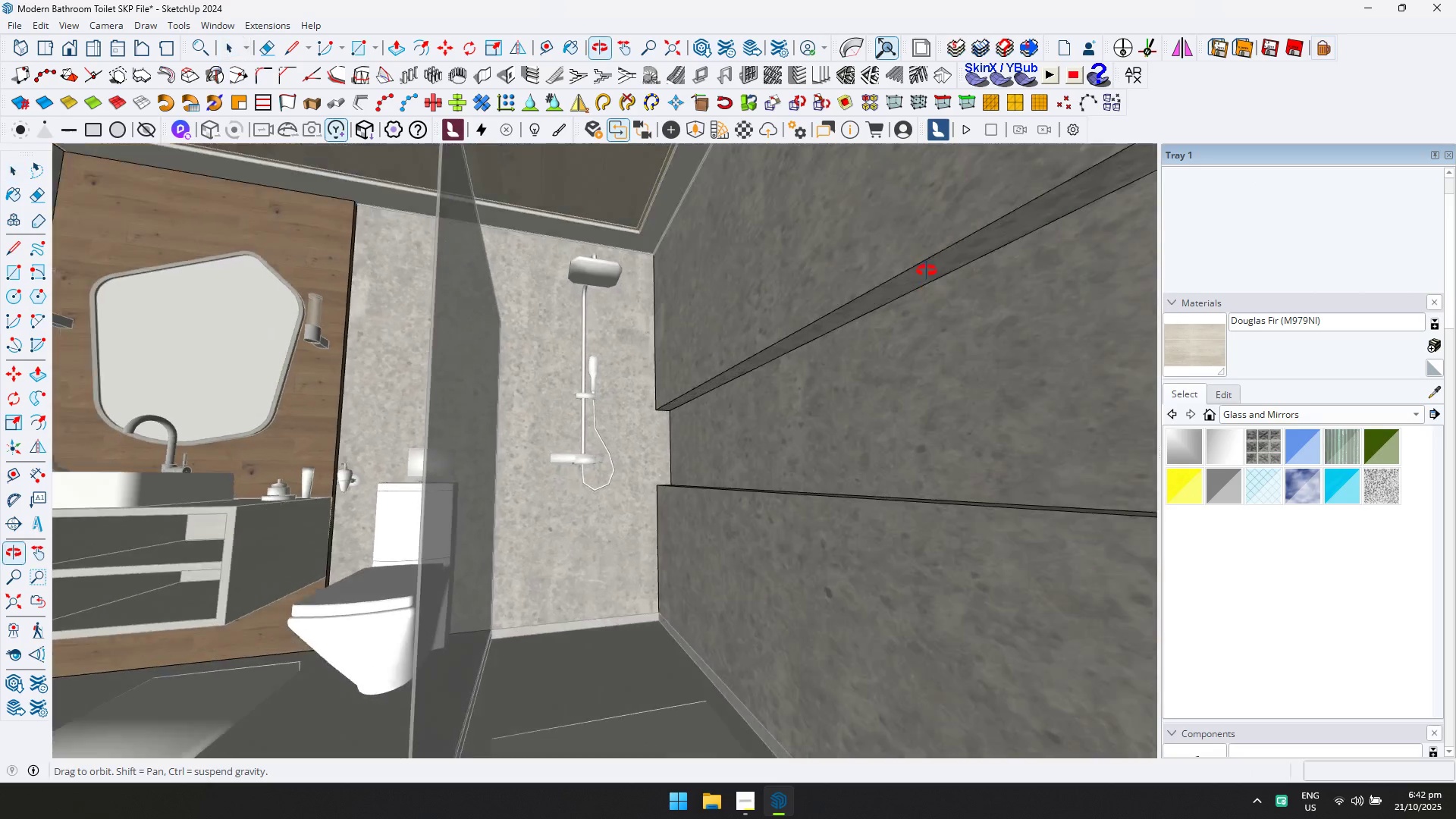 
scroll: coordinate [887, 268], scroll_direction: up, amount: 2.0
 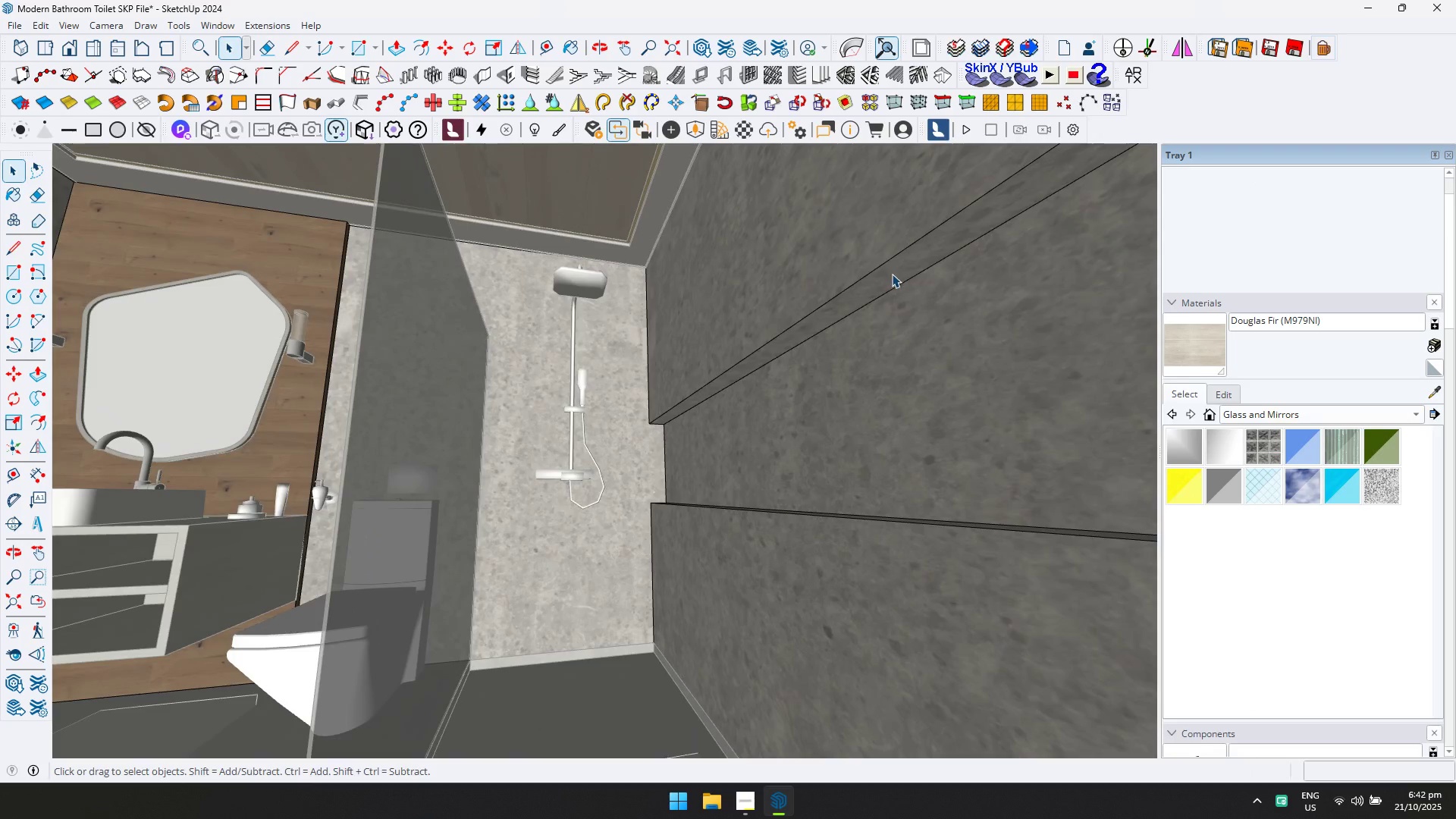 
key(T)
 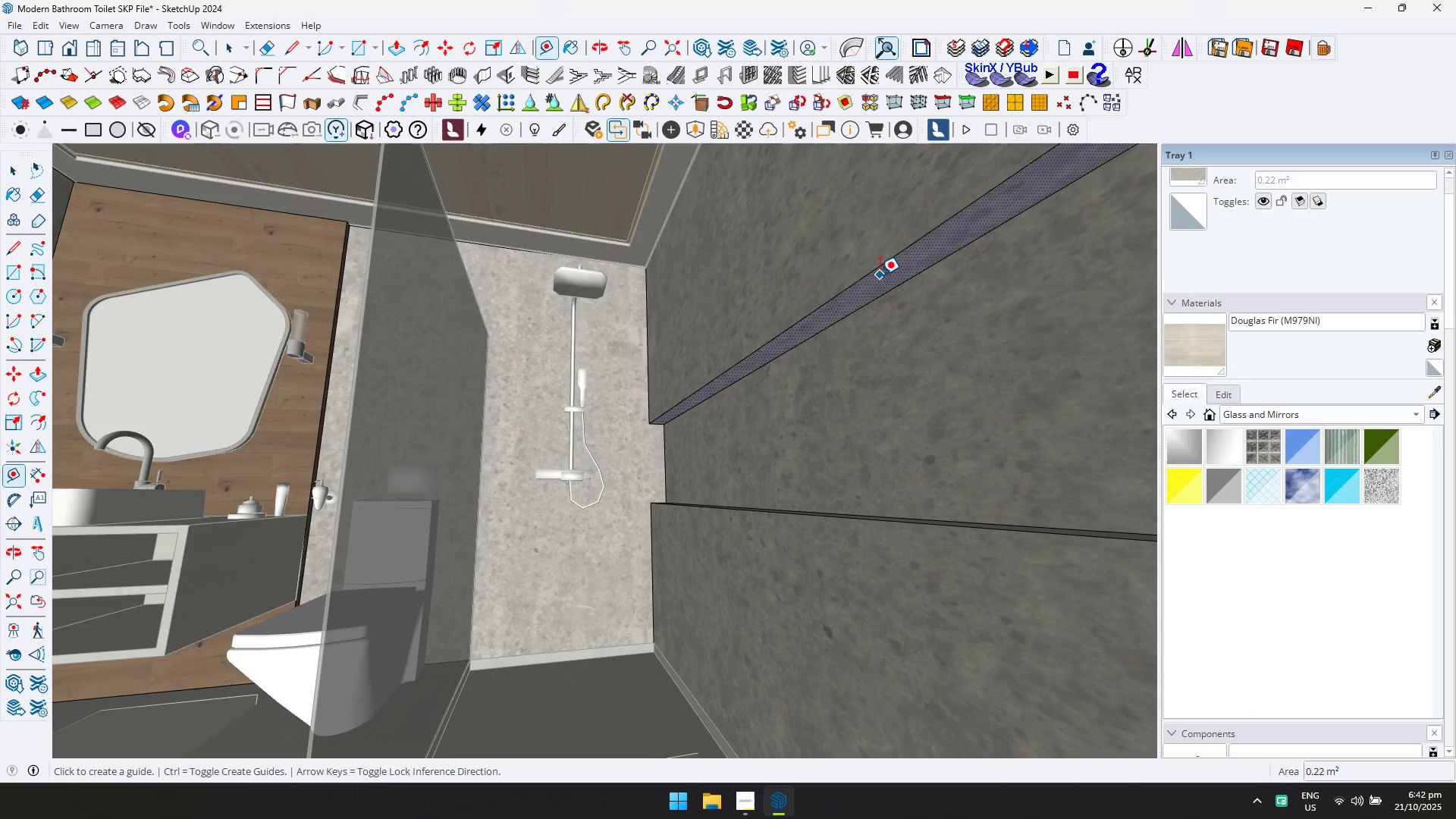 
left_click([880, 270])
 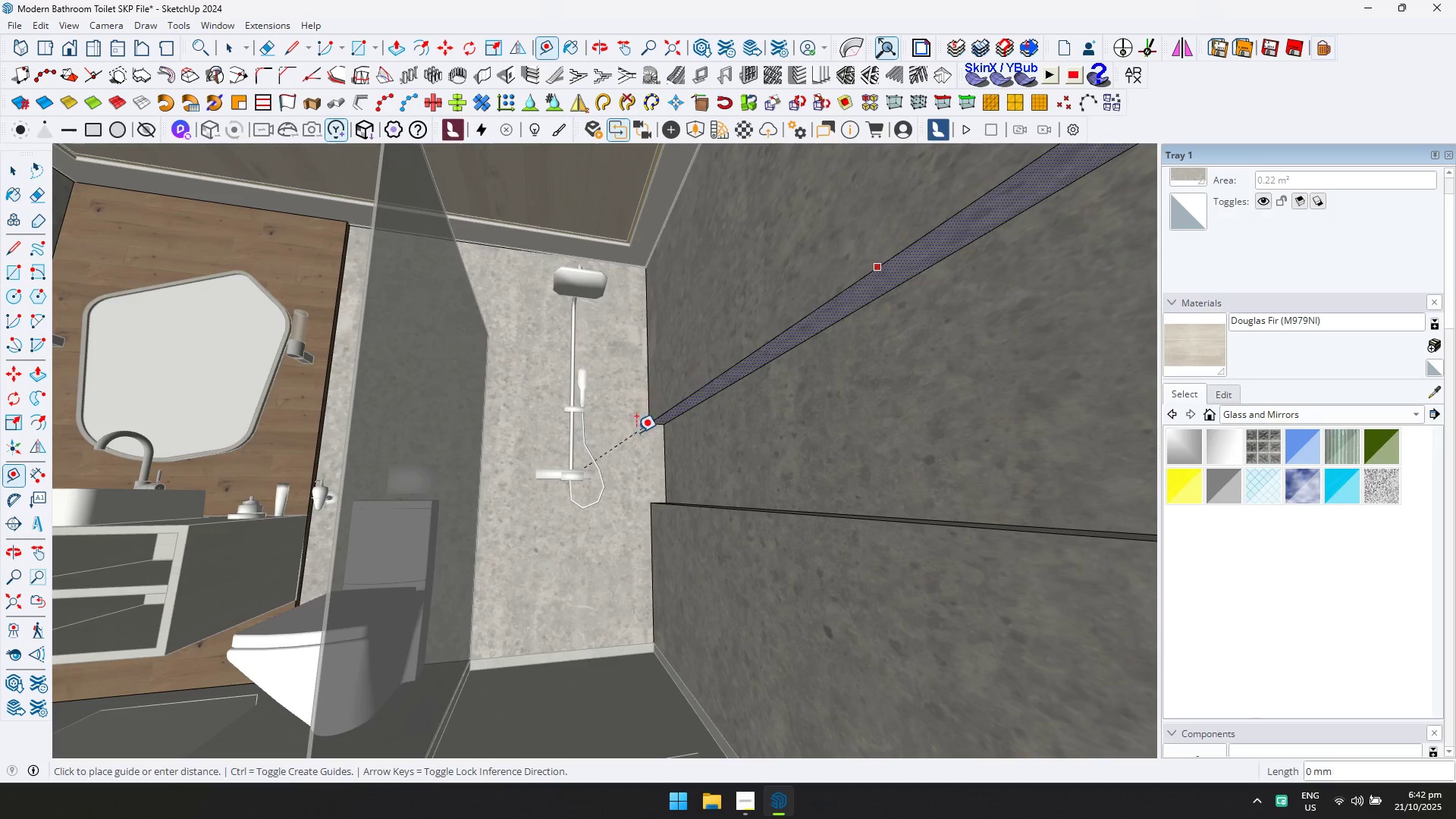 
scroll: coordinate [664, 416], scroll_direction: up, amount: 7.0
 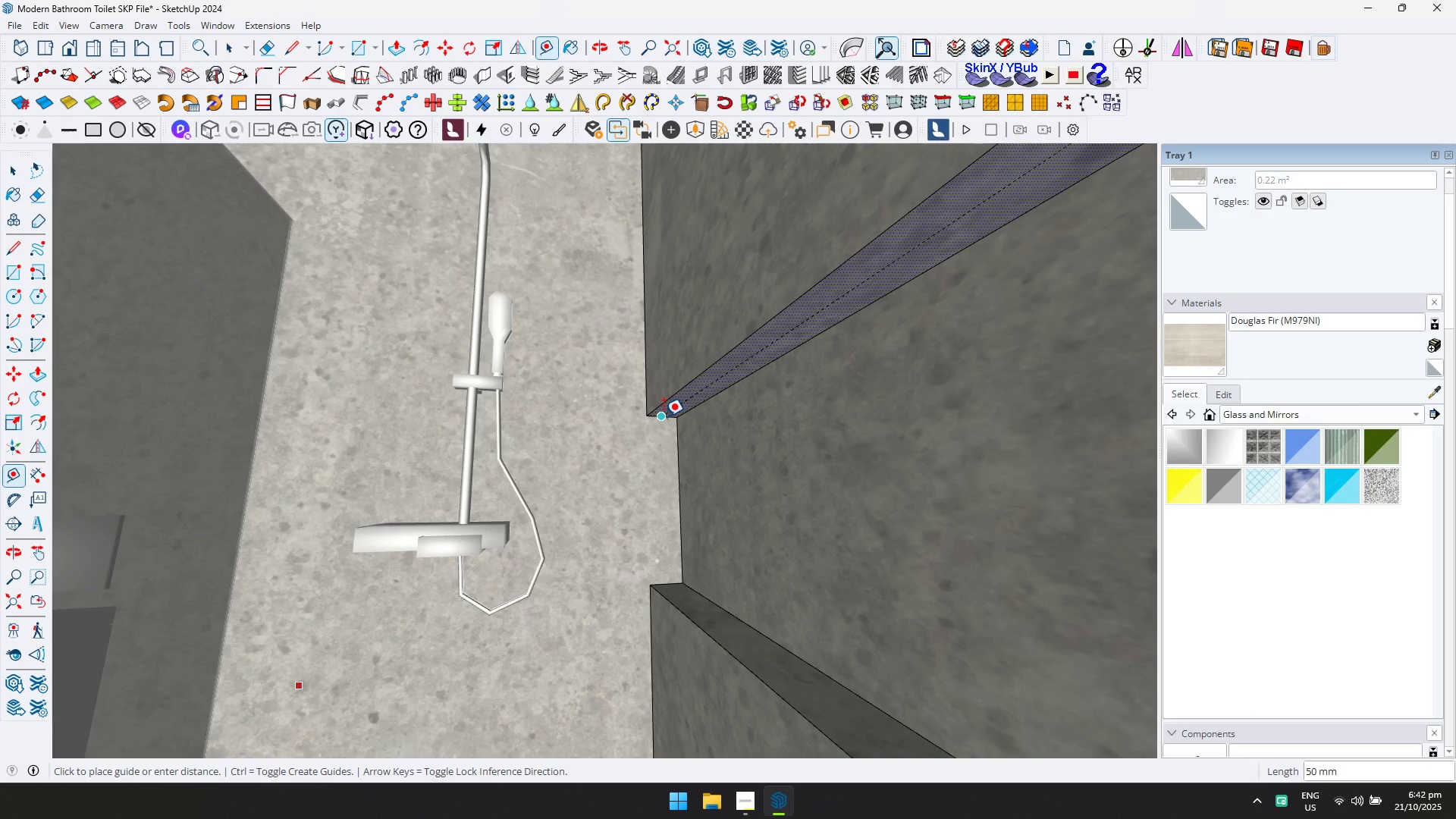 
left_click([664, 416])
 